 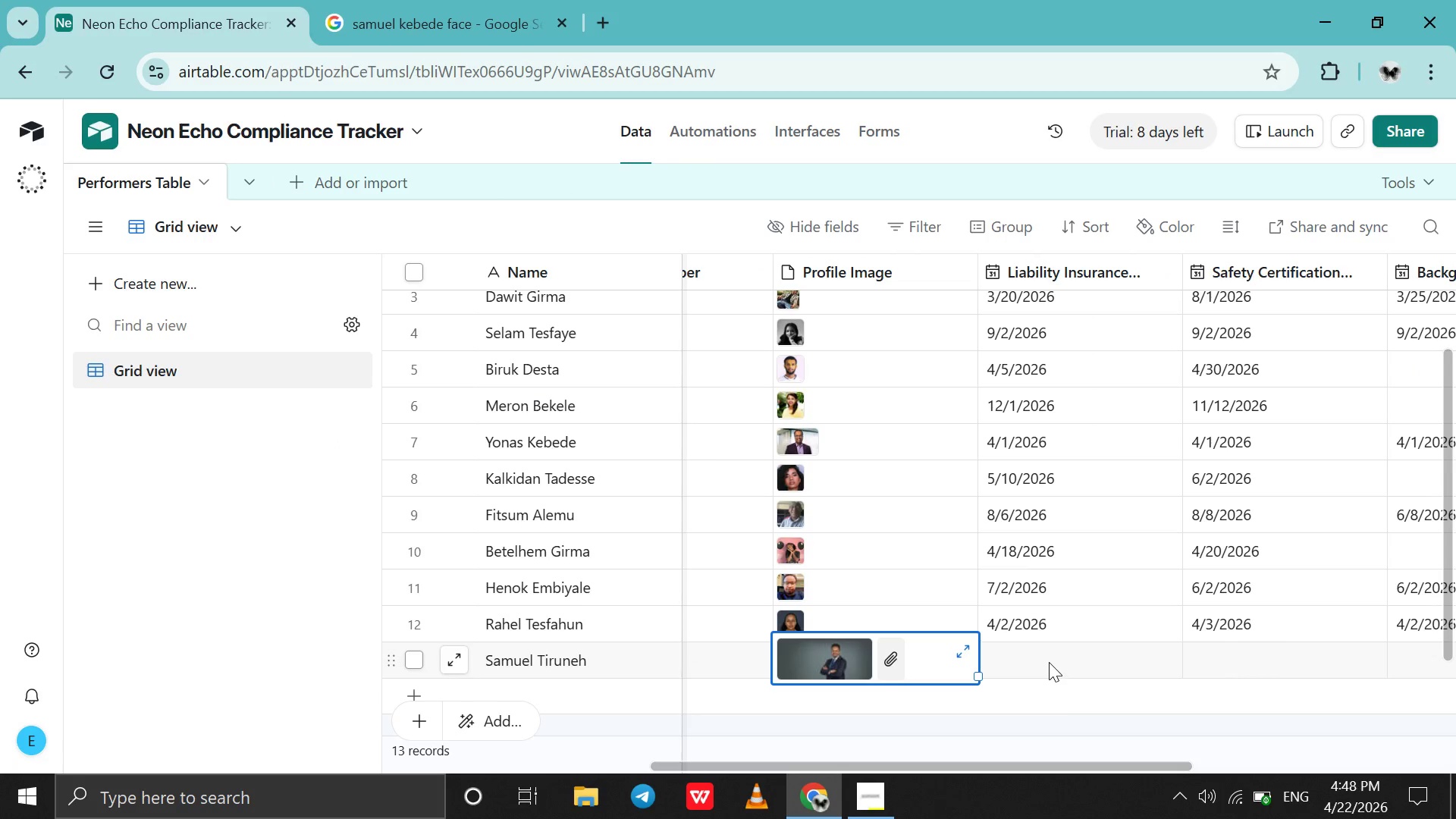 
double_click([1049, 662])
 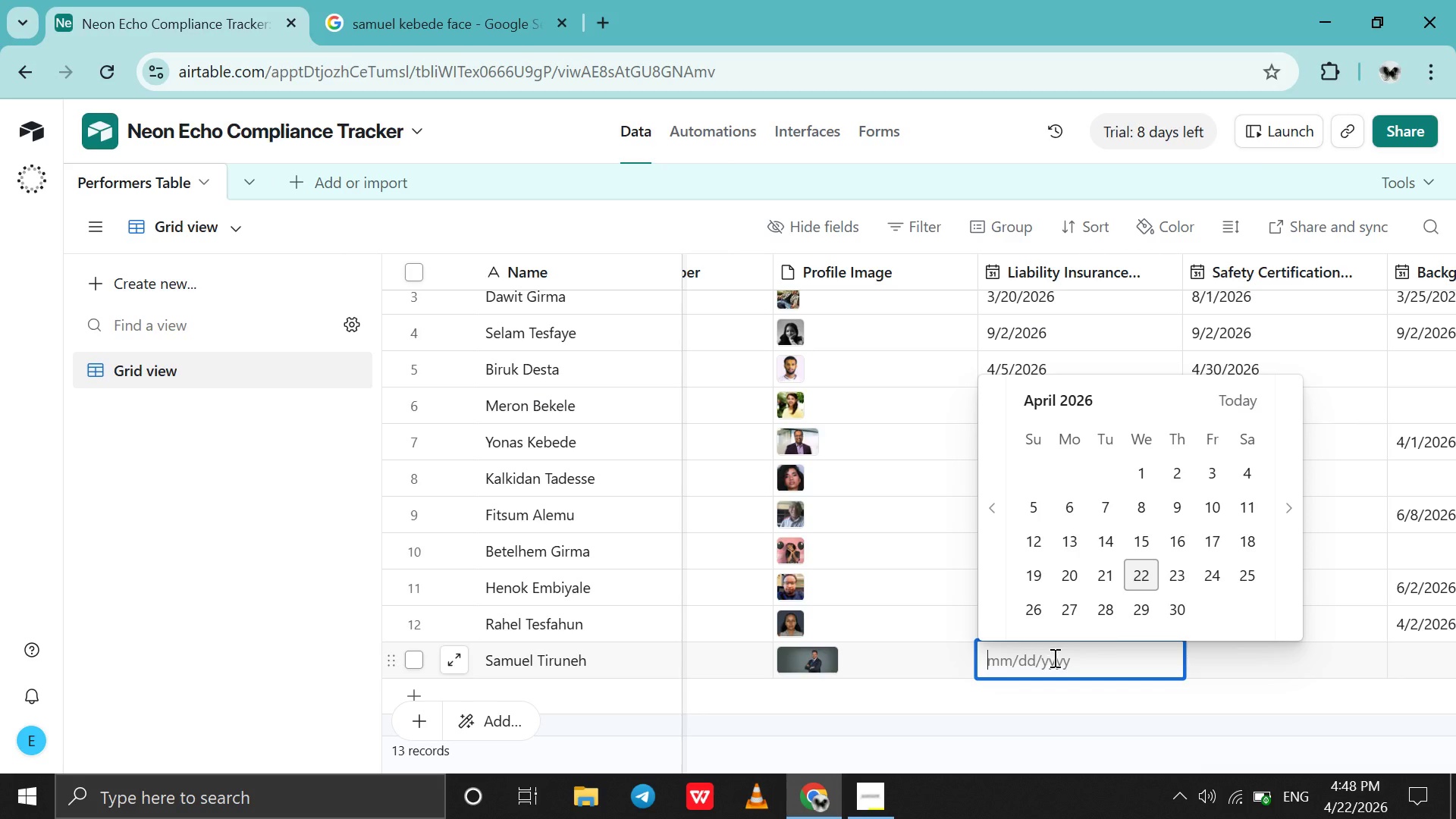 
double_click([1298, 557])
 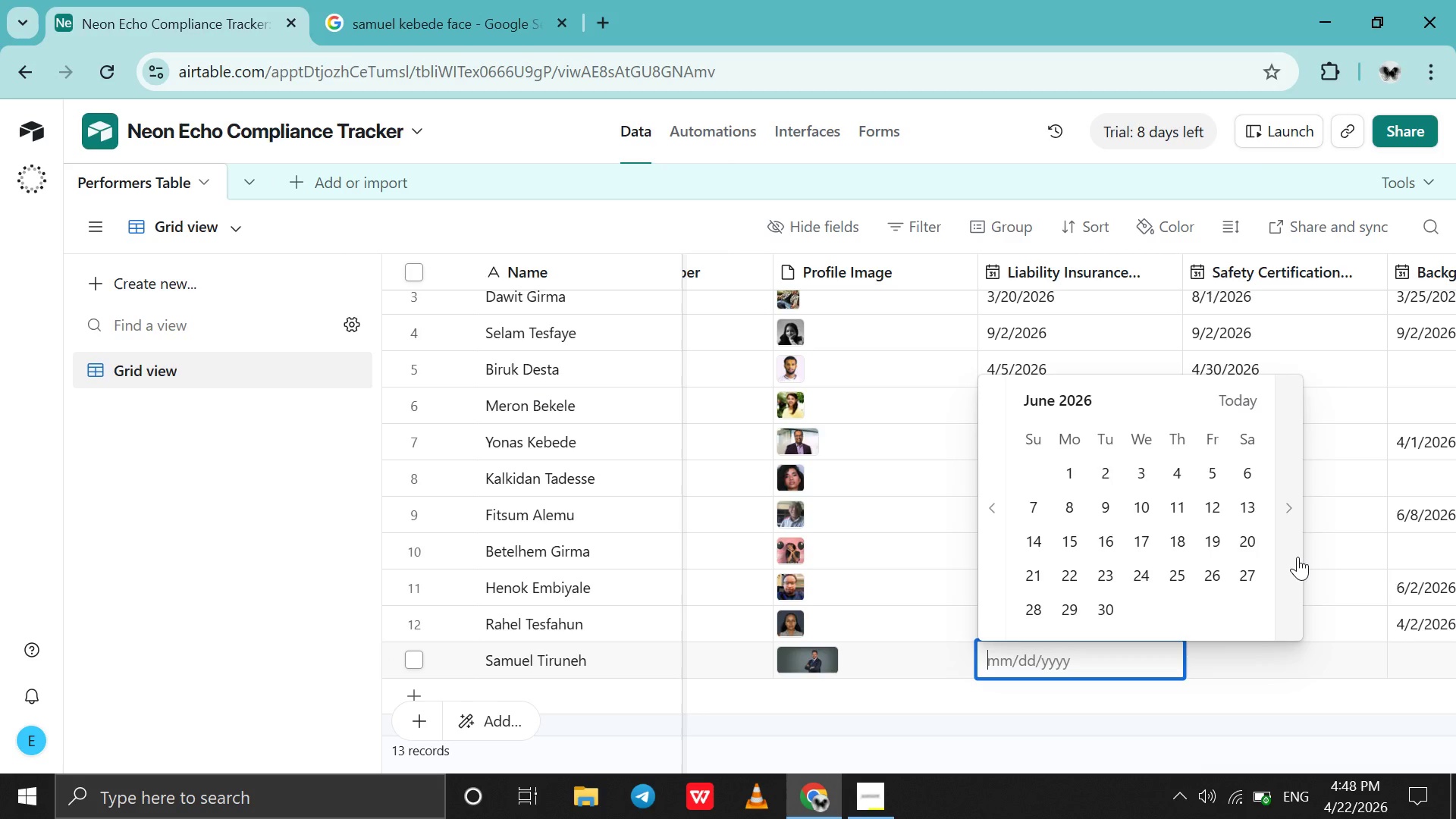 
triple_click([1298, 557])
 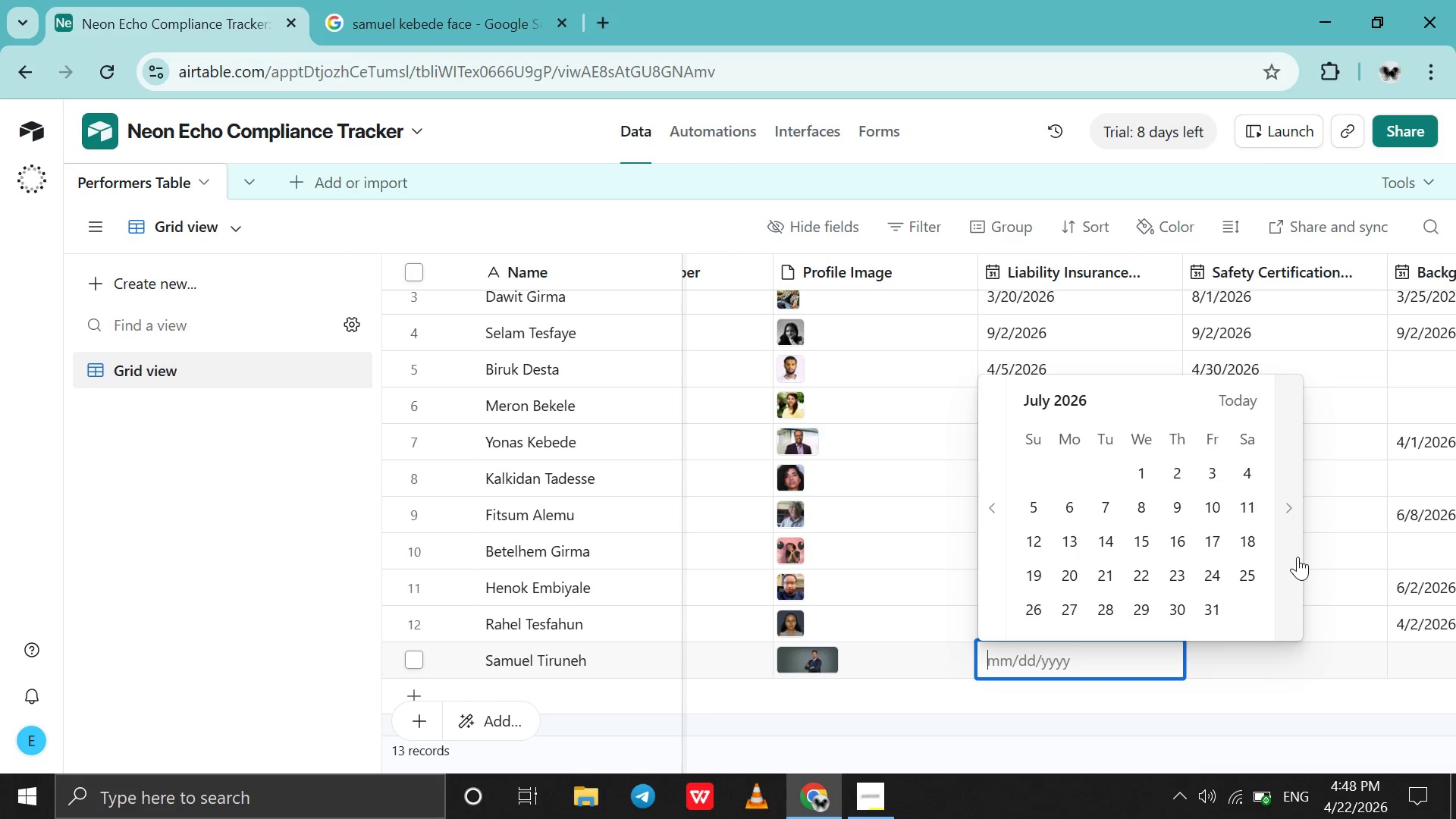 
triple_click([1298, 557])
 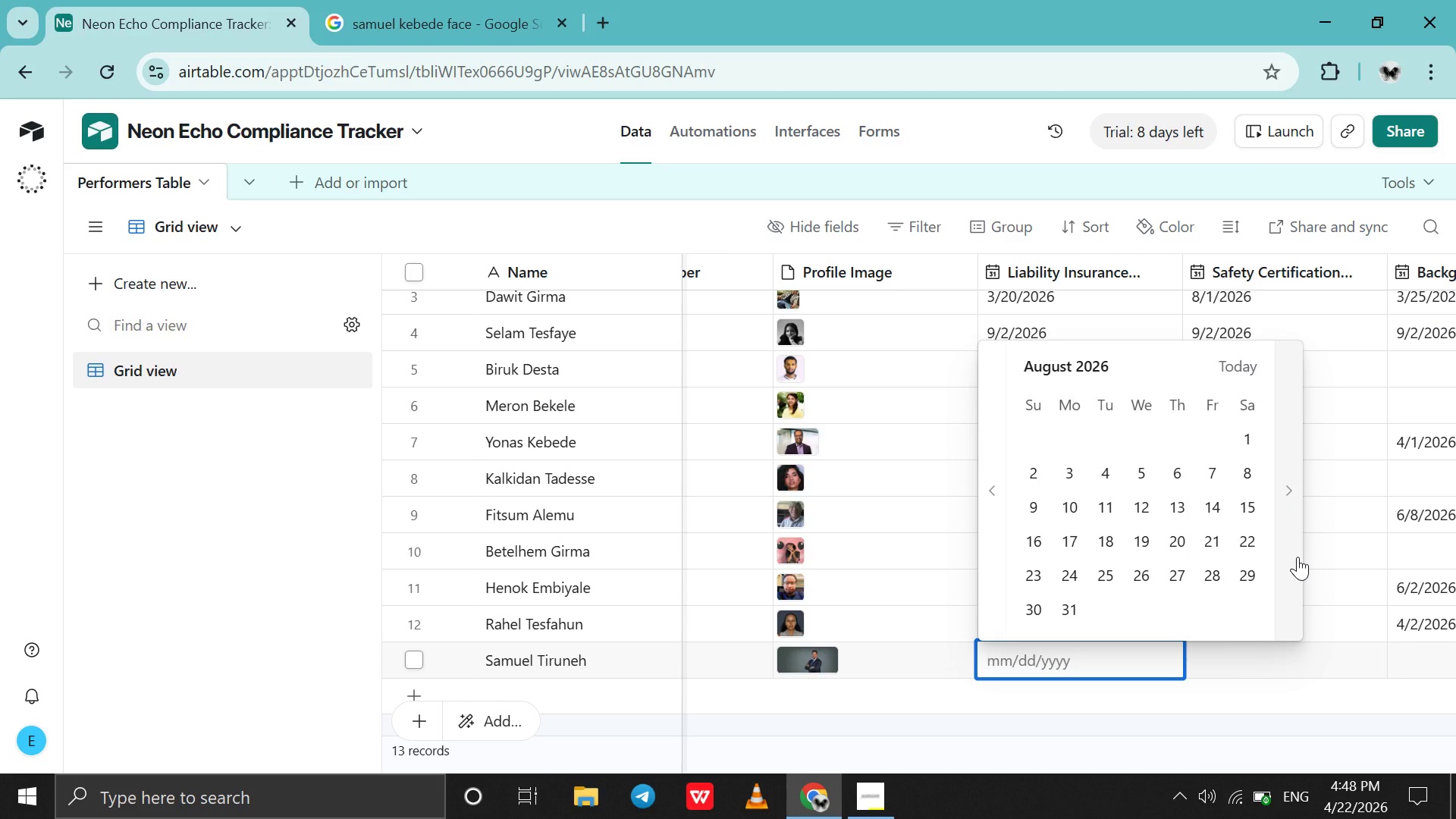 
left_click([1298, 557])
 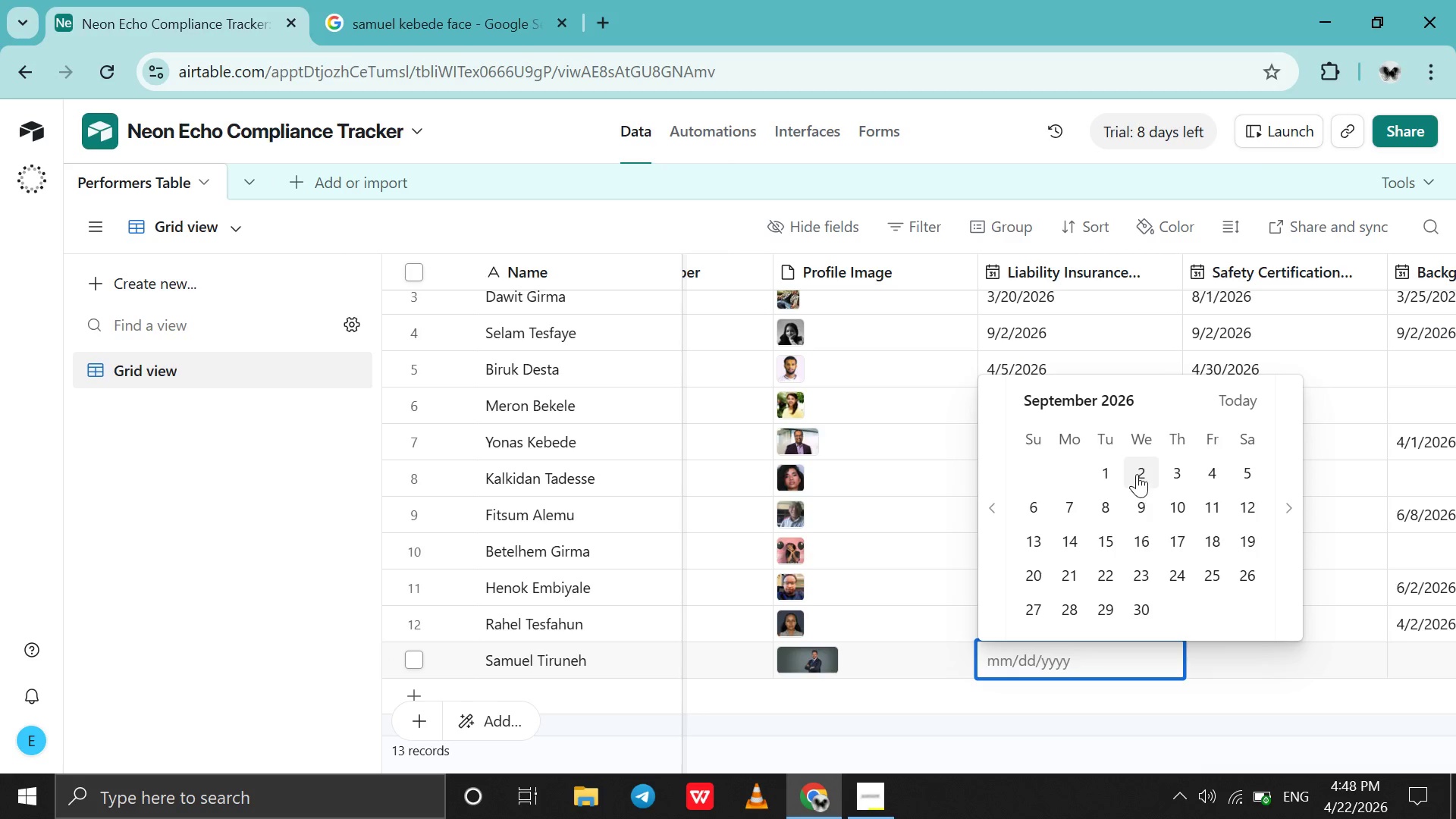 
left_click([1137, 474])
 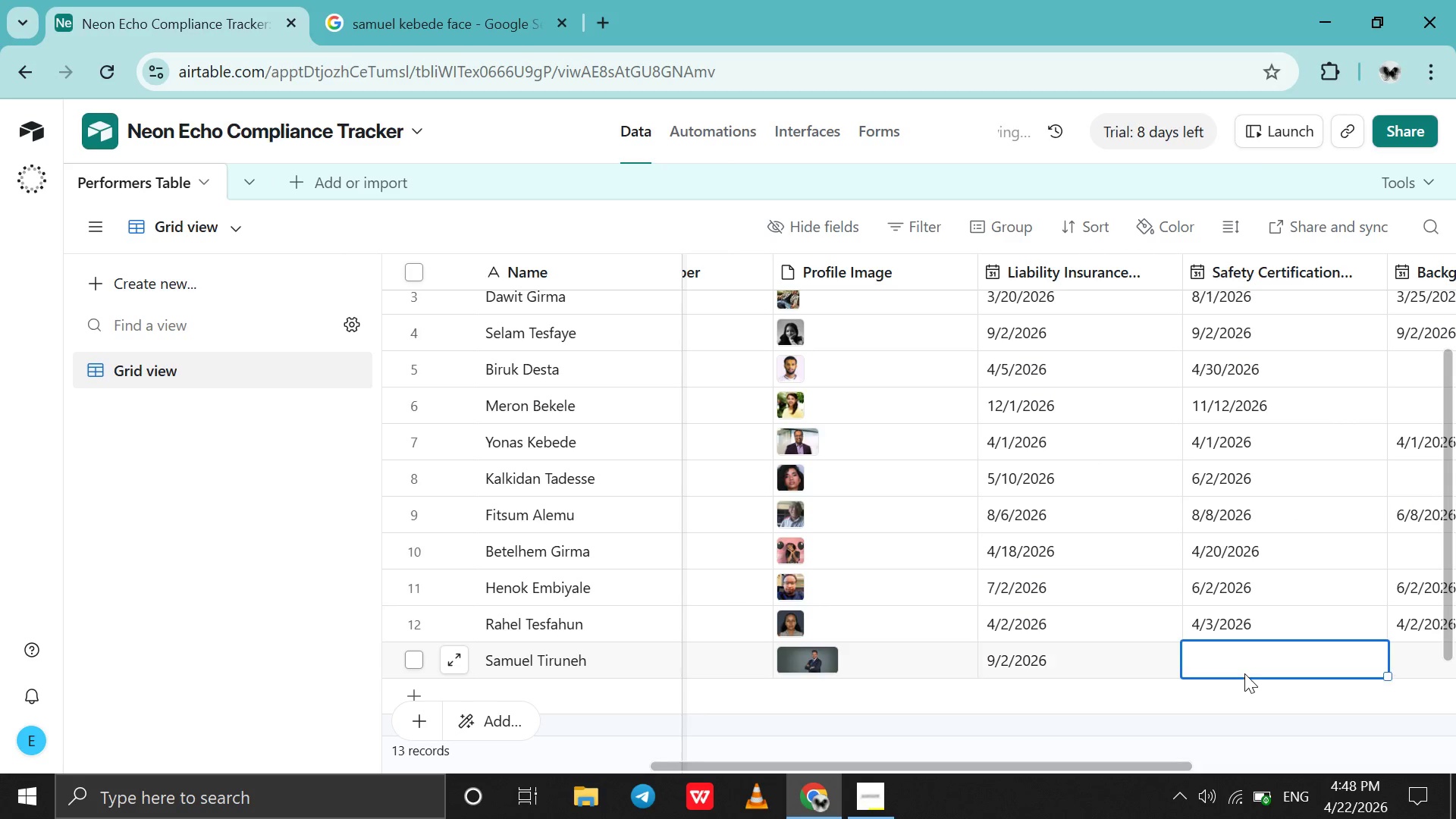 
double_click([1244, 673])
 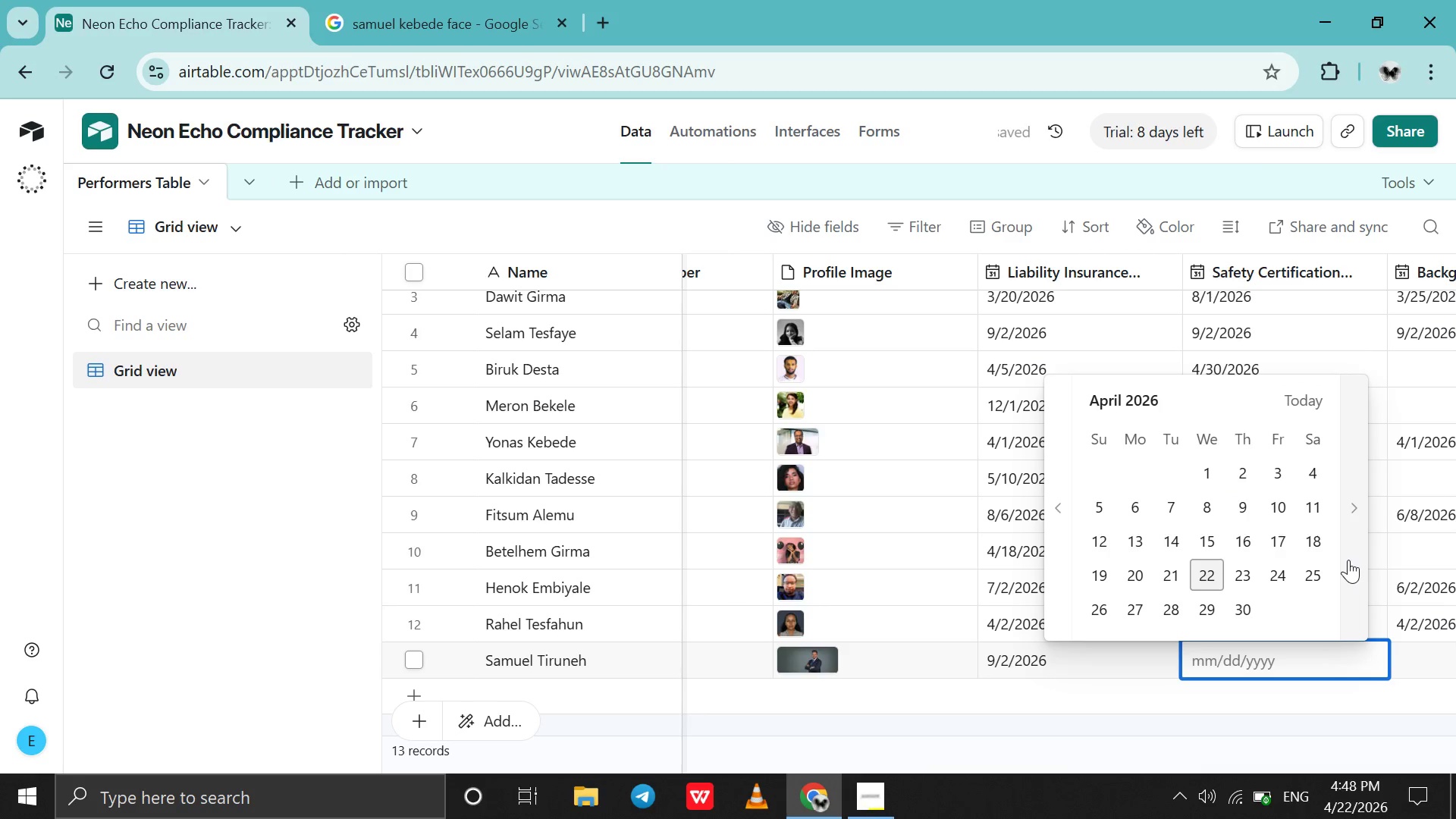 
double_click([1348, 560])
 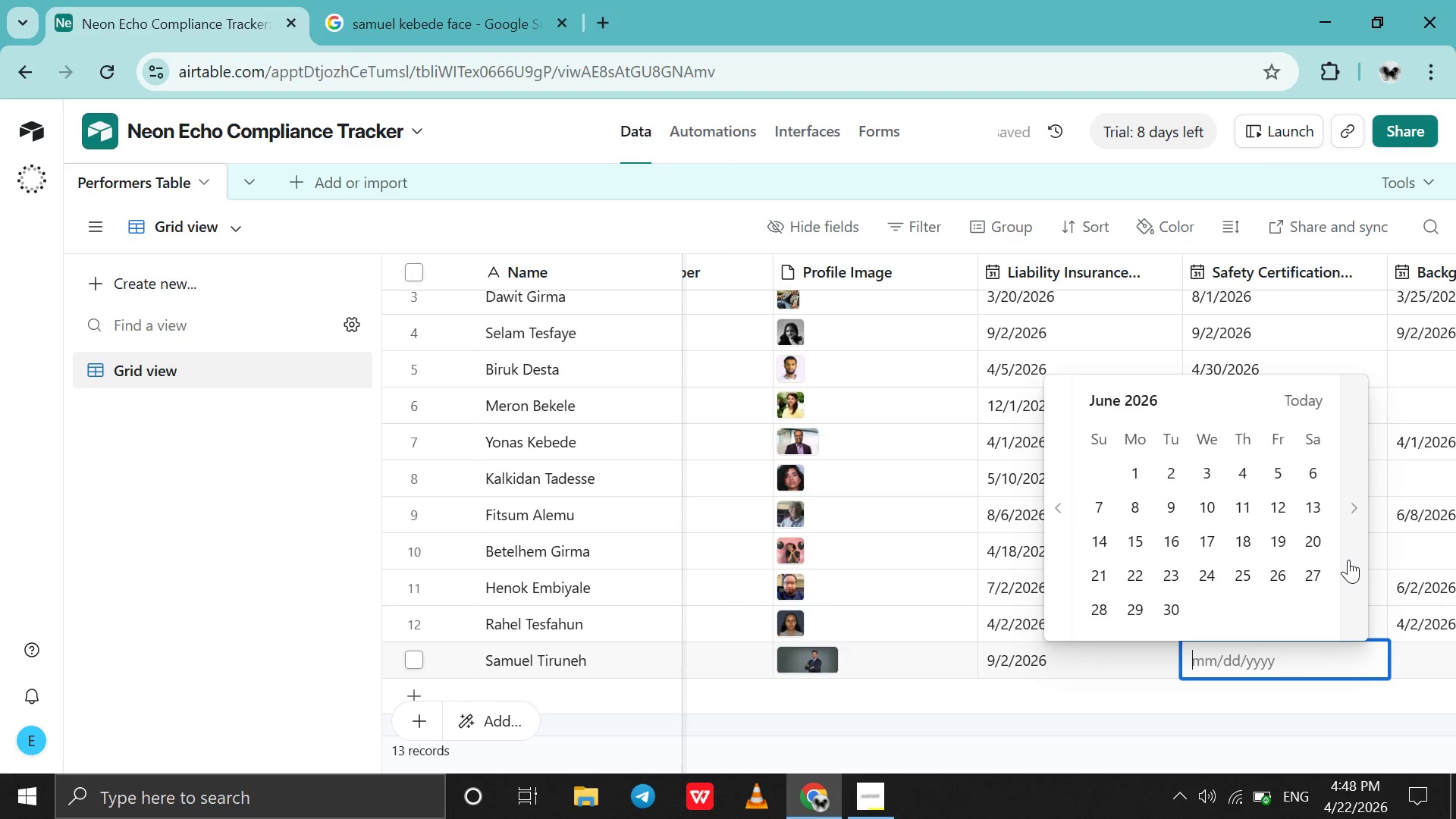 
triple_click([1348, 560])
 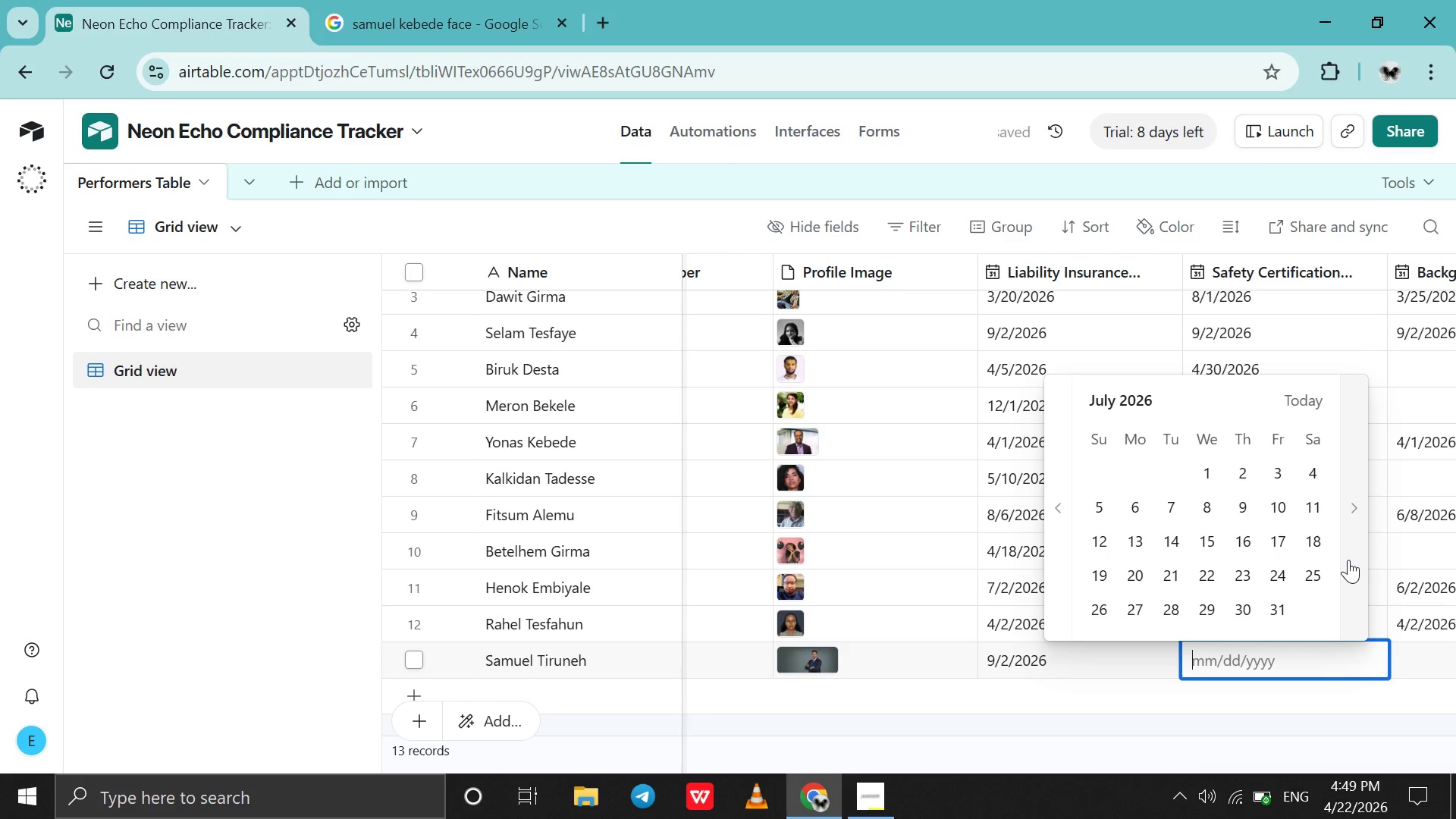 
triple_click([1348, 560])
 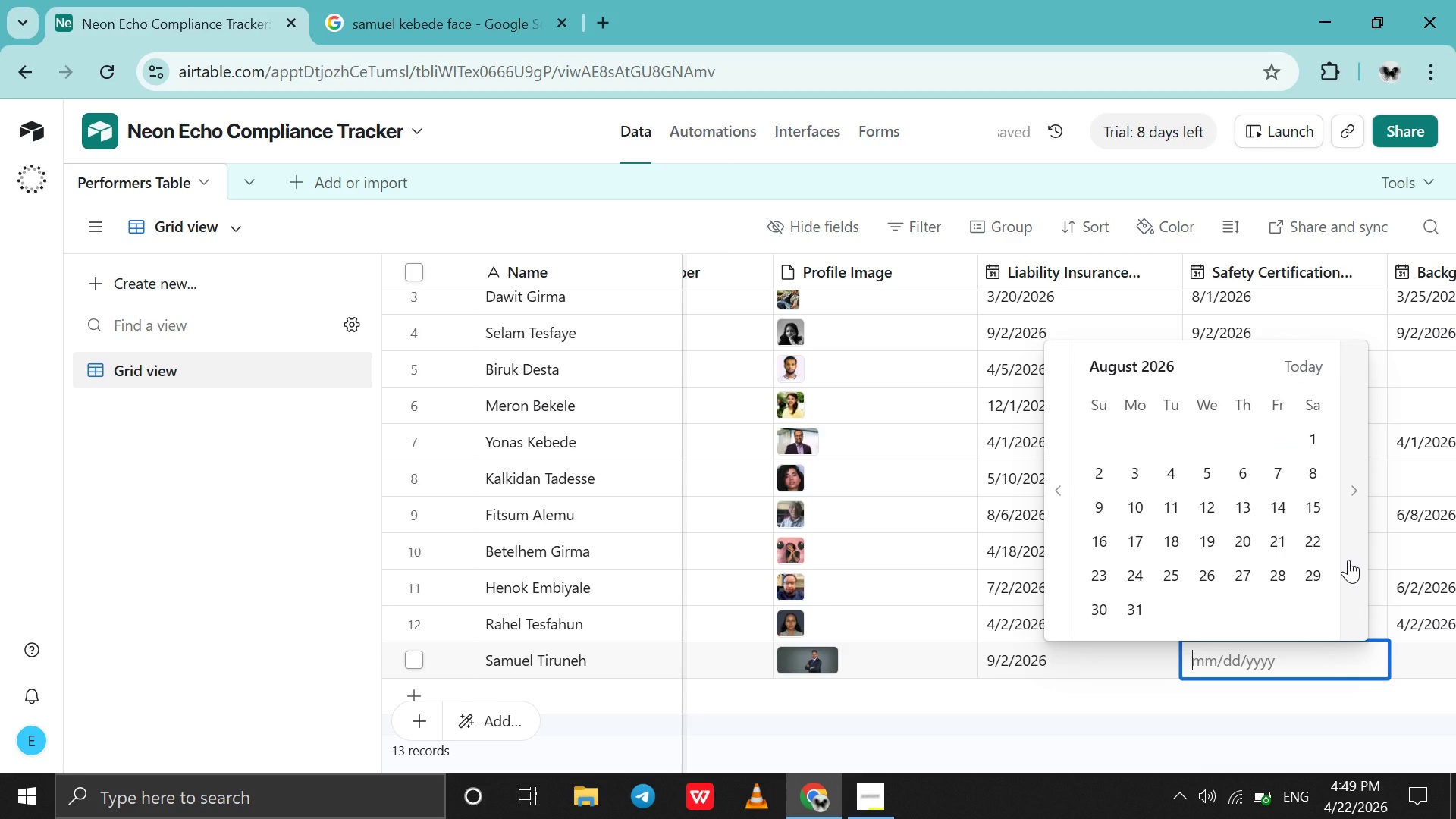 
triple_click([1348, 560])
 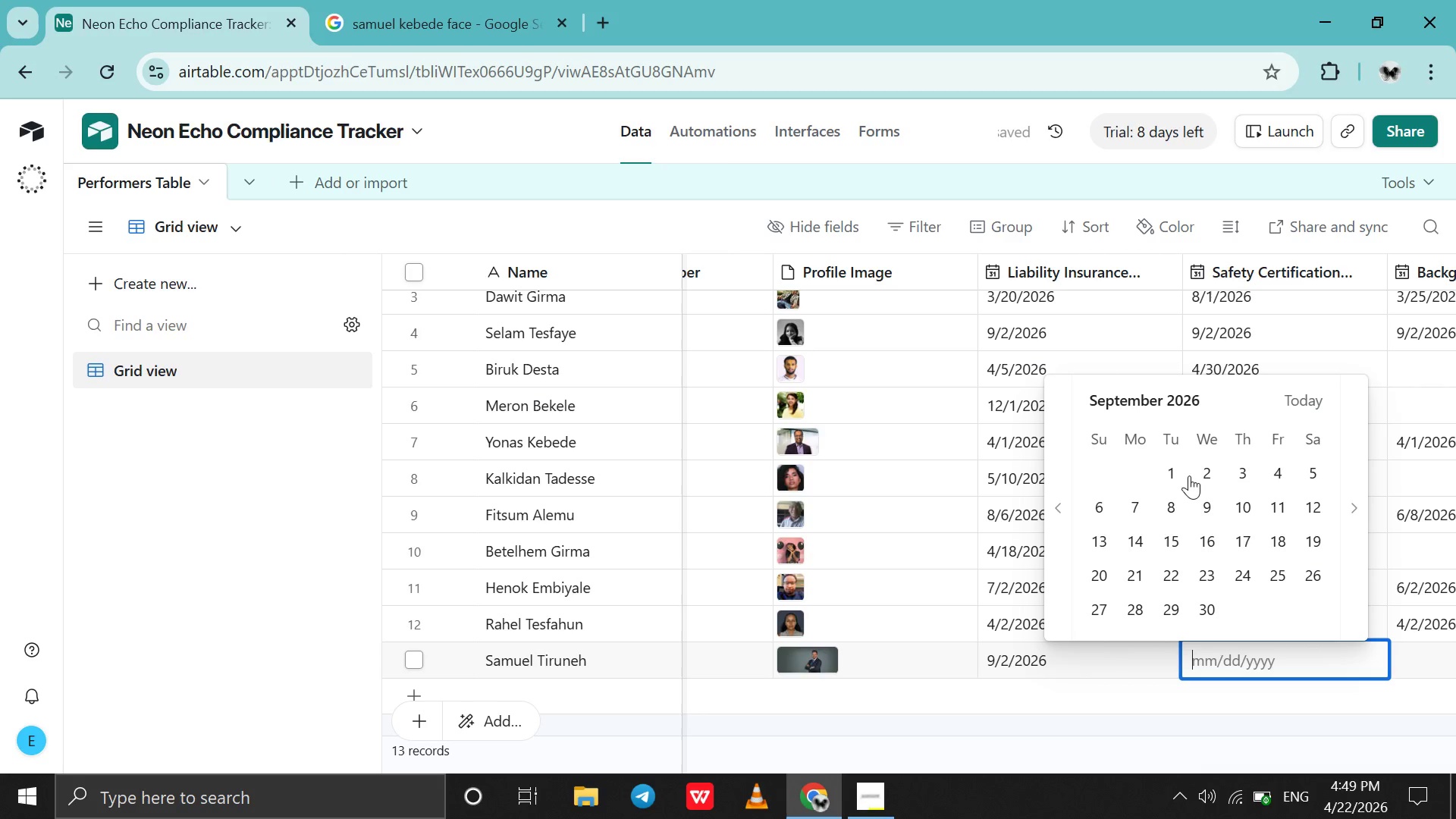 
left_click([1200, 469])
 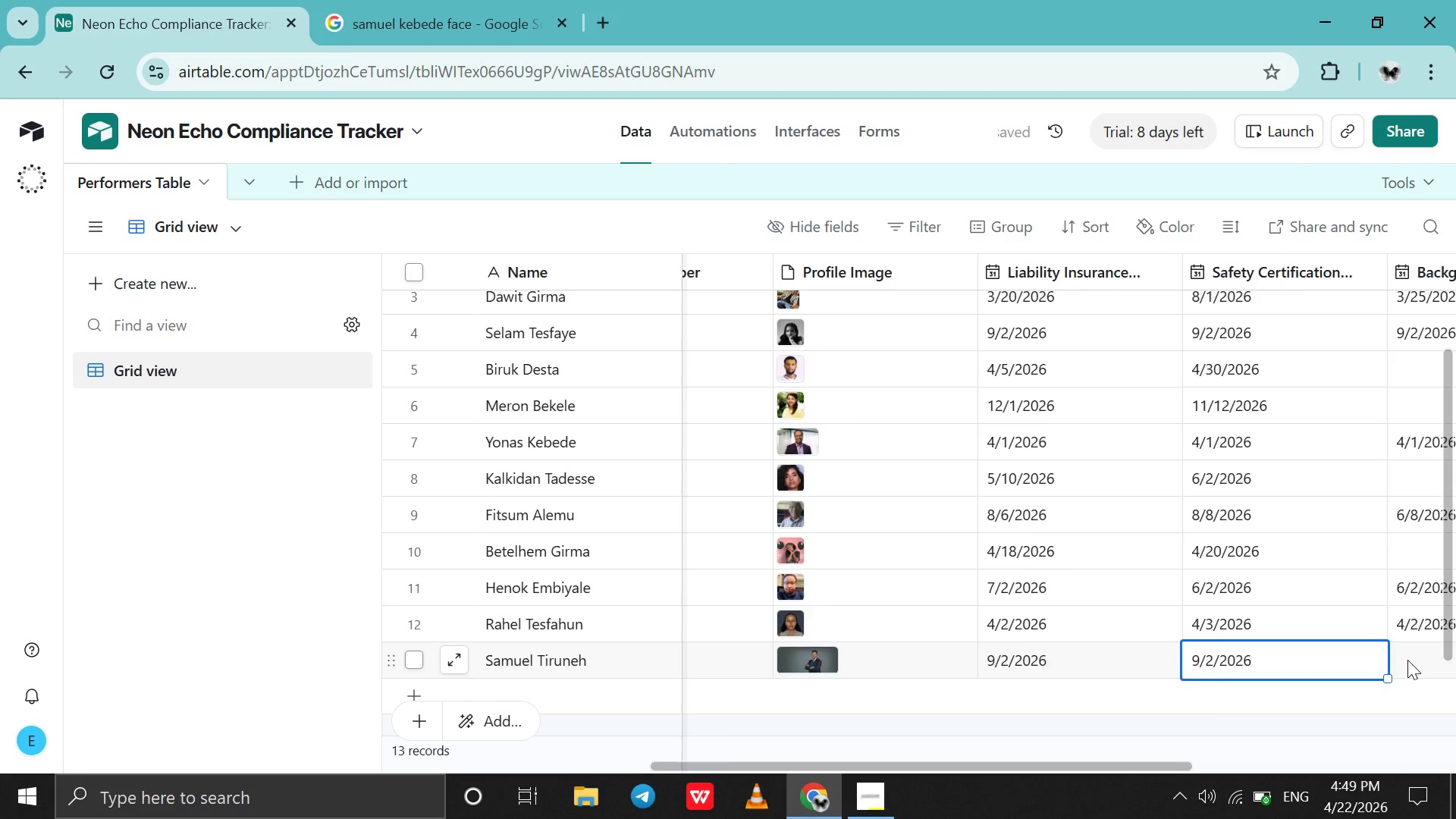 
double_click([1407, 660])
 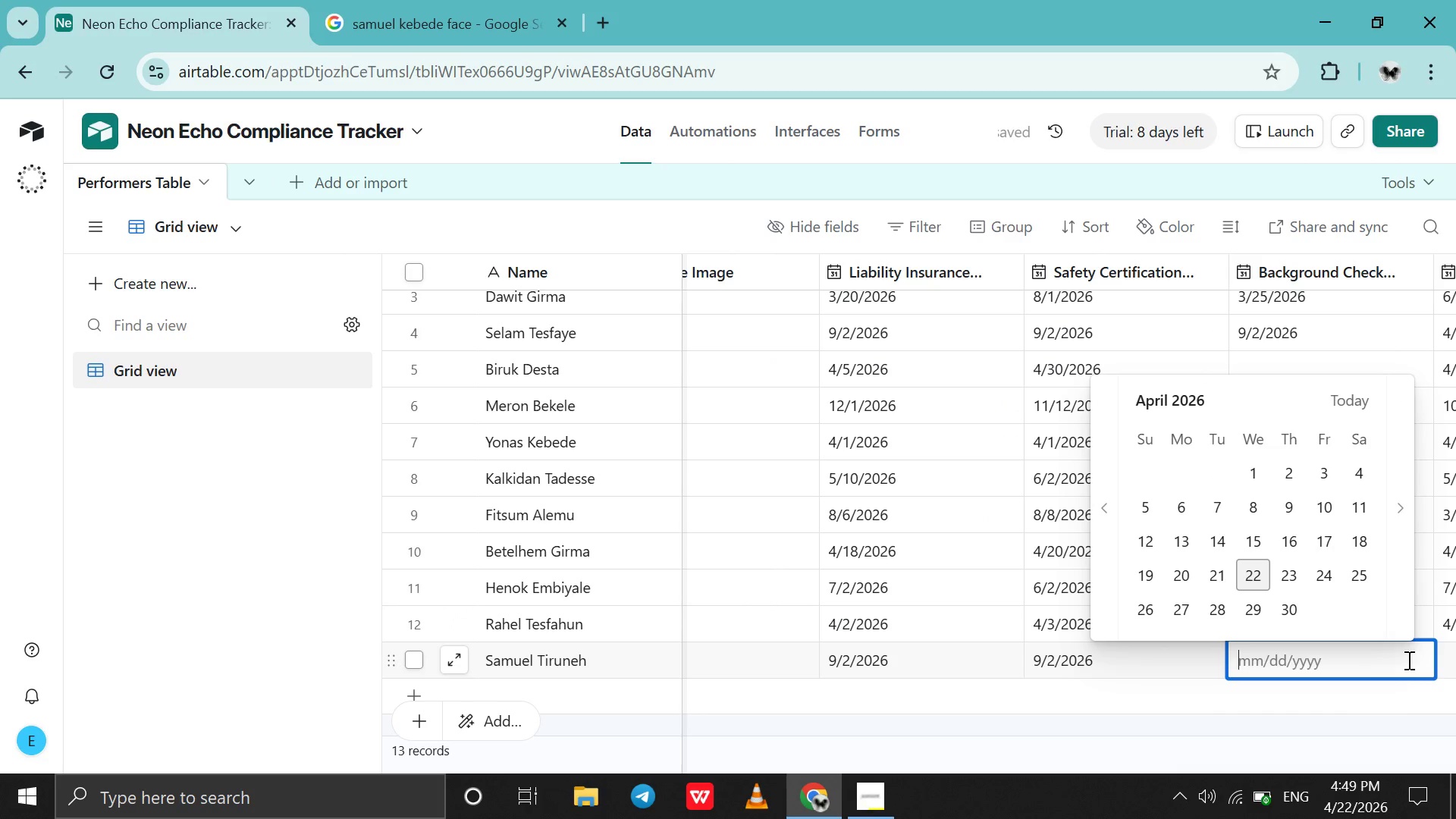 
triple_click([1407, 660])
 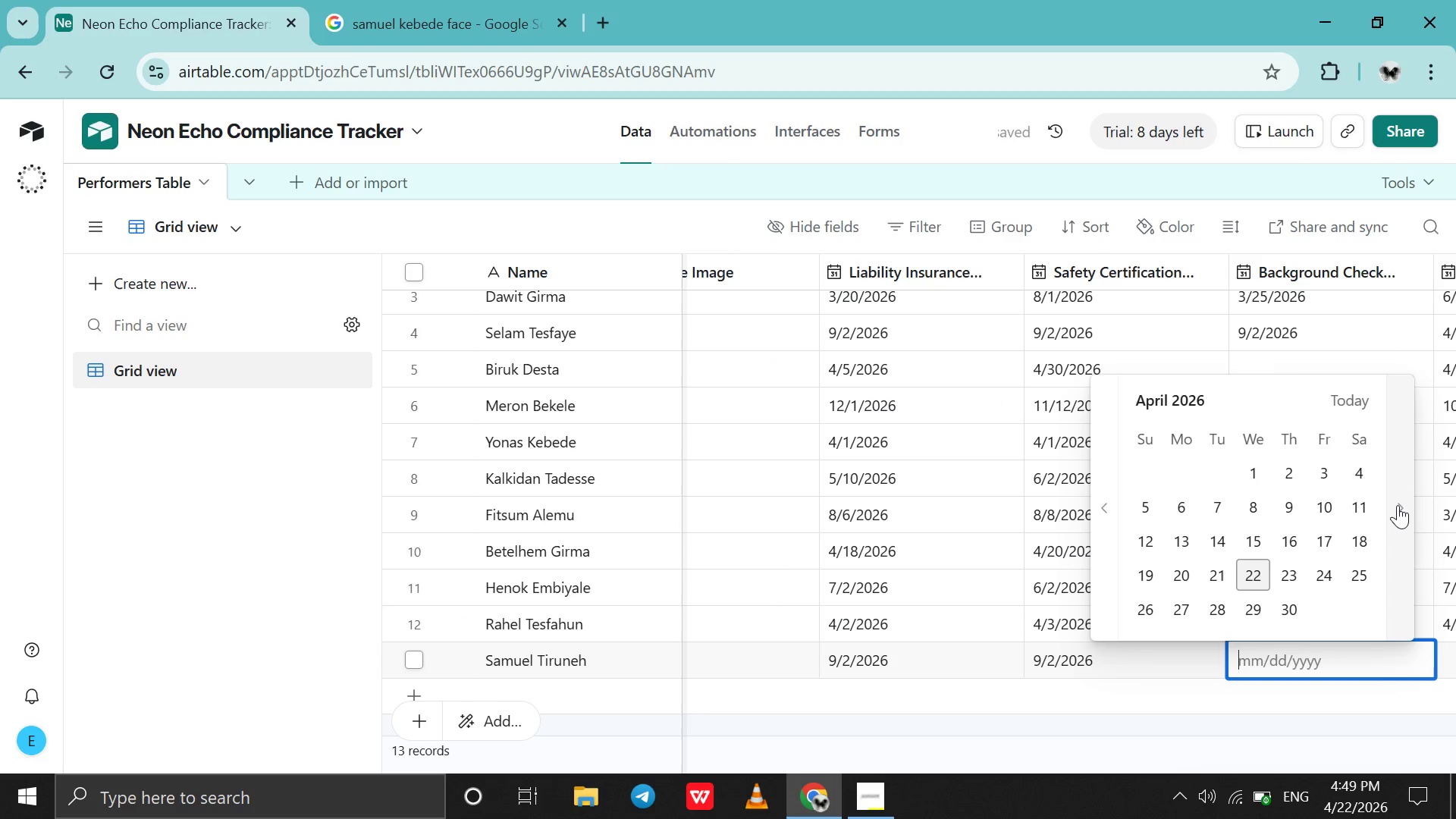 
double_click([1398, 505])
 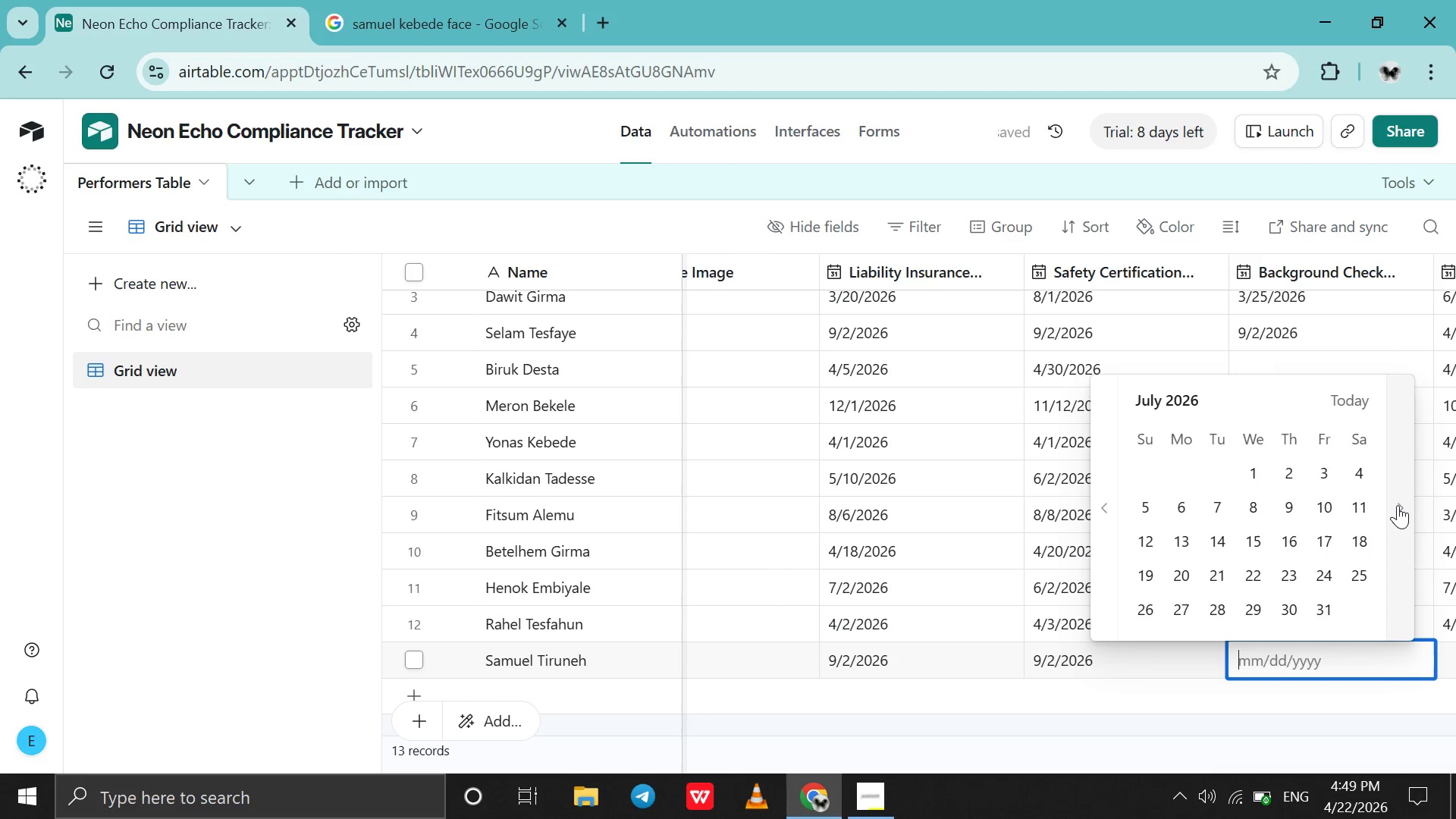 
triple_click([1398, 505])
 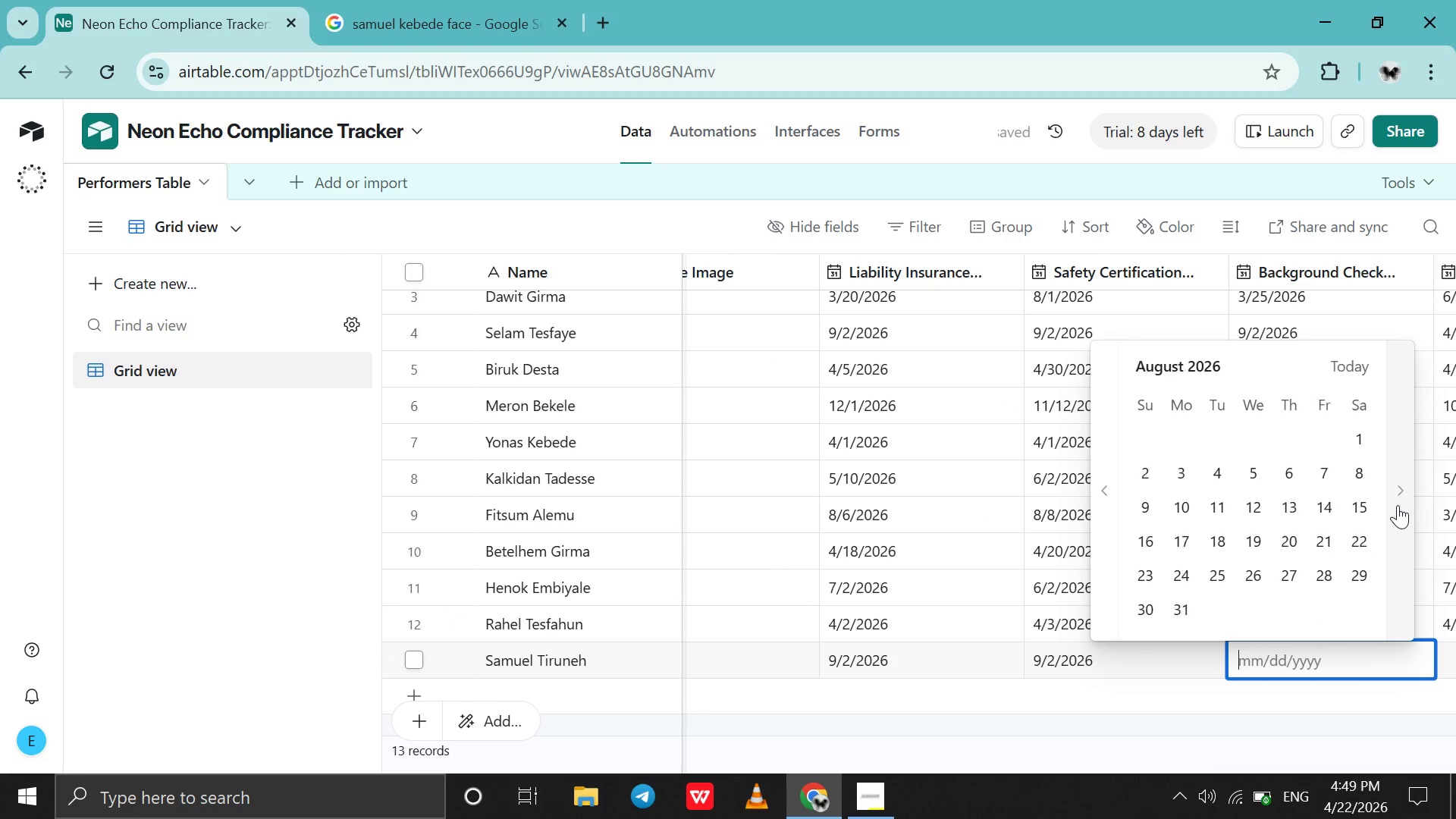 
triple_click([1398, 505])
 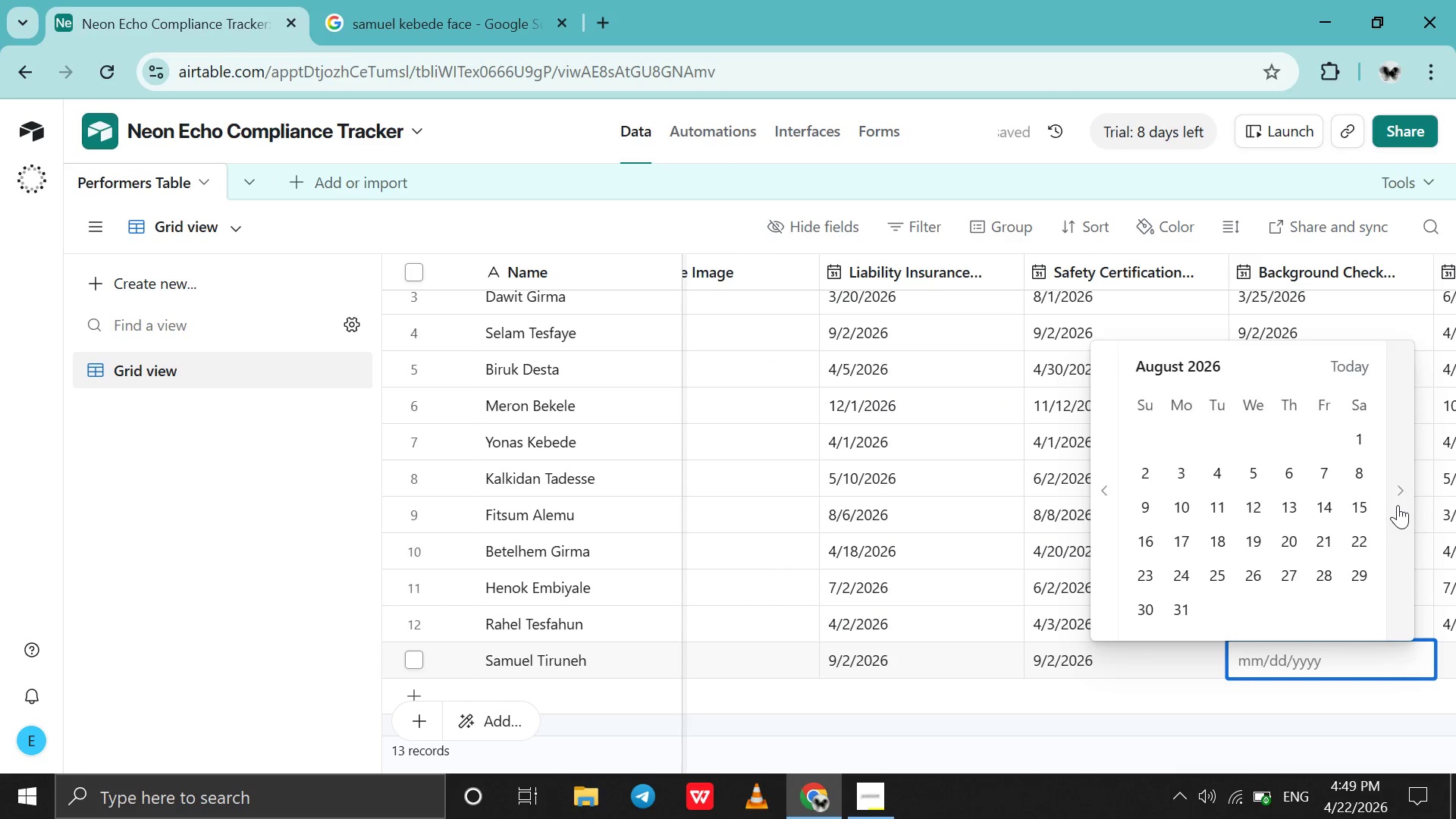 
triple_click([1398, 505])
 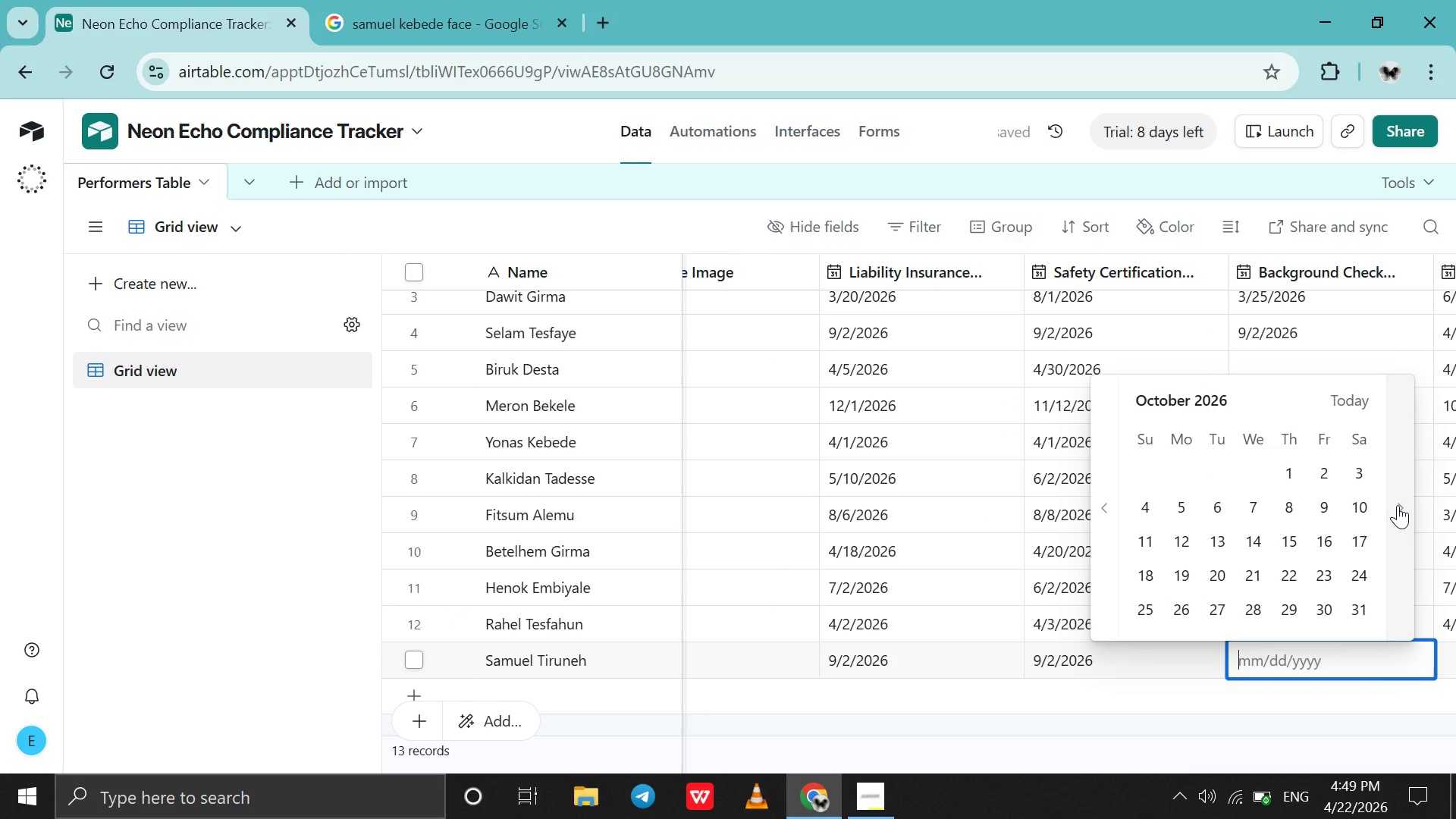 
triple_click([1398, 505])
 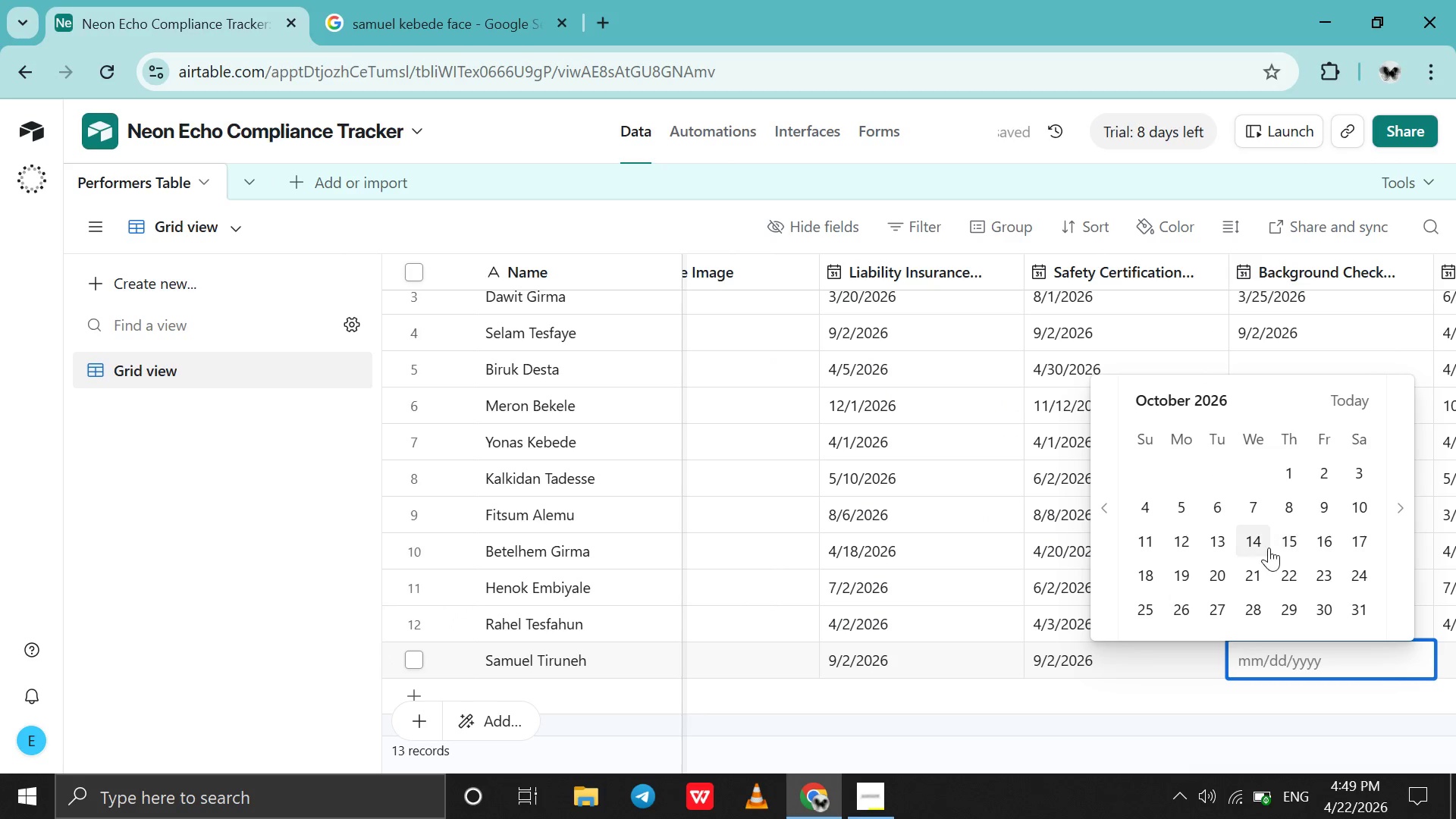 
left_click([1269, 548])
 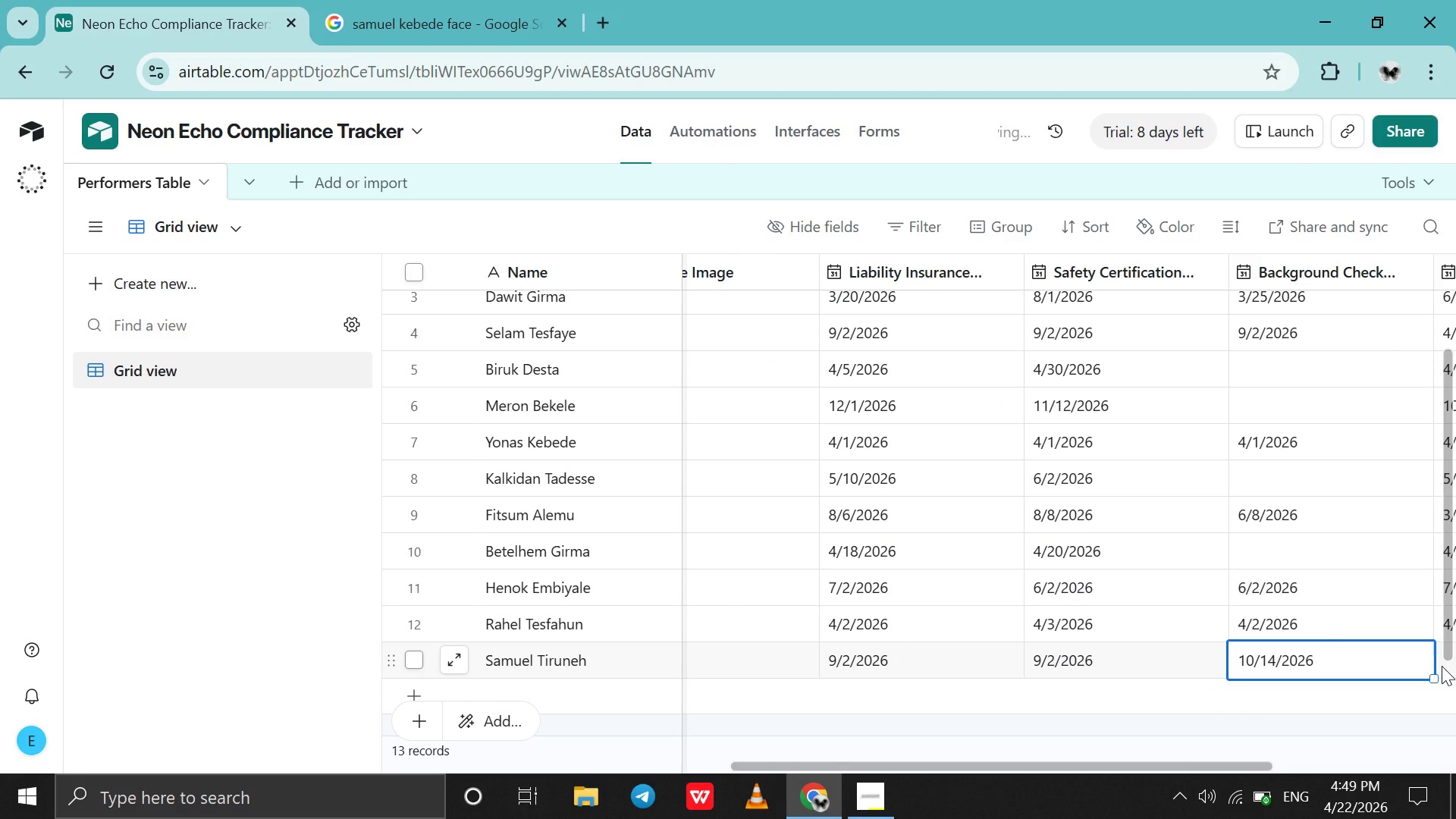 
double_click([1442, 666])
 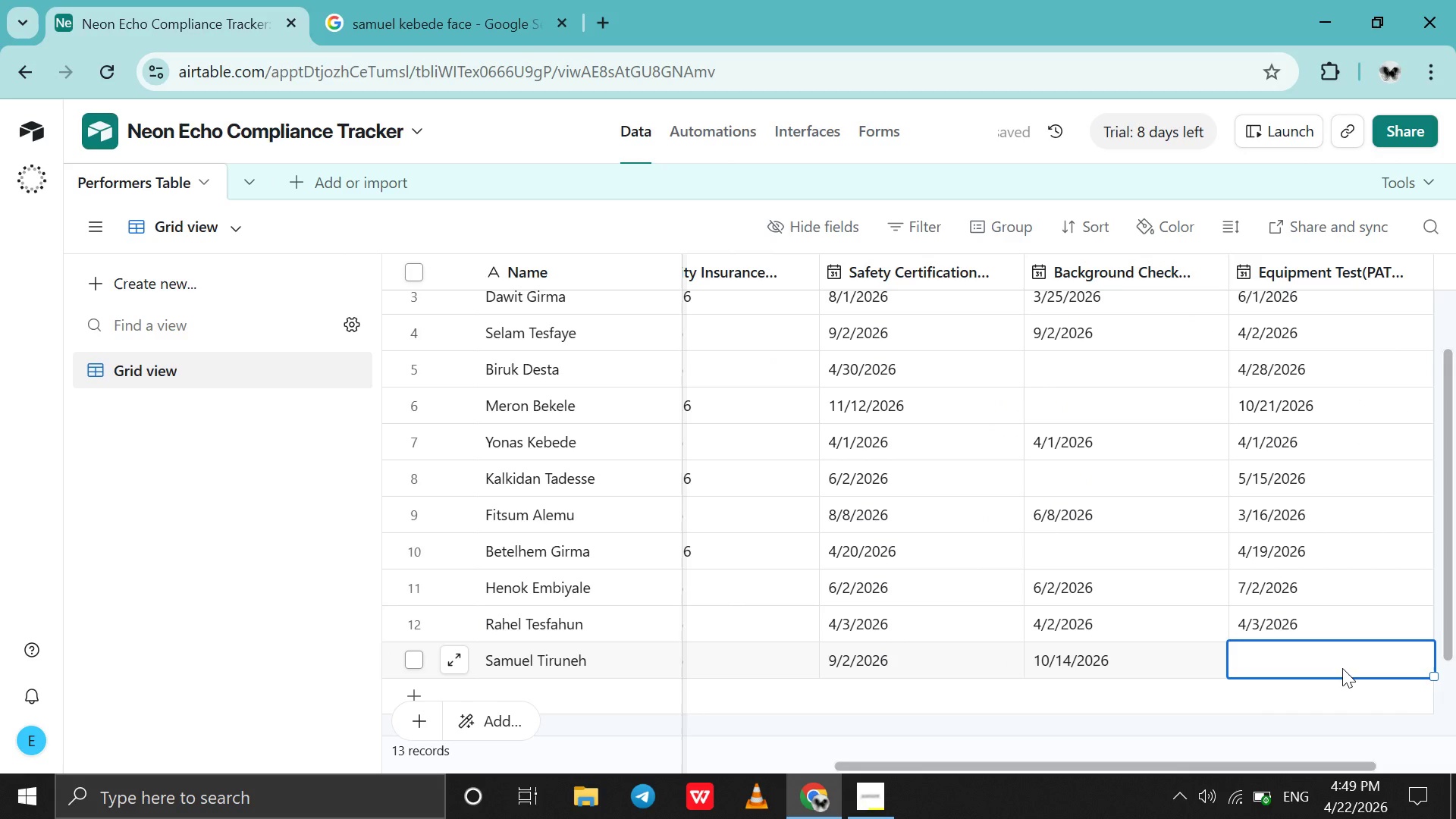 
double_click([1342, 668])
 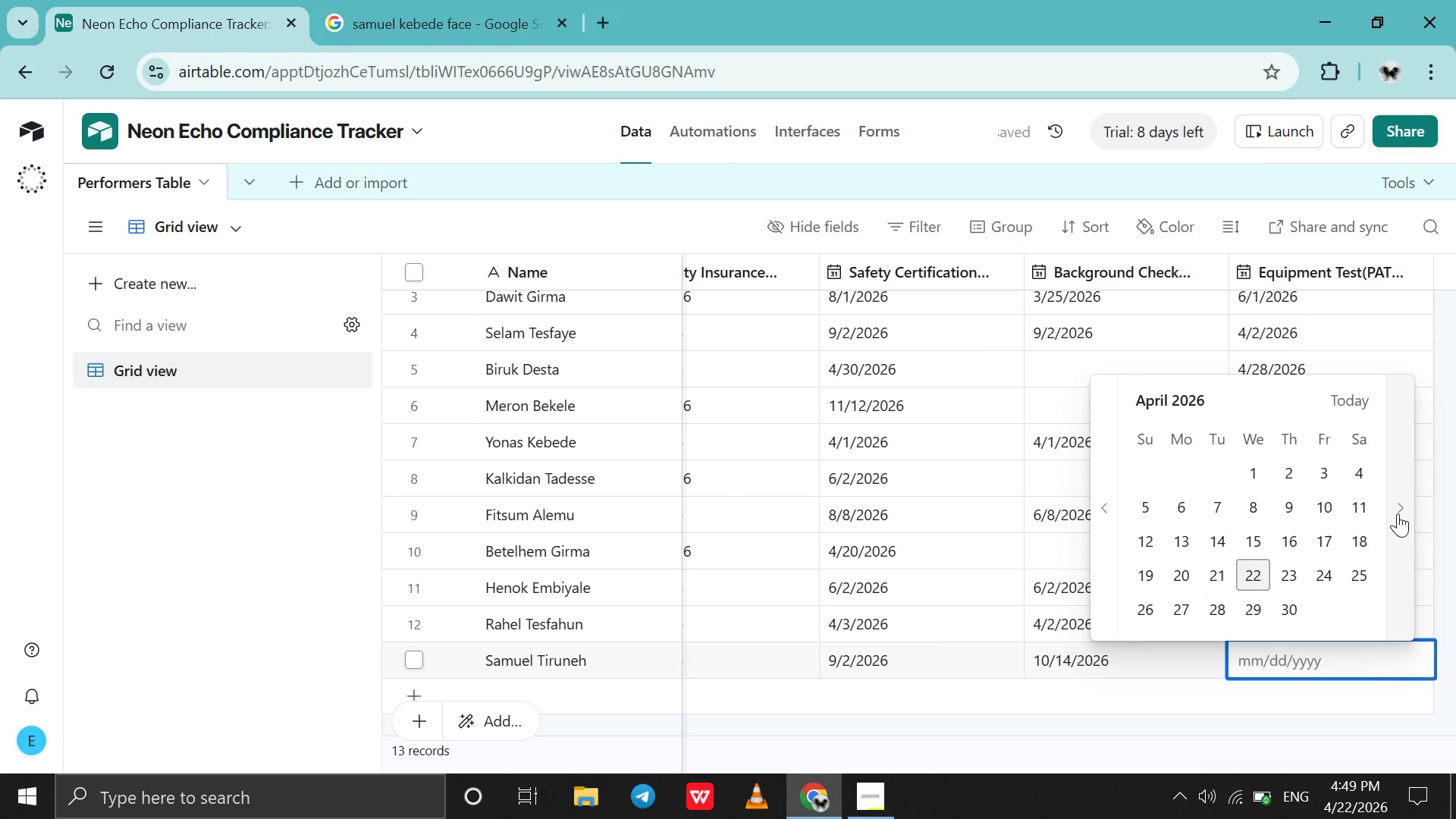 
double_click([1398, 513])
 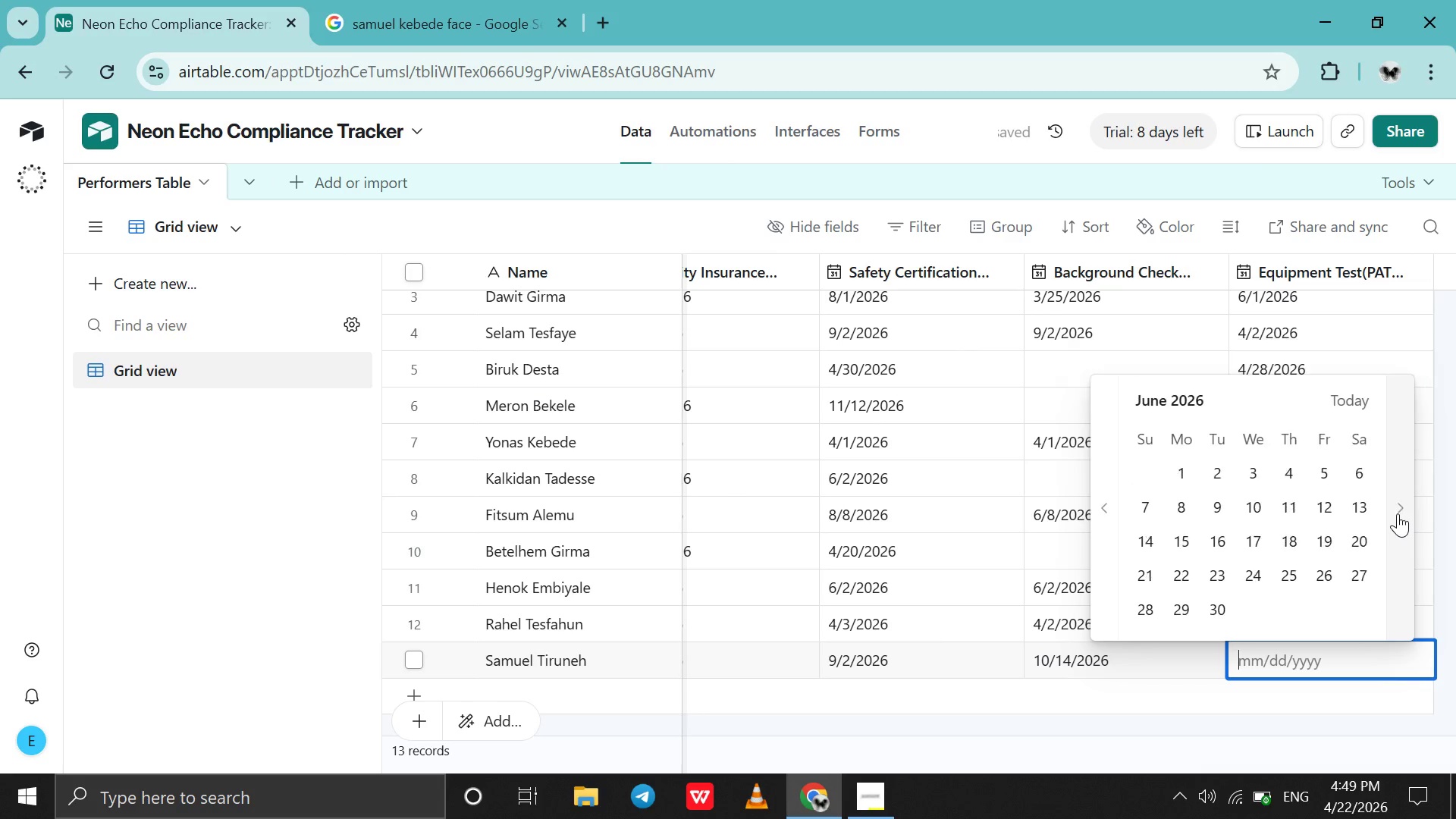 
triple_click([1398, 513])
 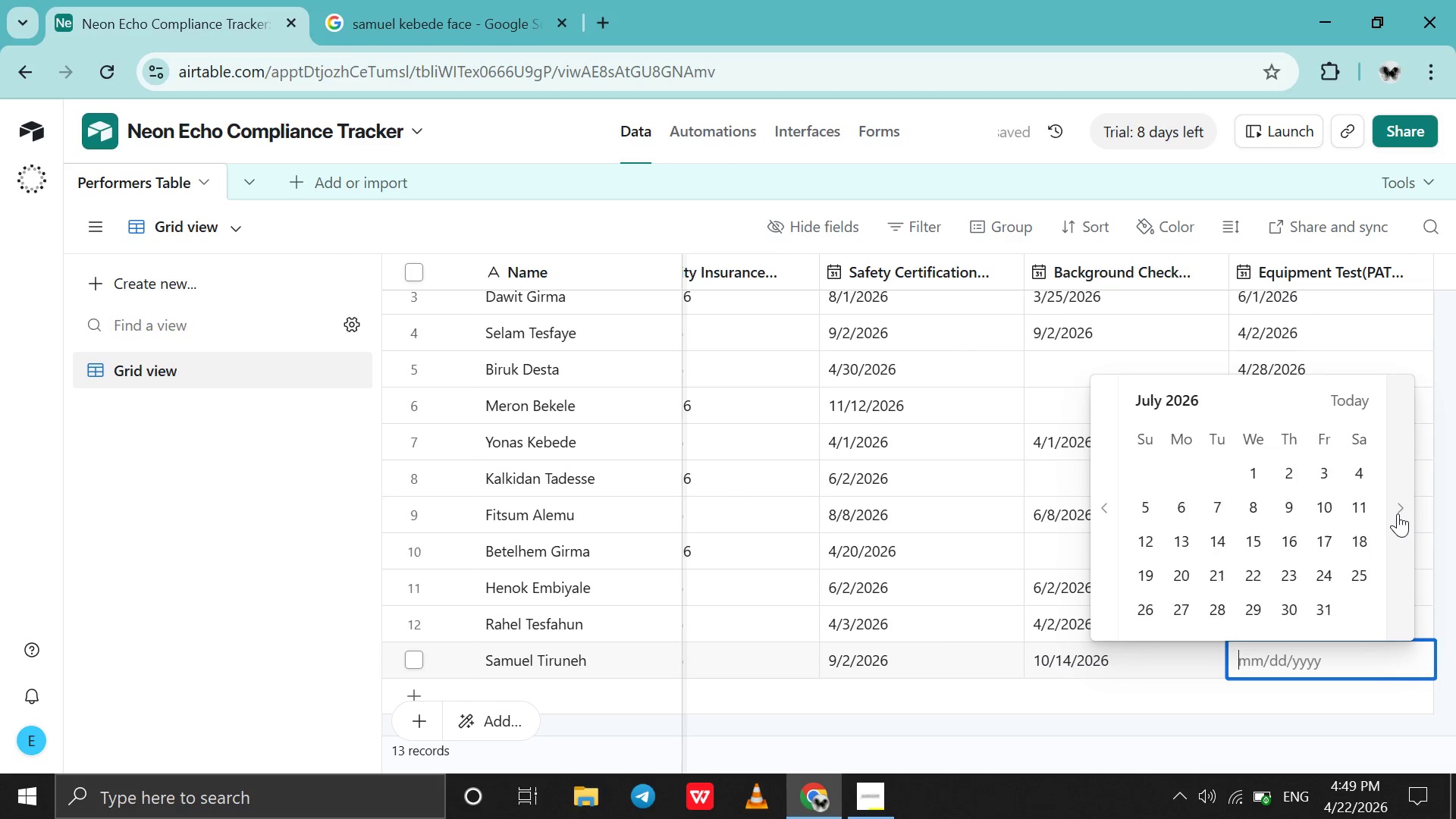 
triple_click([1398, 513])
 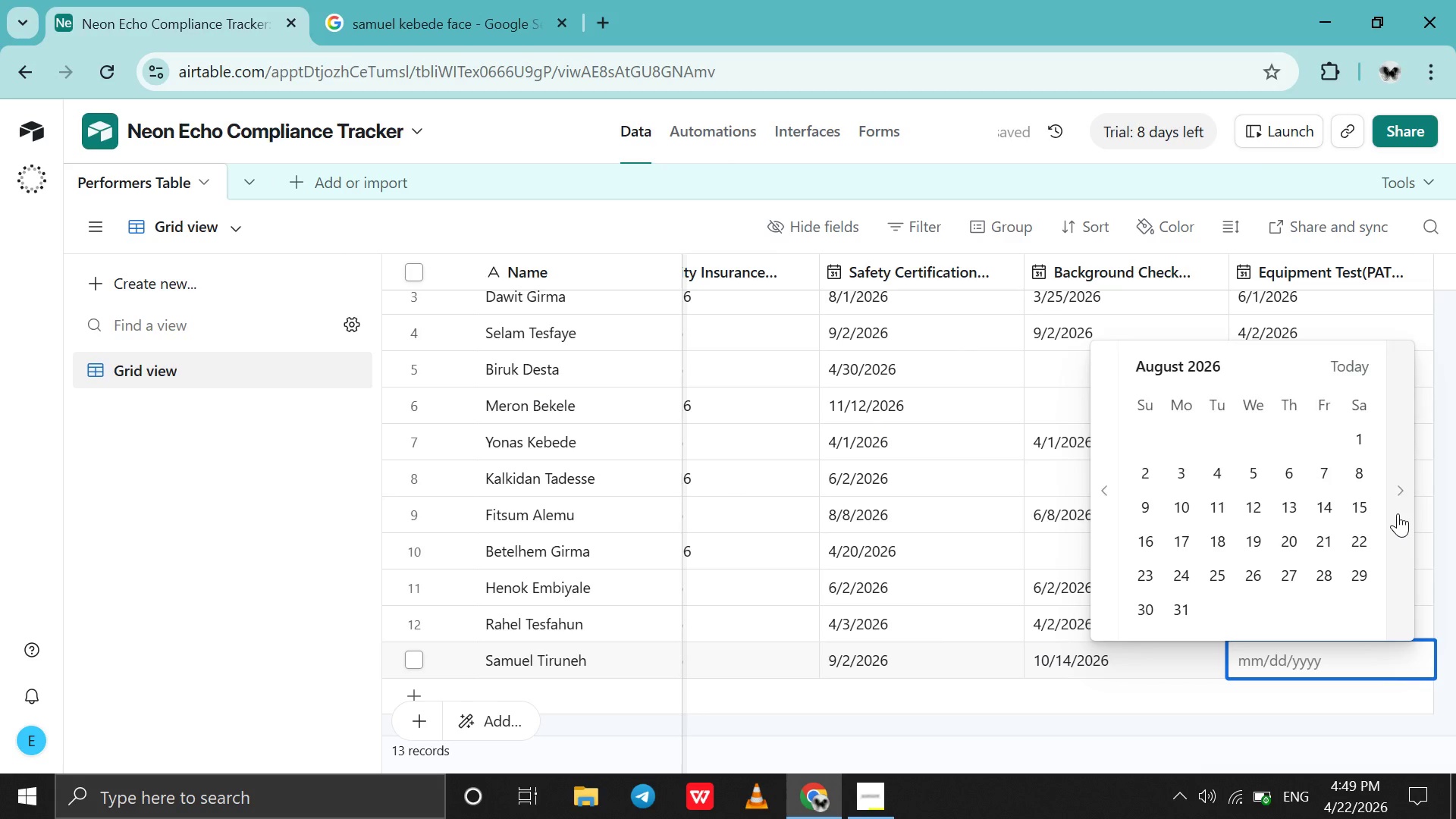 
triple_click([1398, 513])
 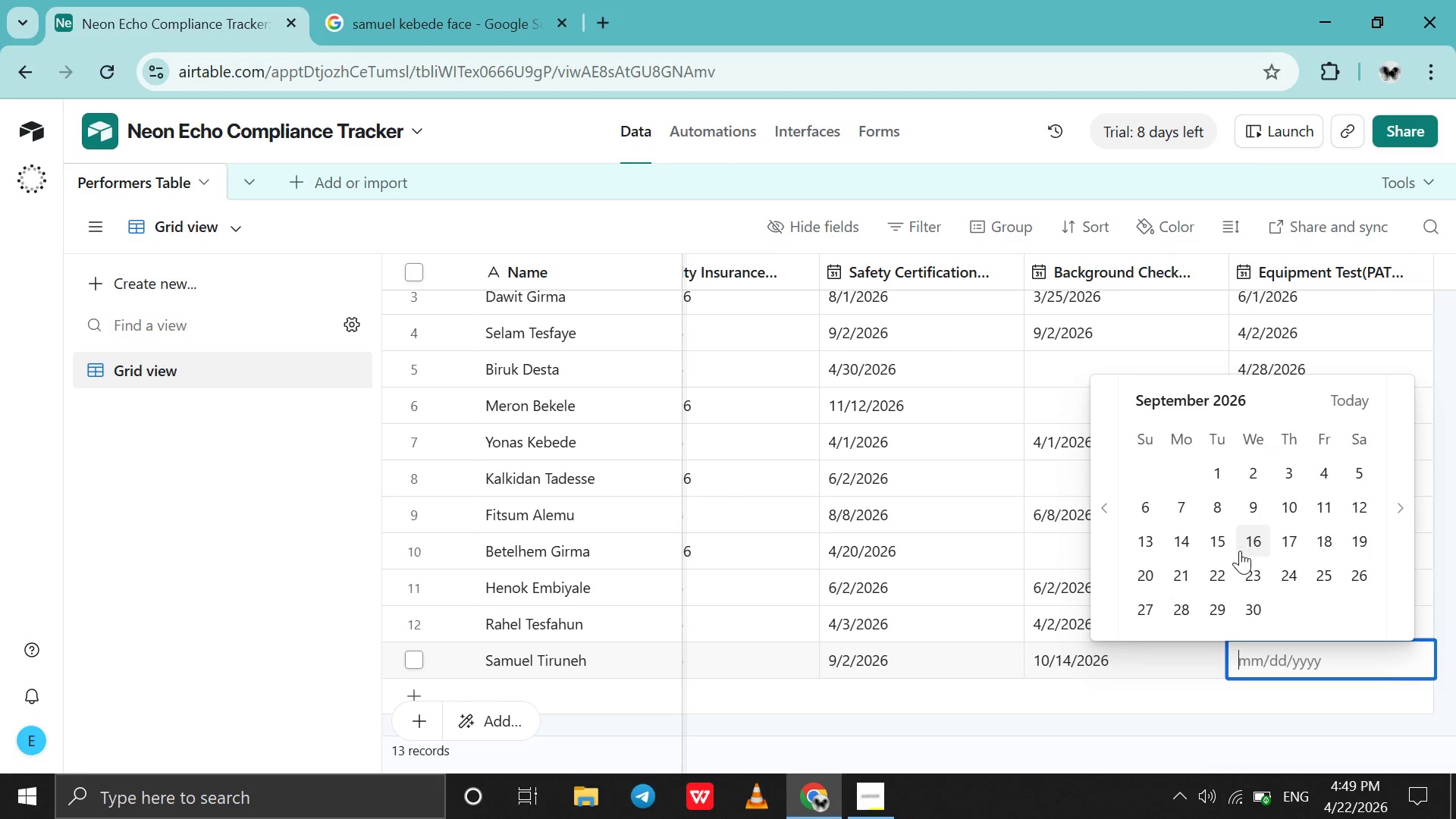 
left_click([1178, 551])
 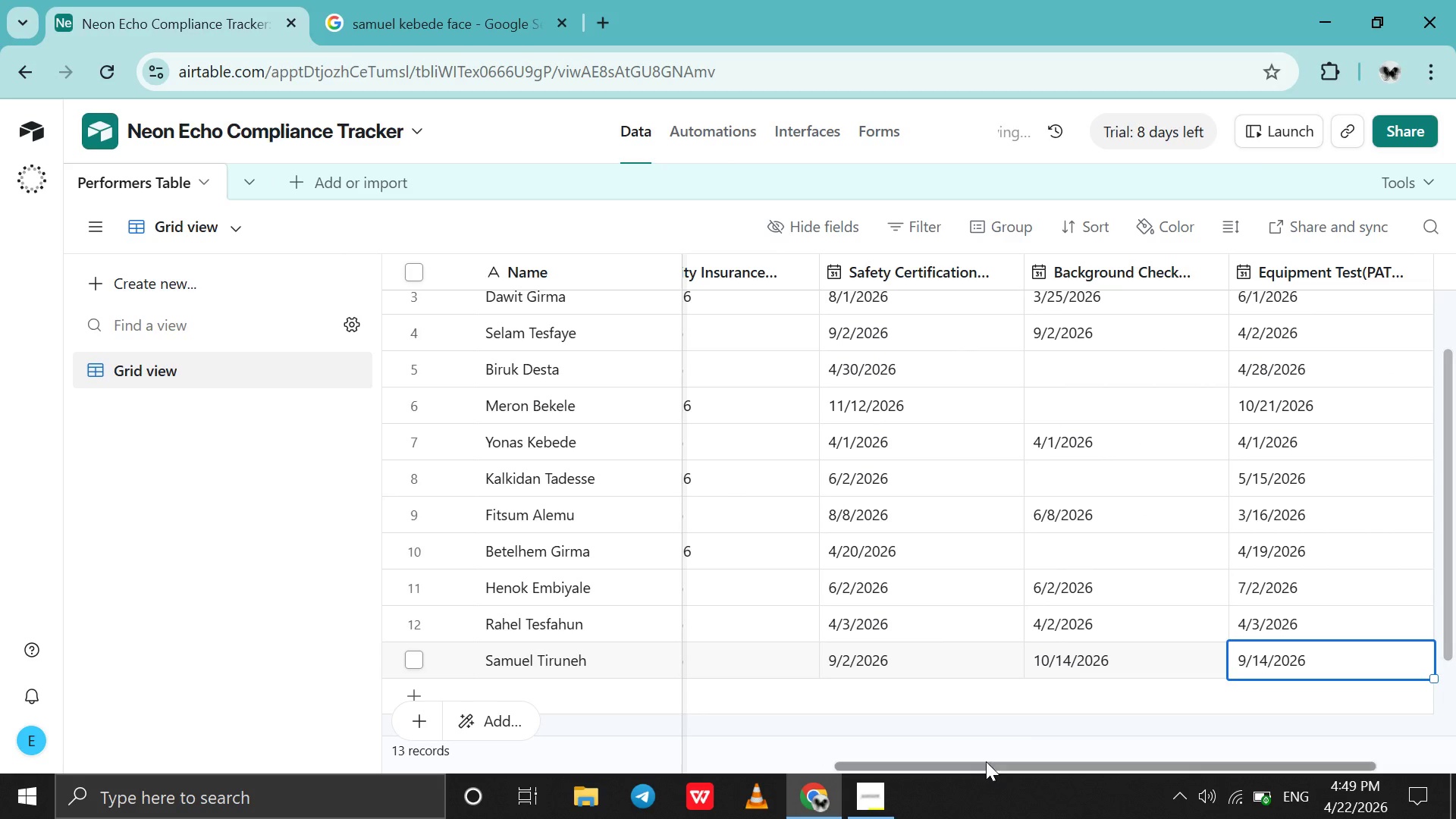 
left_click_drag(start_coordinate=[986, 761], to_coordinate=[377, 726])
 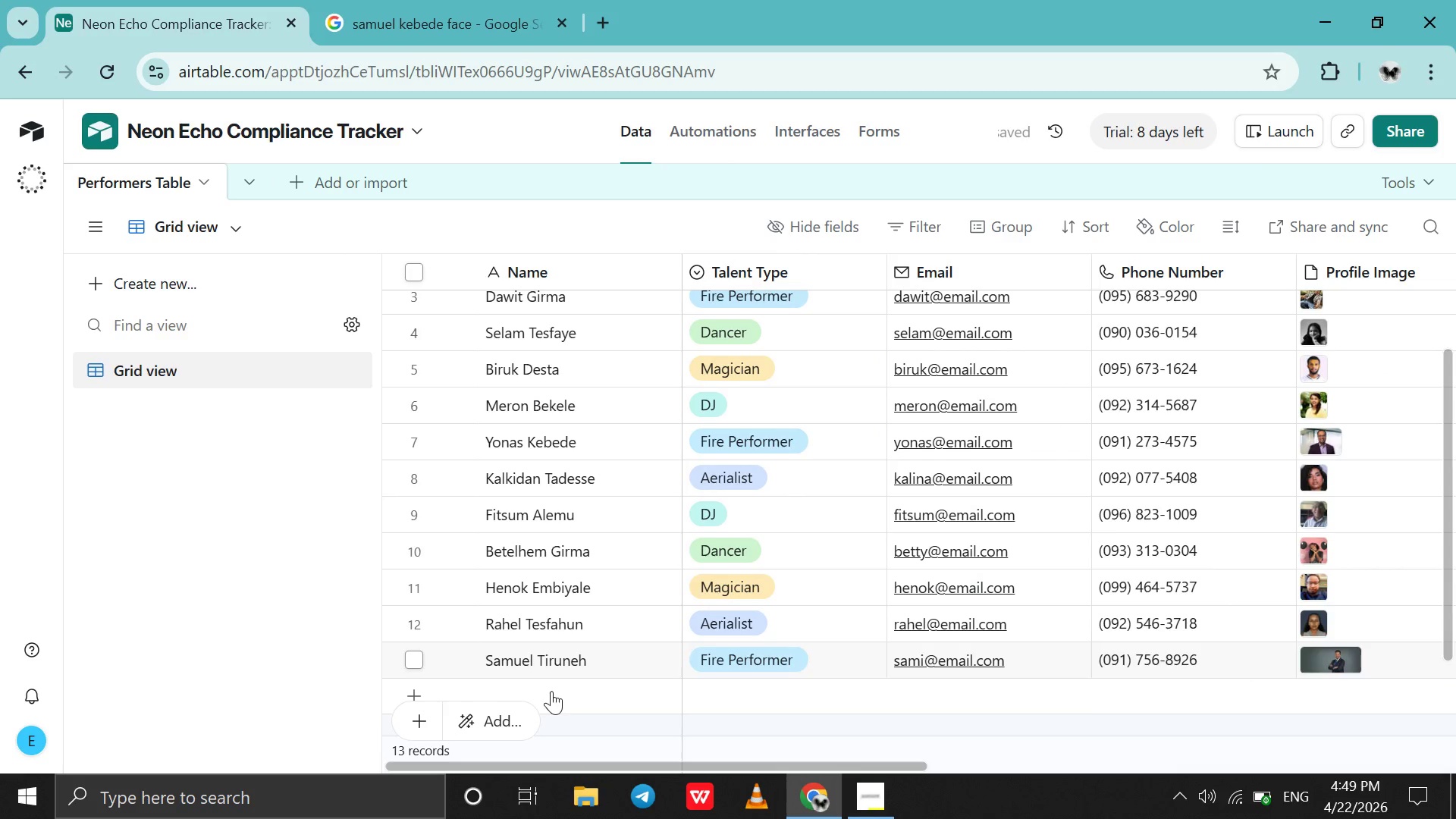 
double_click([551, 691])
 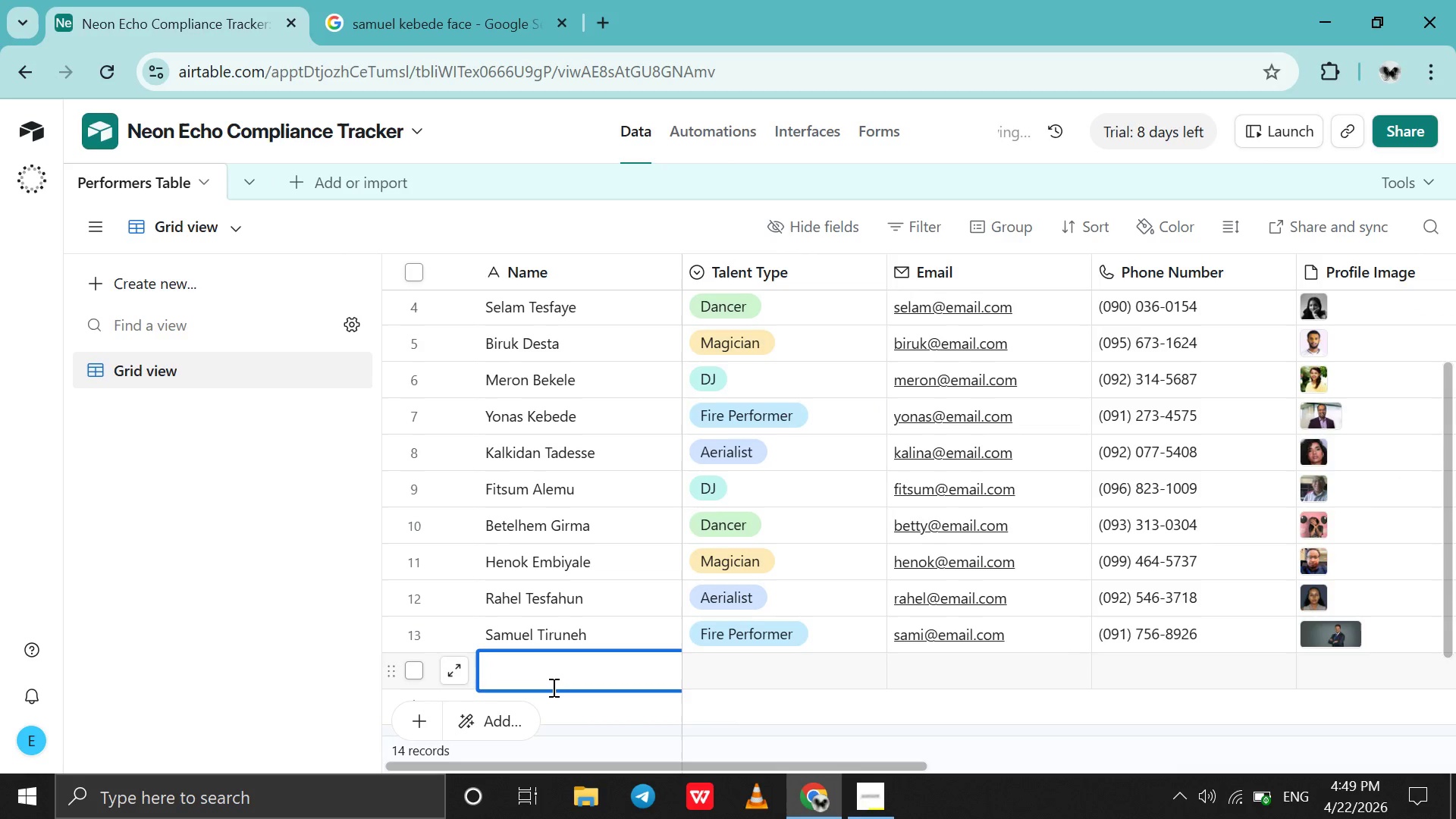 
type(Eyerusalem)
 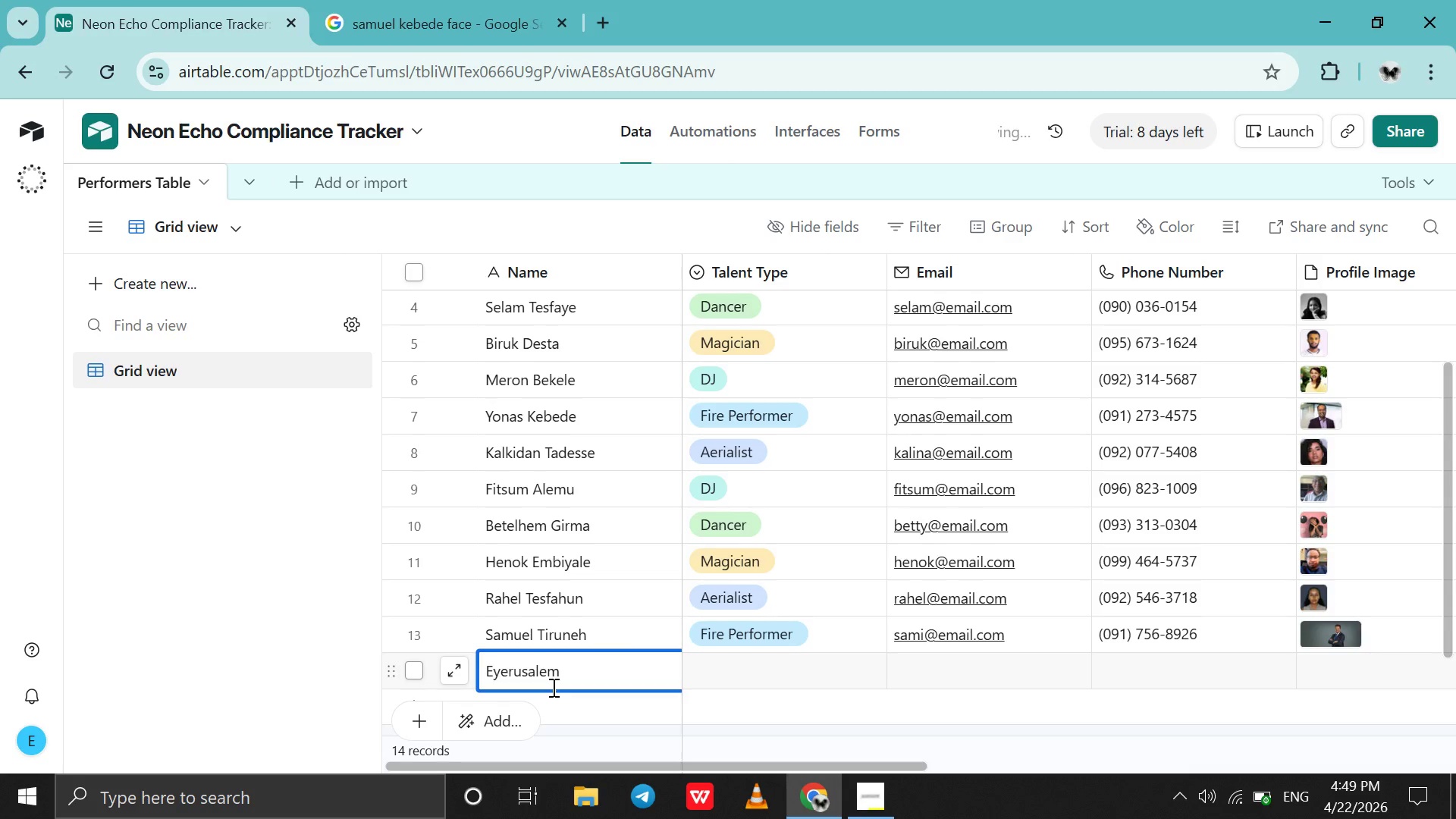 
hold_key(key=Space, duration=0.34)
 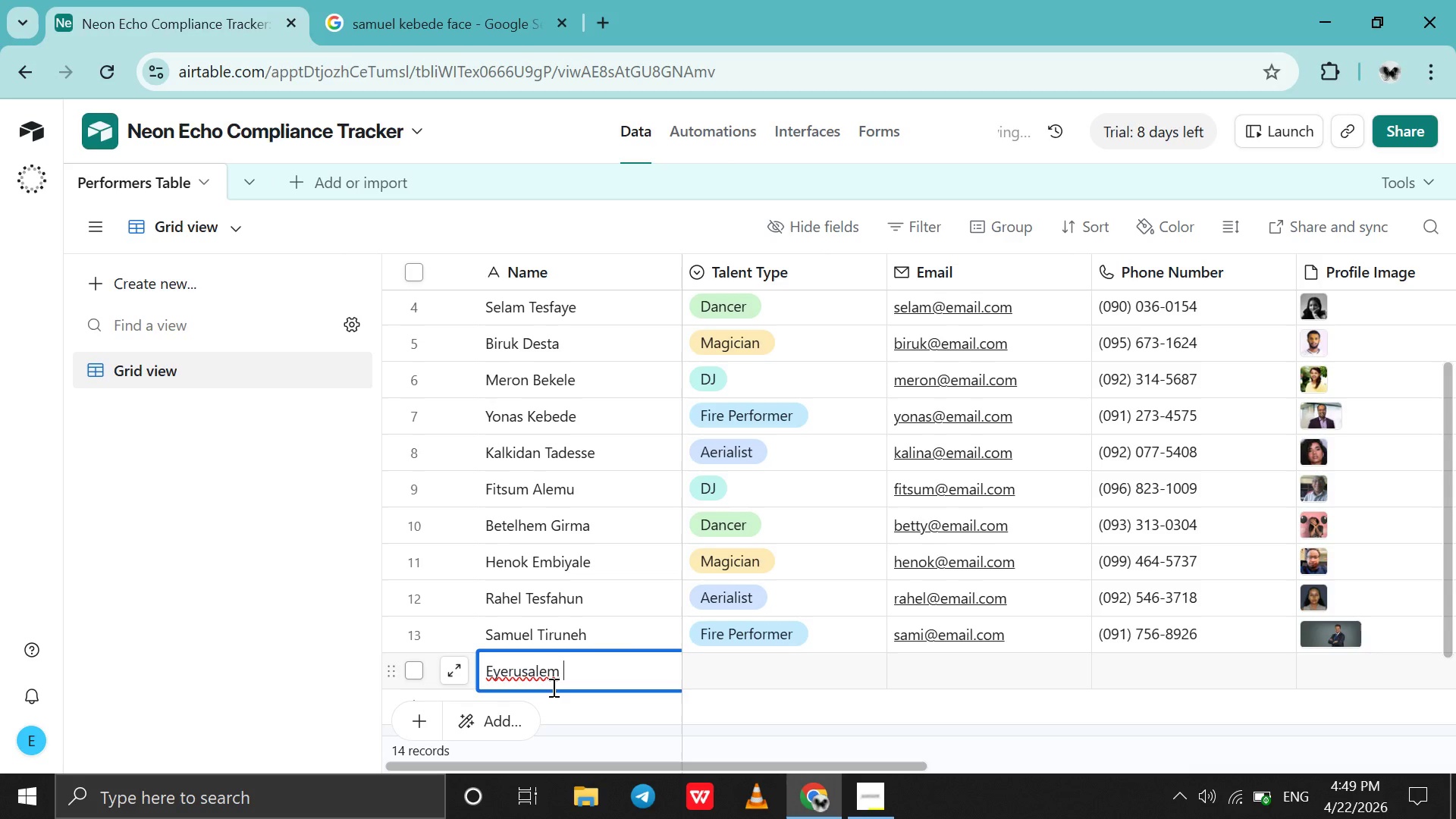 
type(Assefa)
 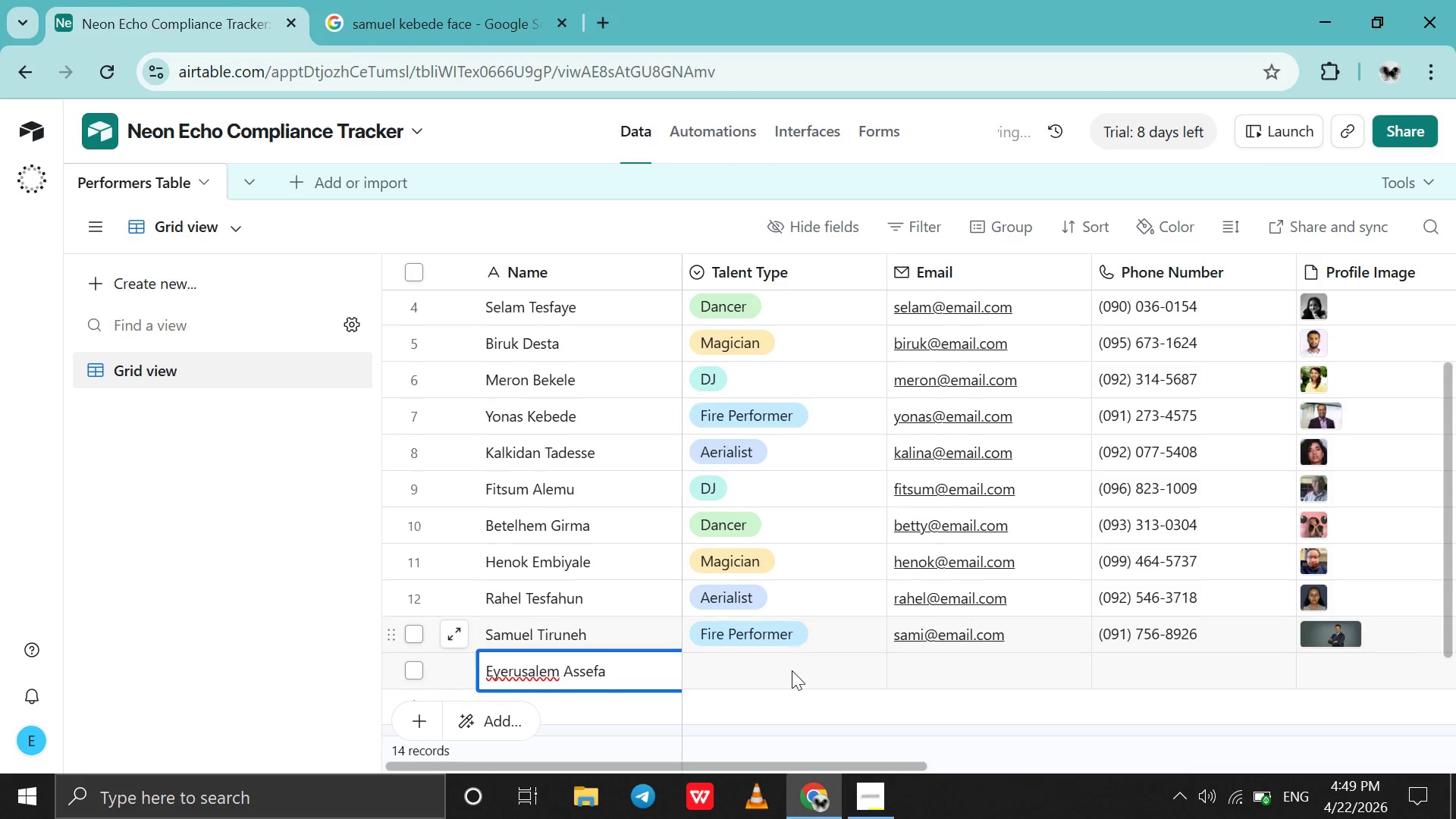 
double_click([792, 675])
 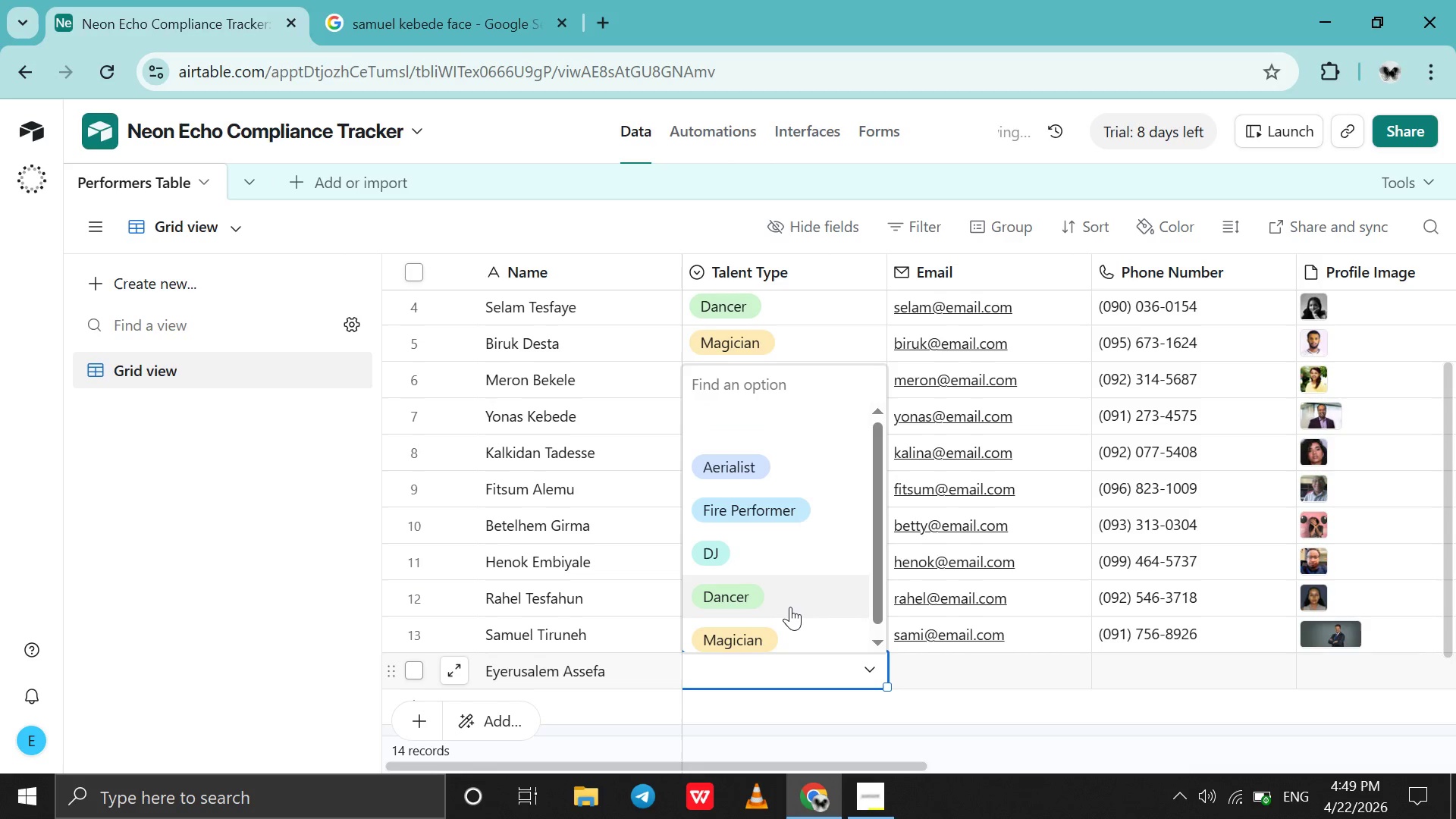 
left_click([790, 607])
 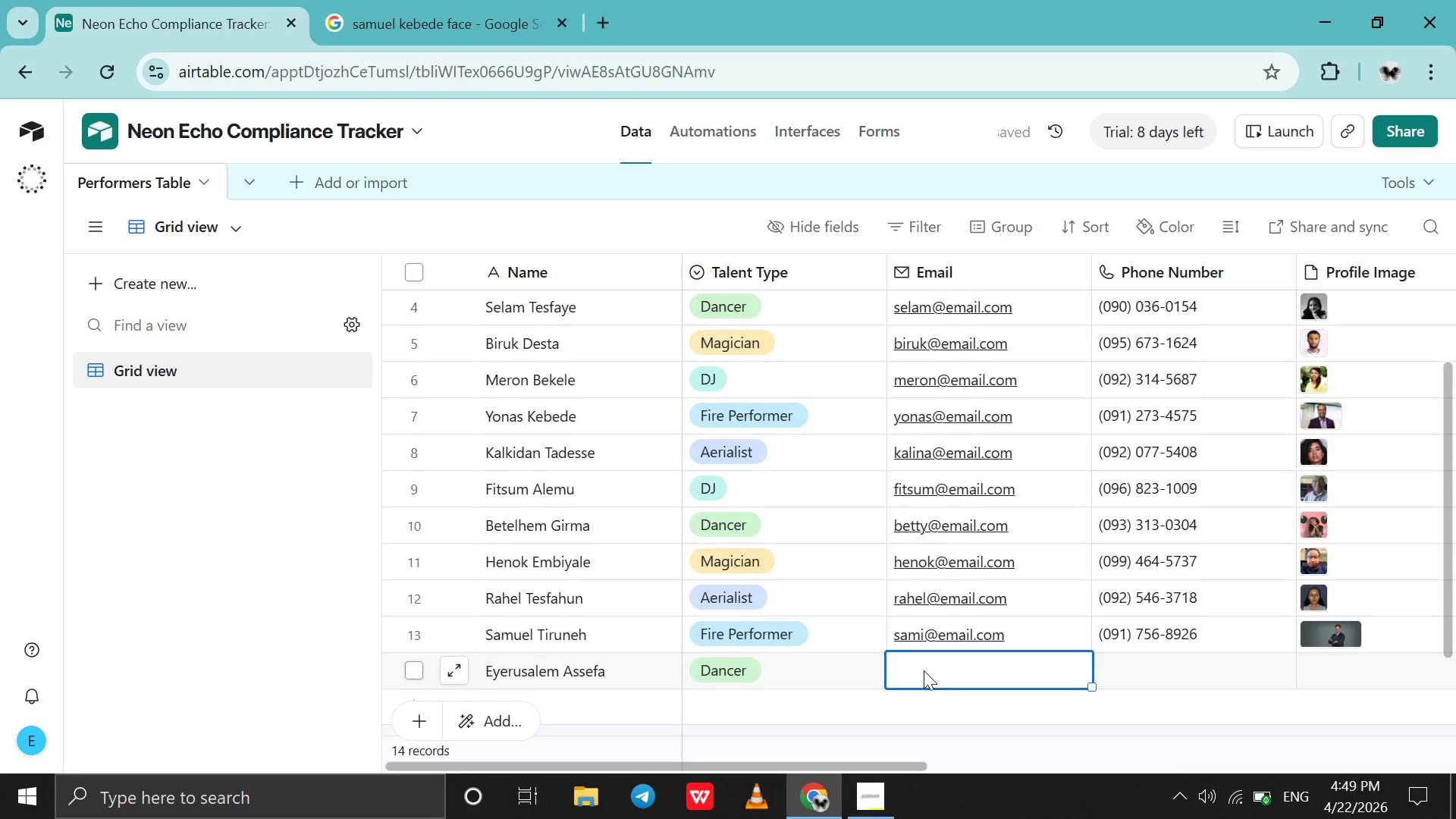 
double_click([924, 670])
 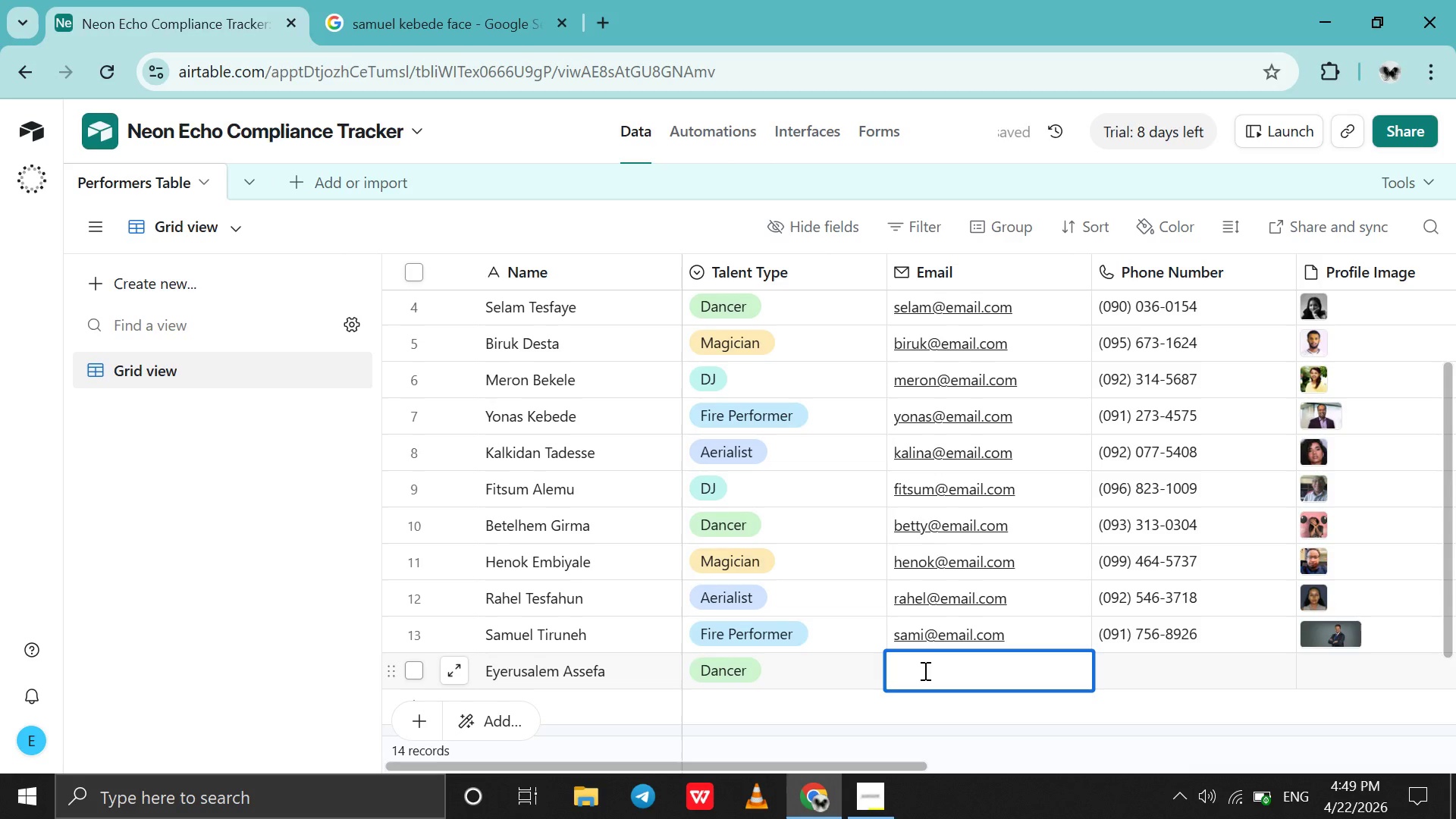 
type(jerry)
 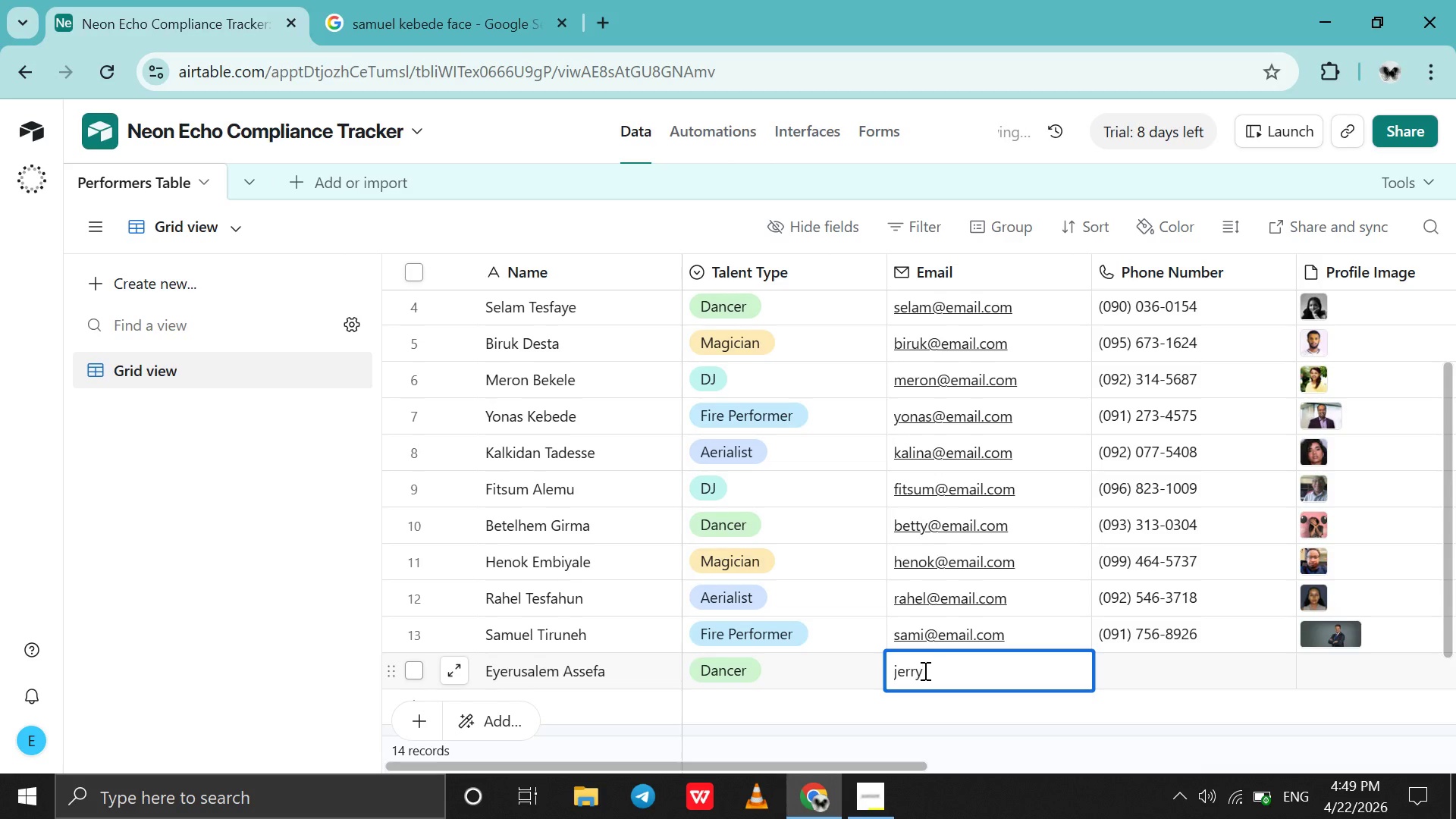 
key(Control+ControlLeft)
 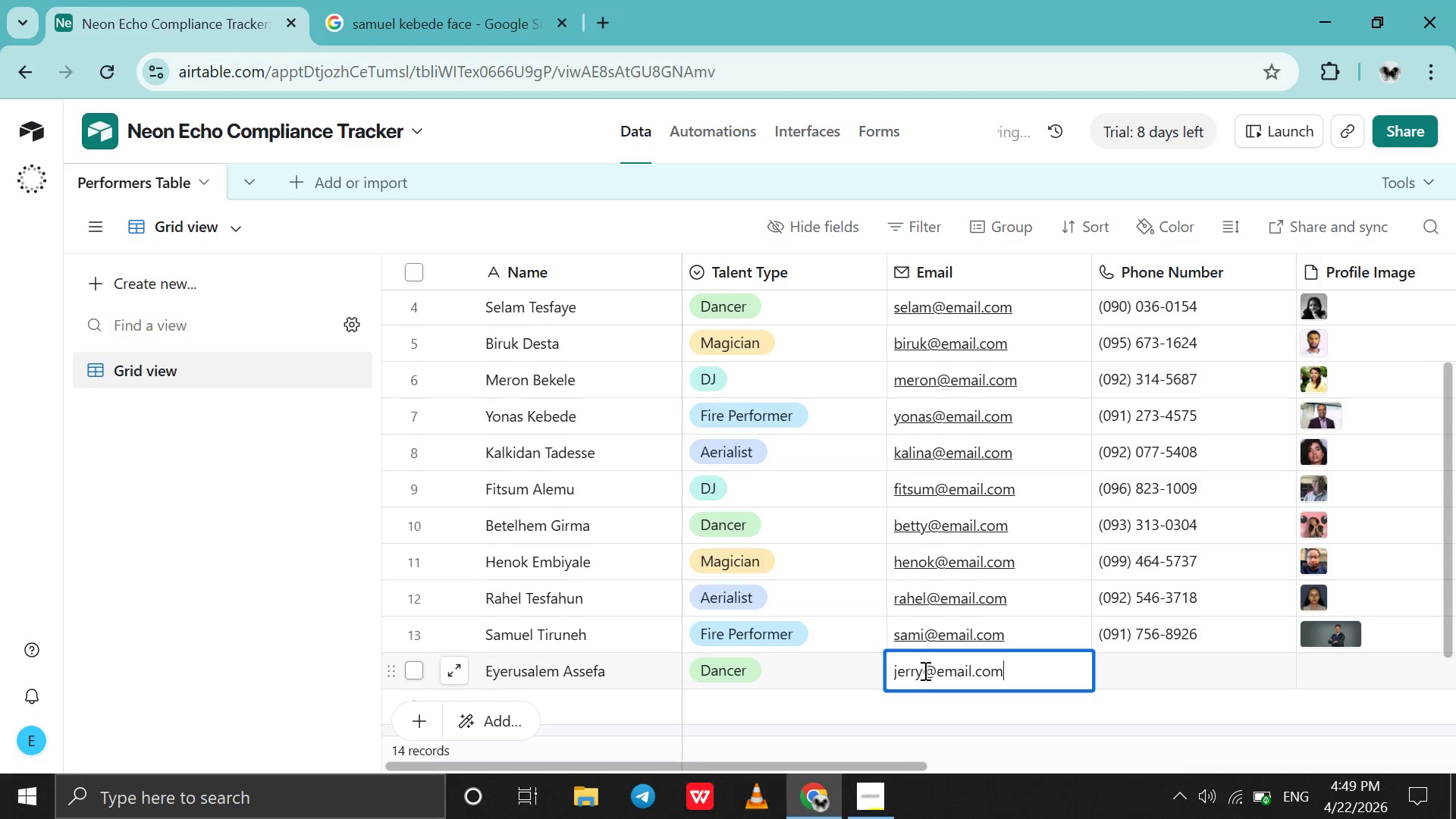 
key(Control+V)
 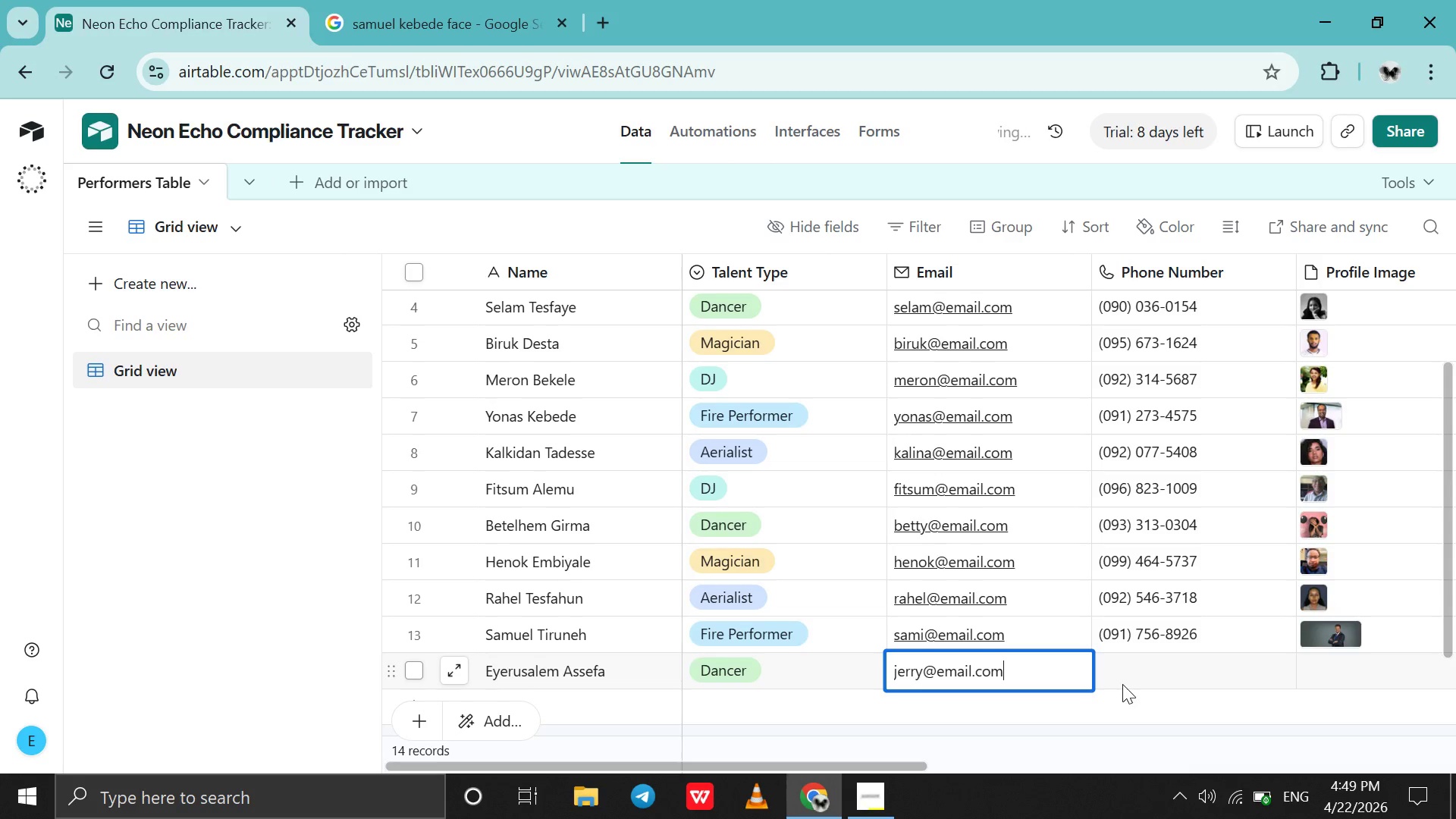 
double_click([1133, 678])
 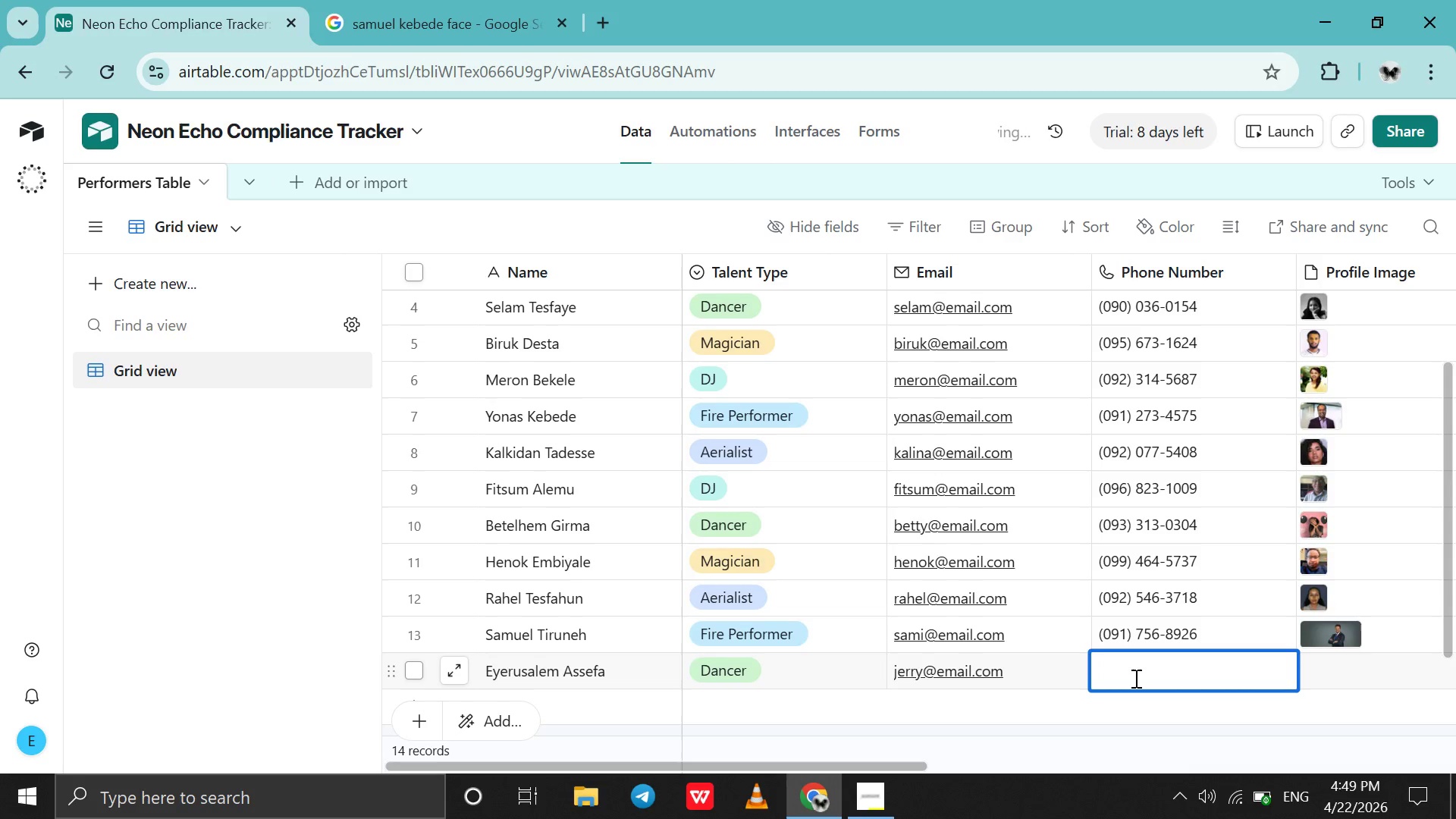 
type(0962804328)
 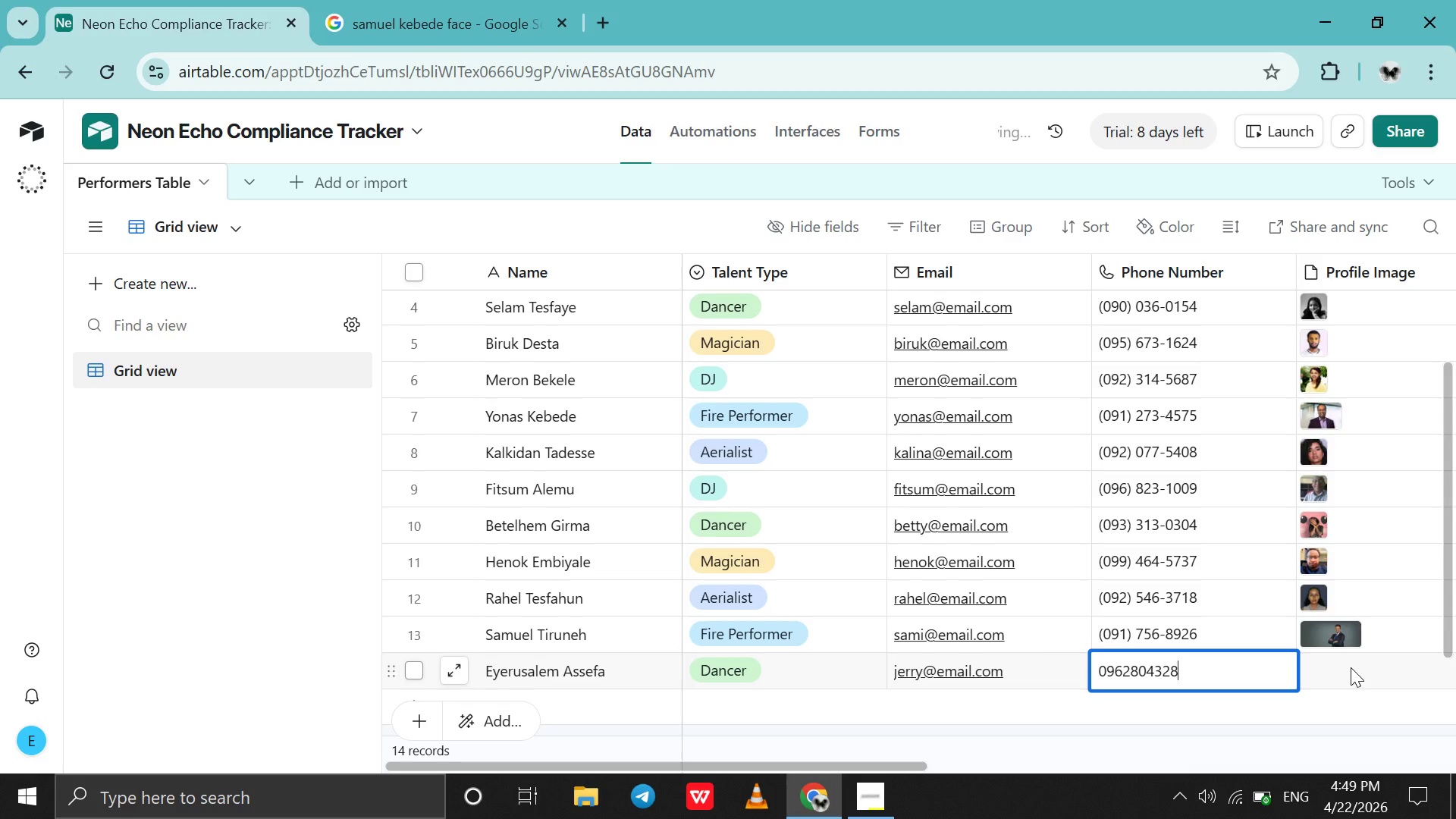 
left_click([1351, 667])
 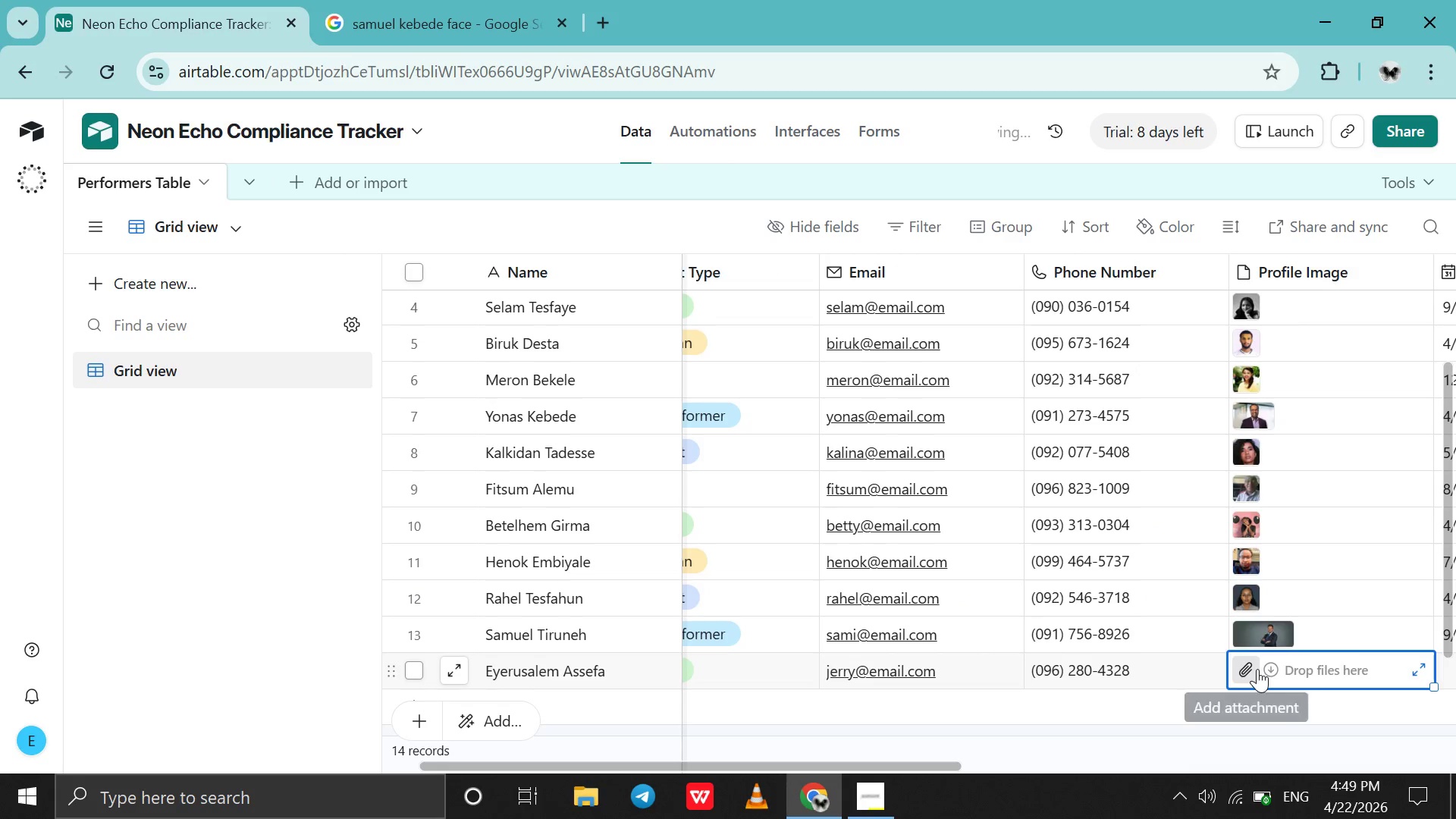 
left_click([1257, 669])
 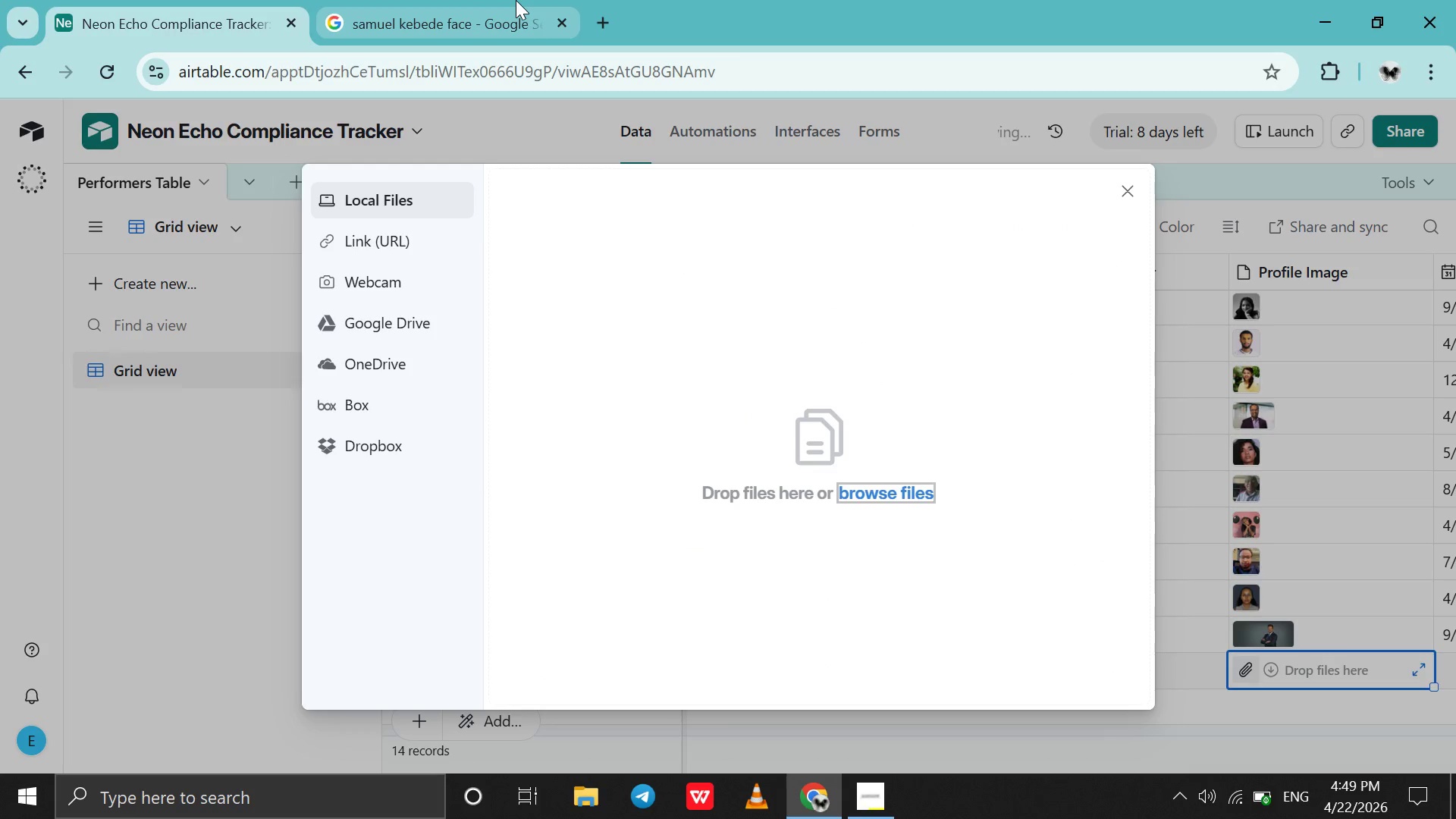 
left_click([516, 0])
 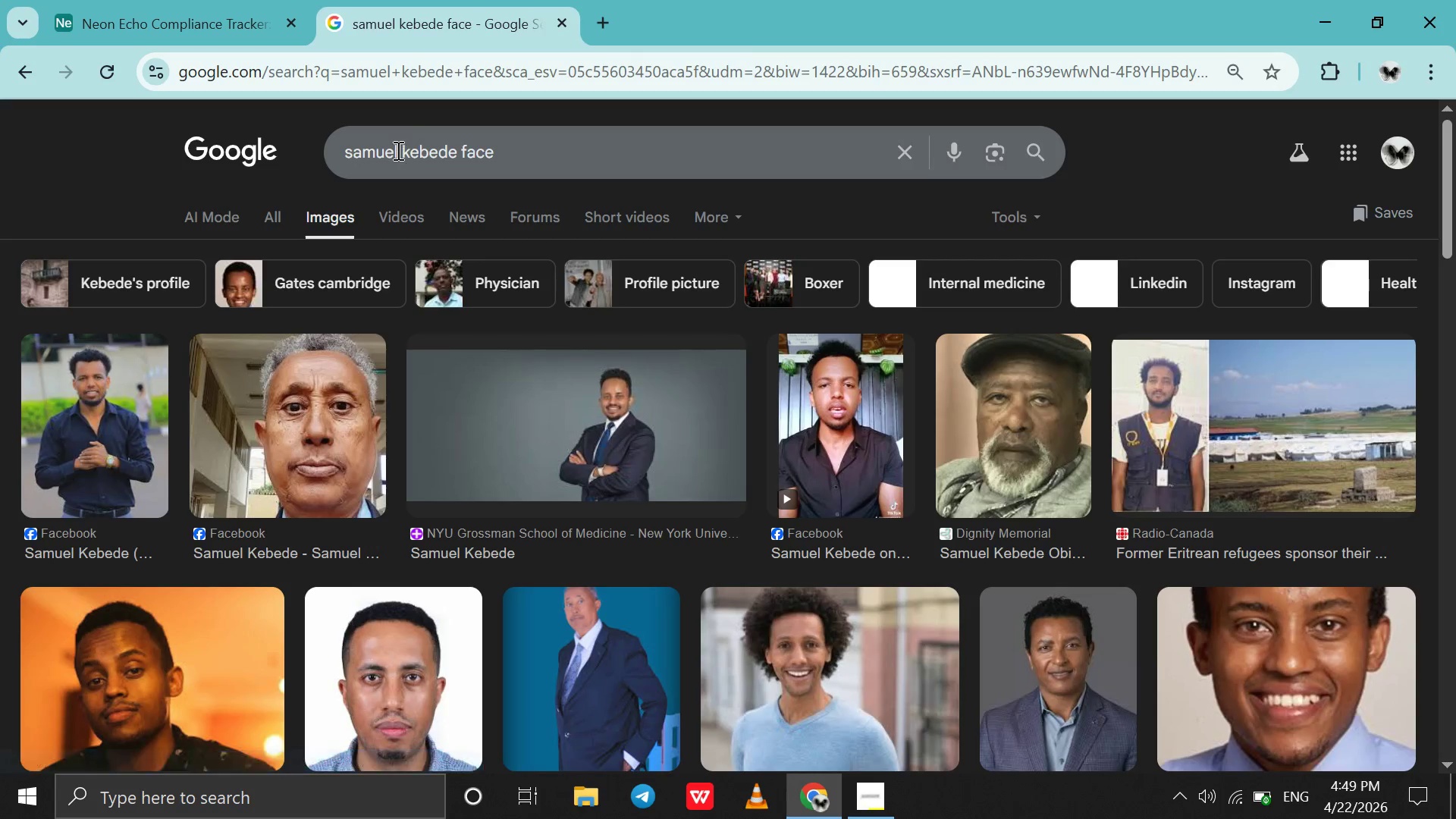 
left_click_drag(start_coordinate=[397, 151], to_coordinate=[335, 155])
 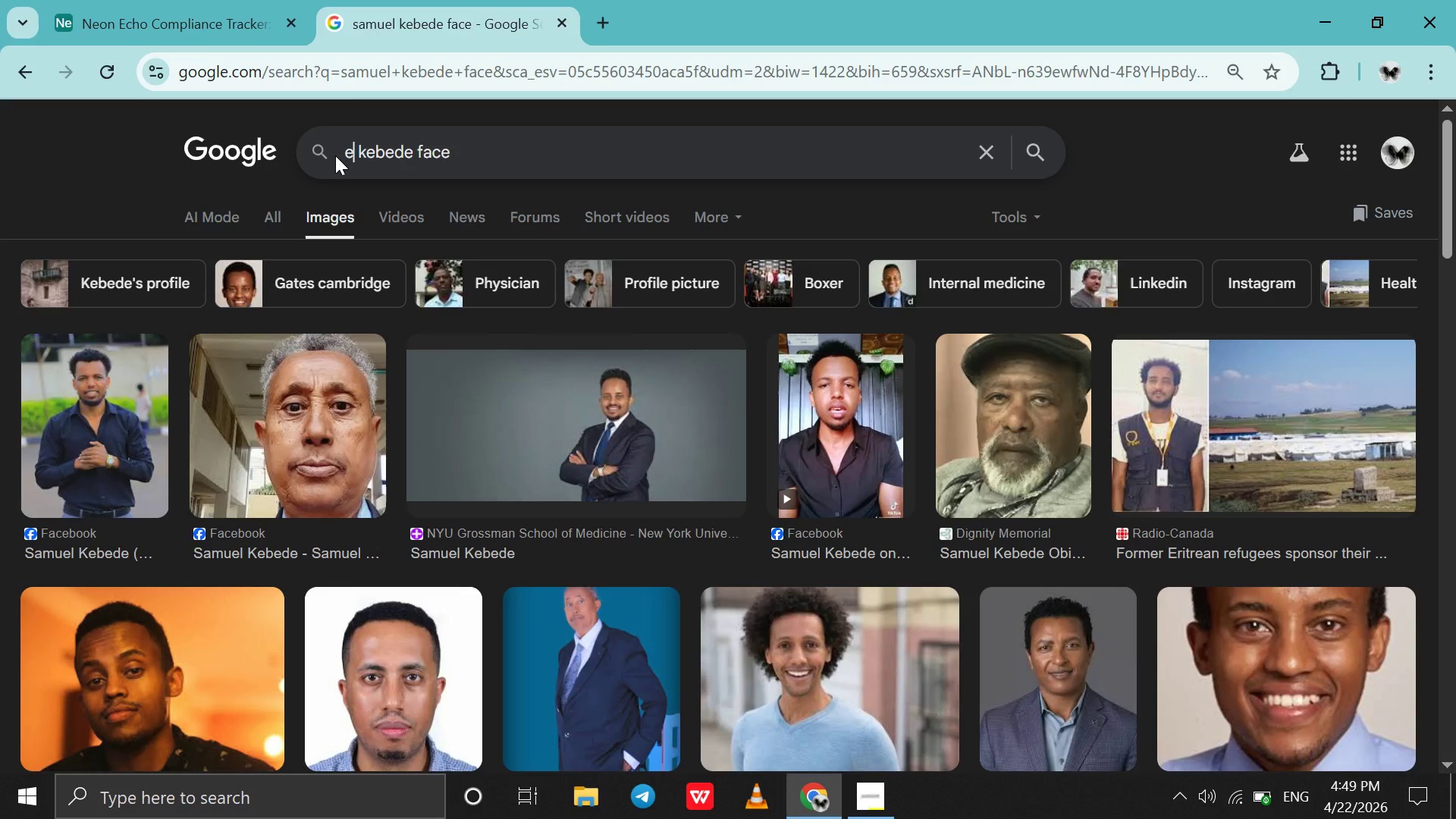 
type(eyerusalem)
 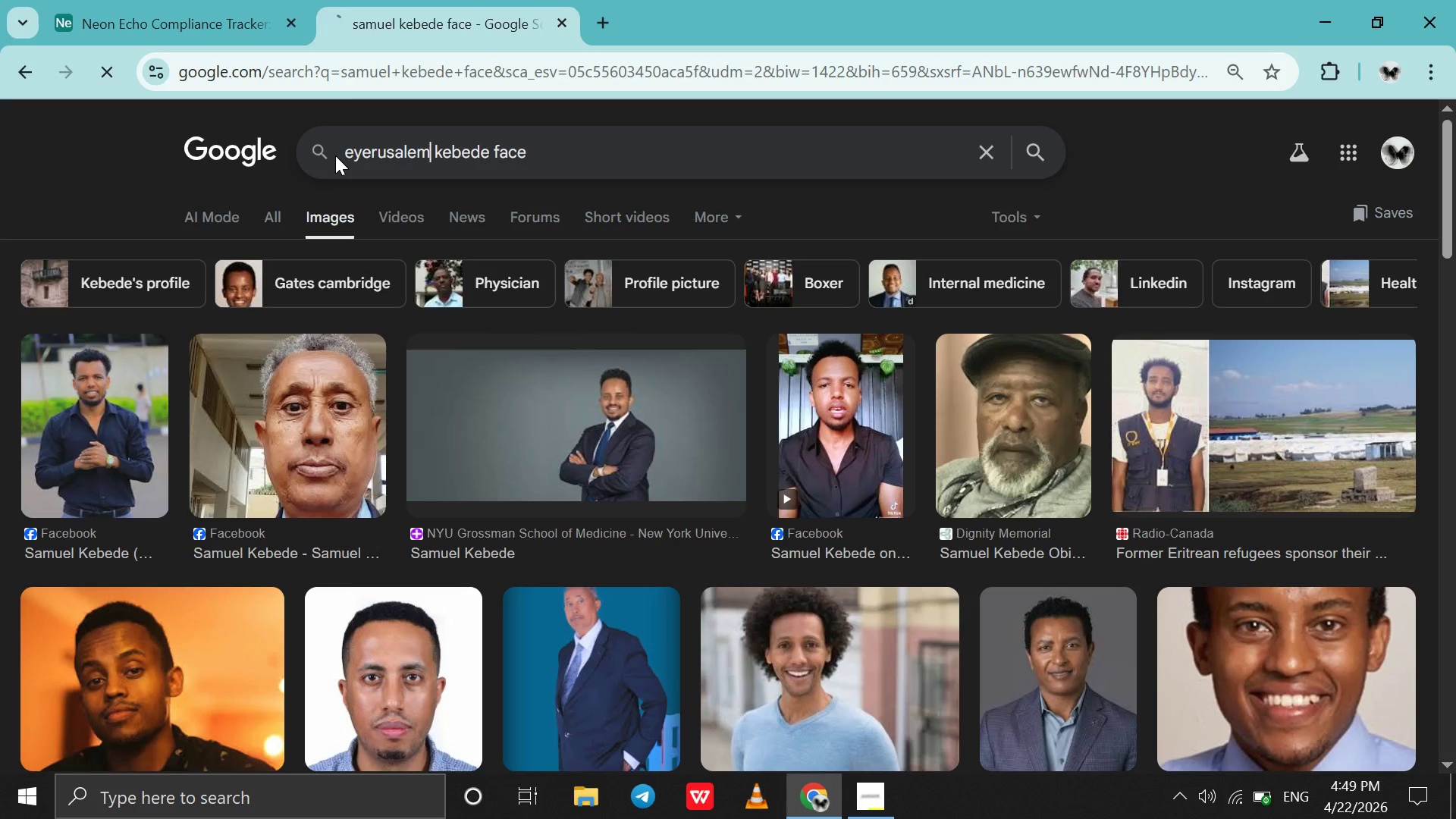 
key(Enter)
 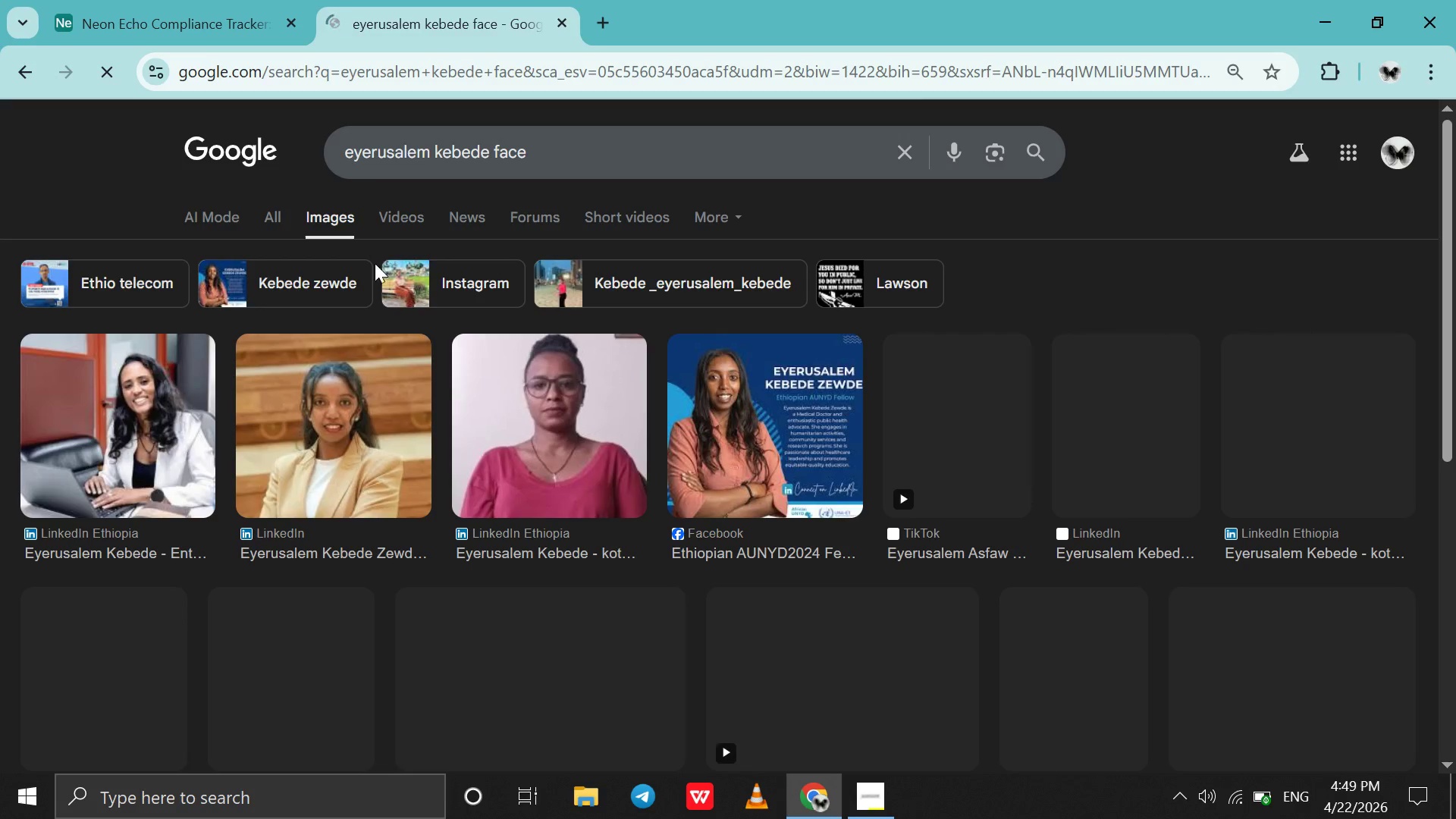 
left_click_drag(start_coordinate=[319, 389], to_coordinate=[712, 317])
 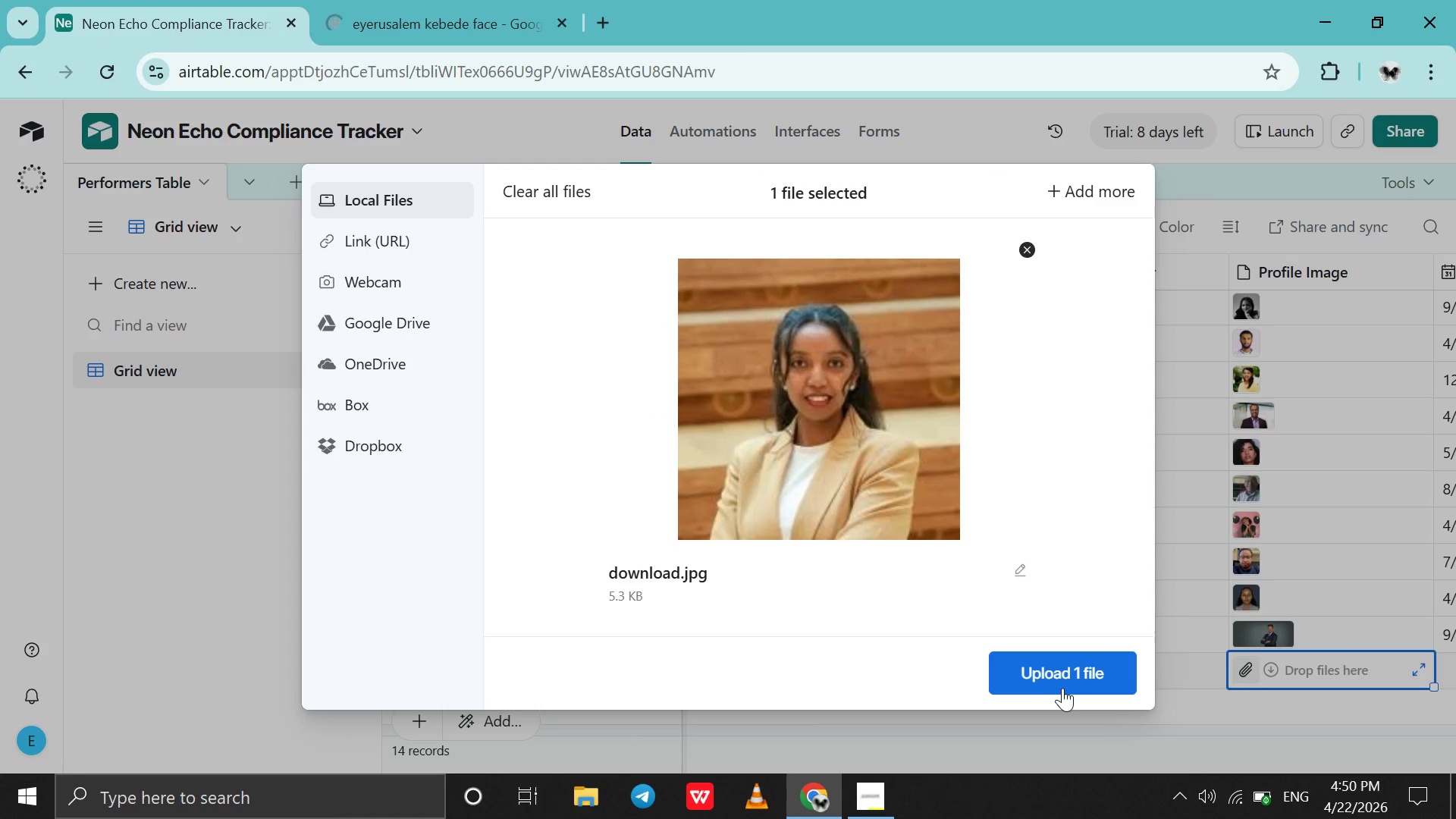 
left_click_drag(start_coordinate=[1062, 688], to_coordinate=[1143, 668])
 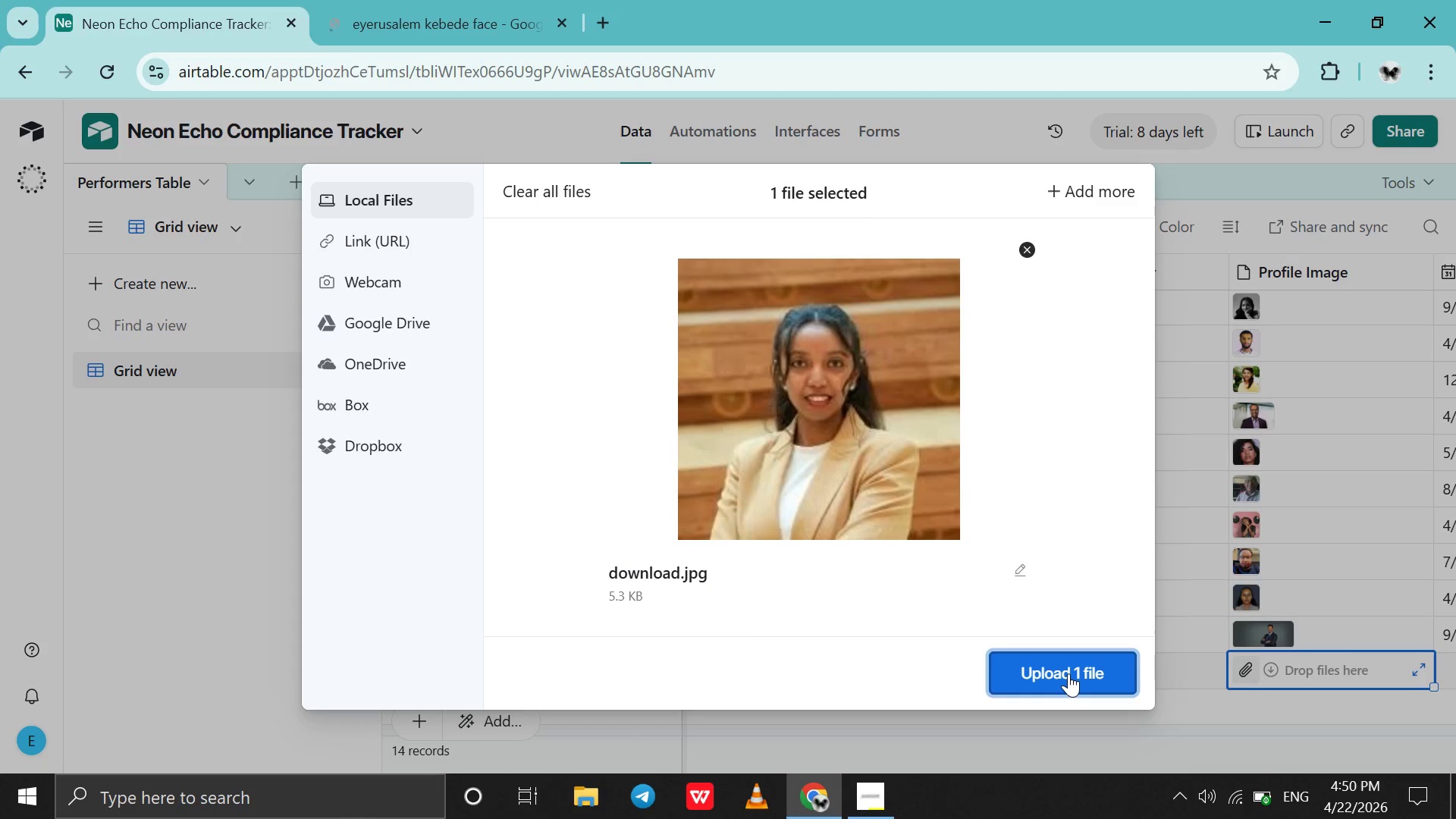 
left_click([1068, 673])
 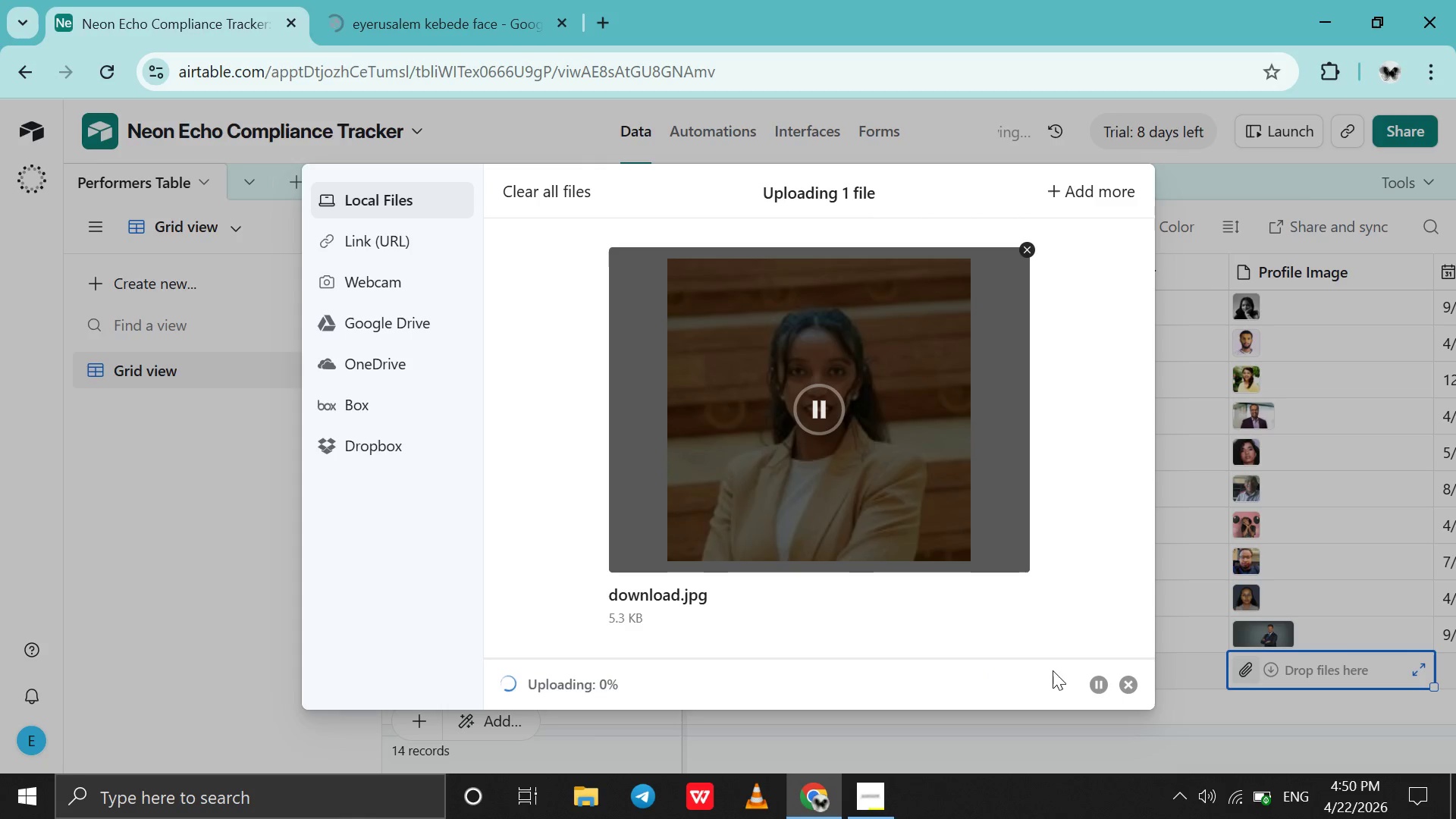 
scroll: coordinate [1018, 544], scroll_direction: down, amount: 7.0
 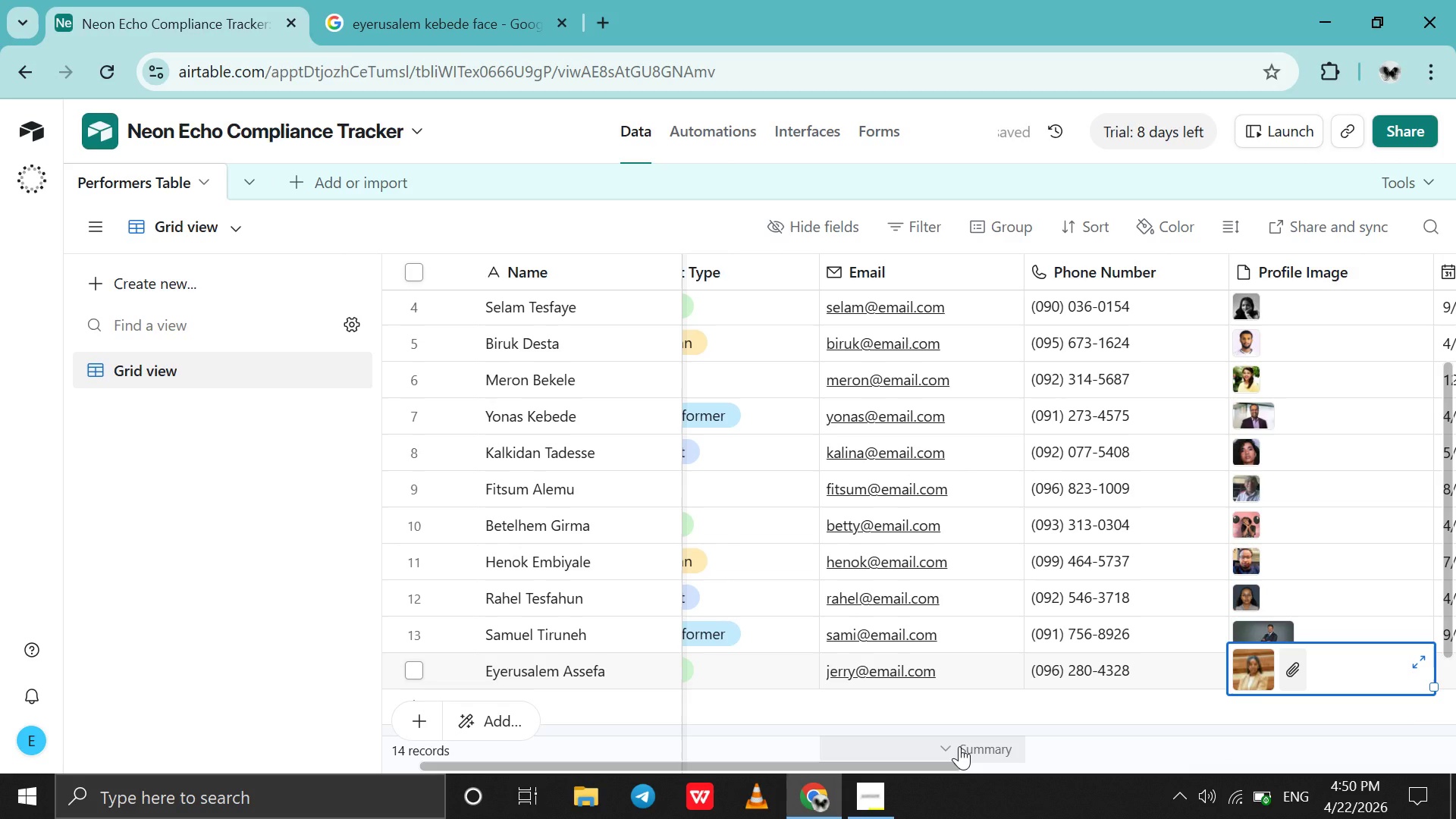 
wait(9.16)
 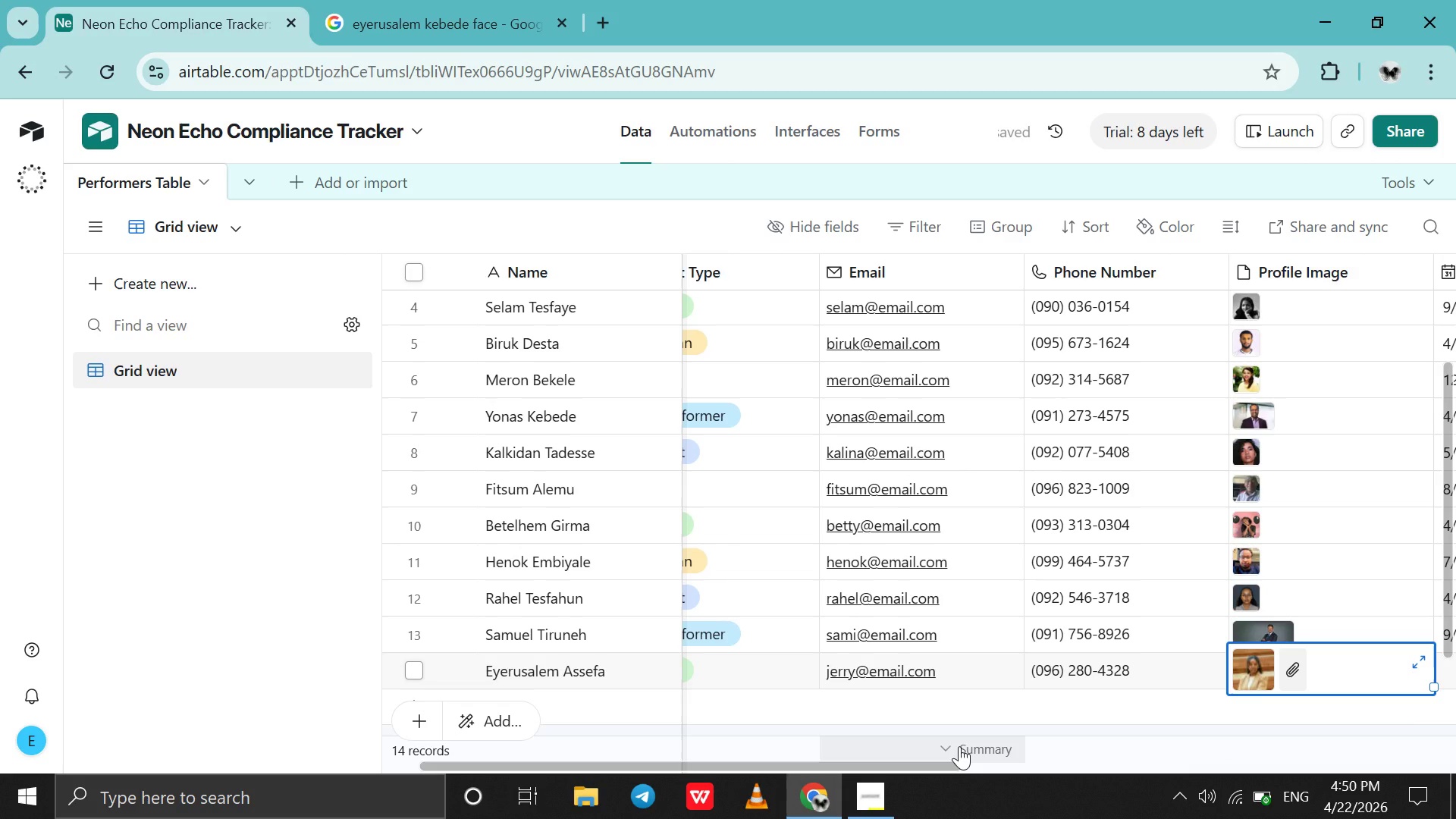 
left_click_drag(start_coordinate=[934, 761], to_coordinate=[1106, 752])
 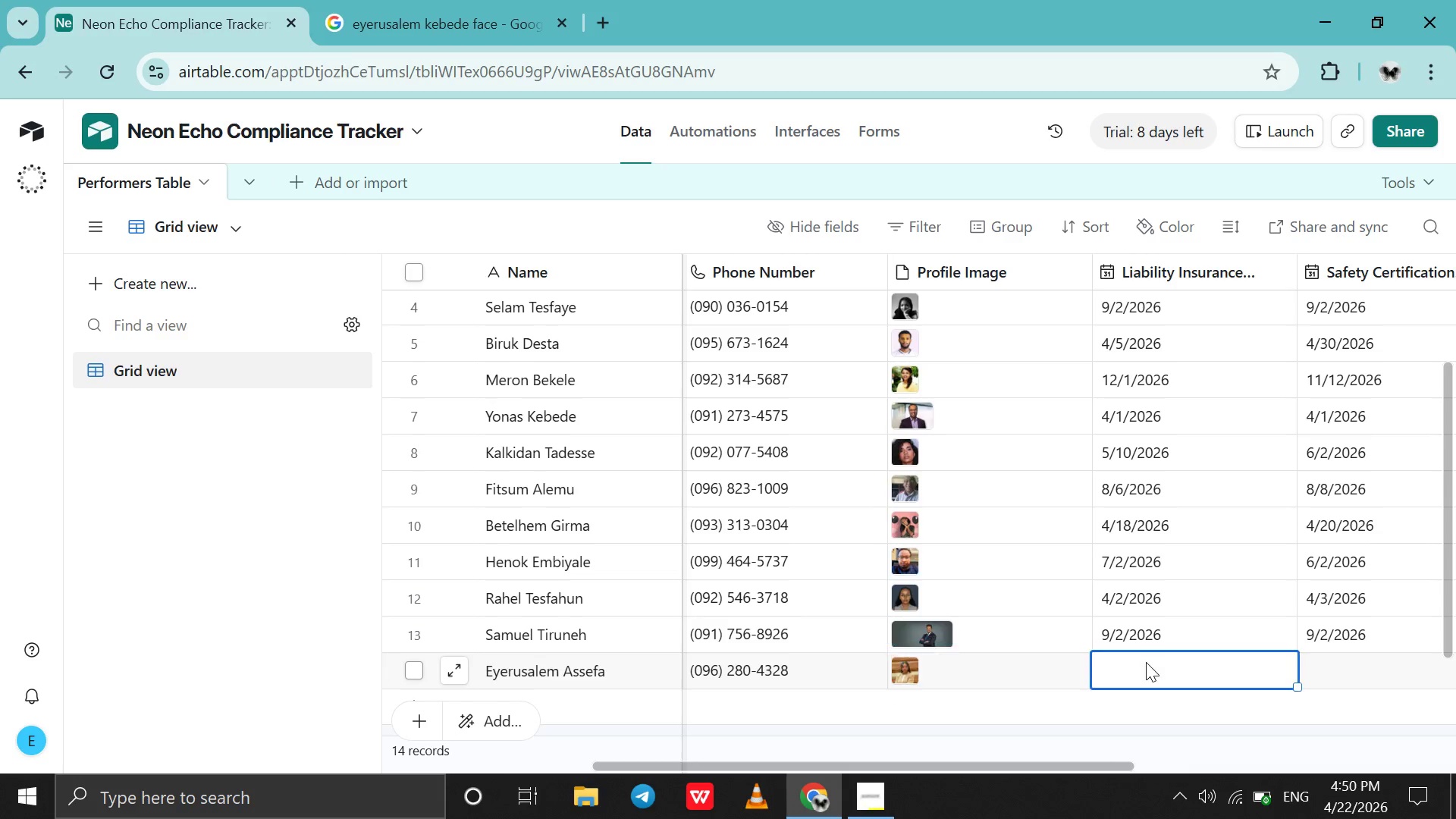 
double_click([1146, 662])
 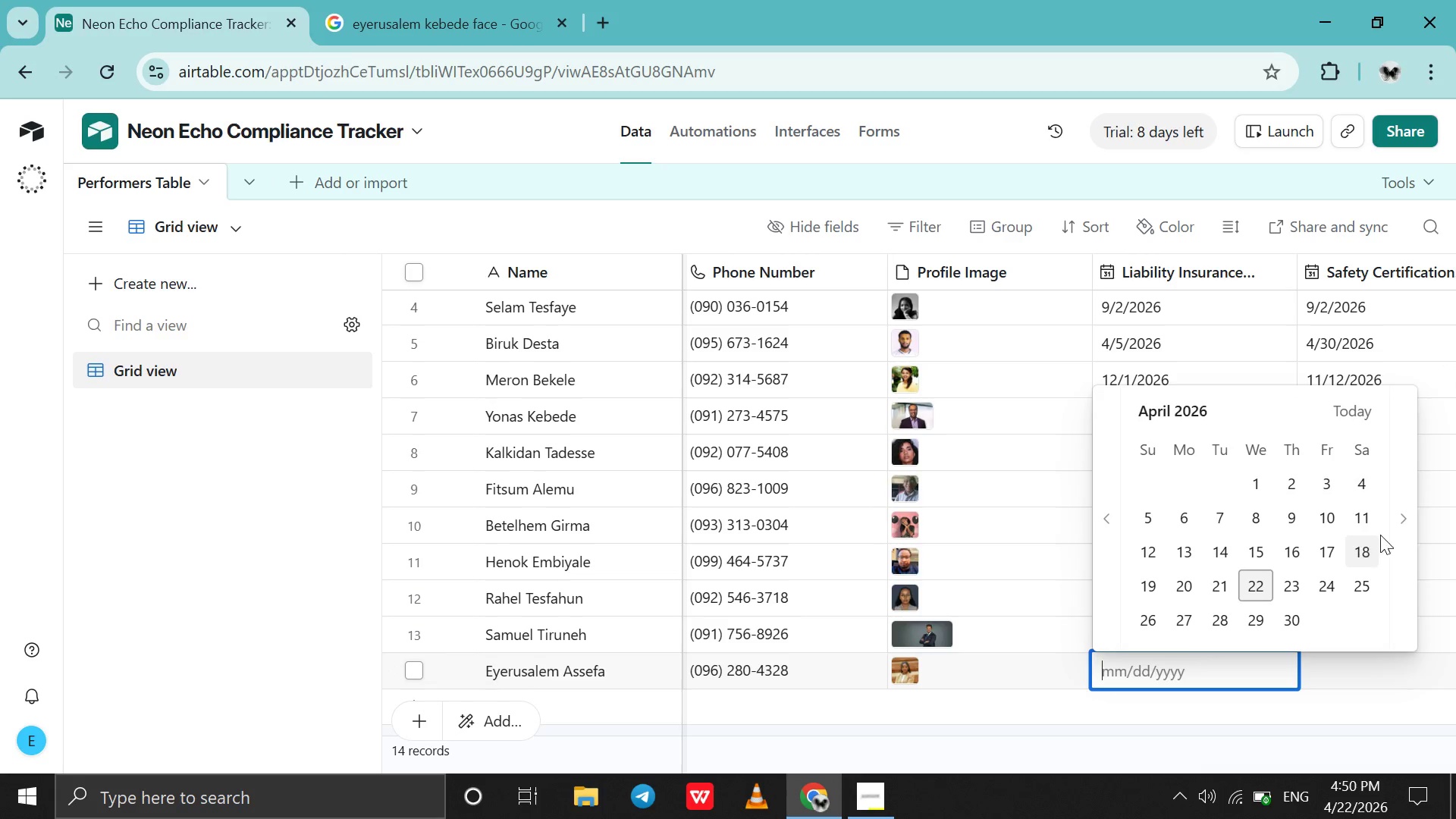 
left_click([1414, 528])
 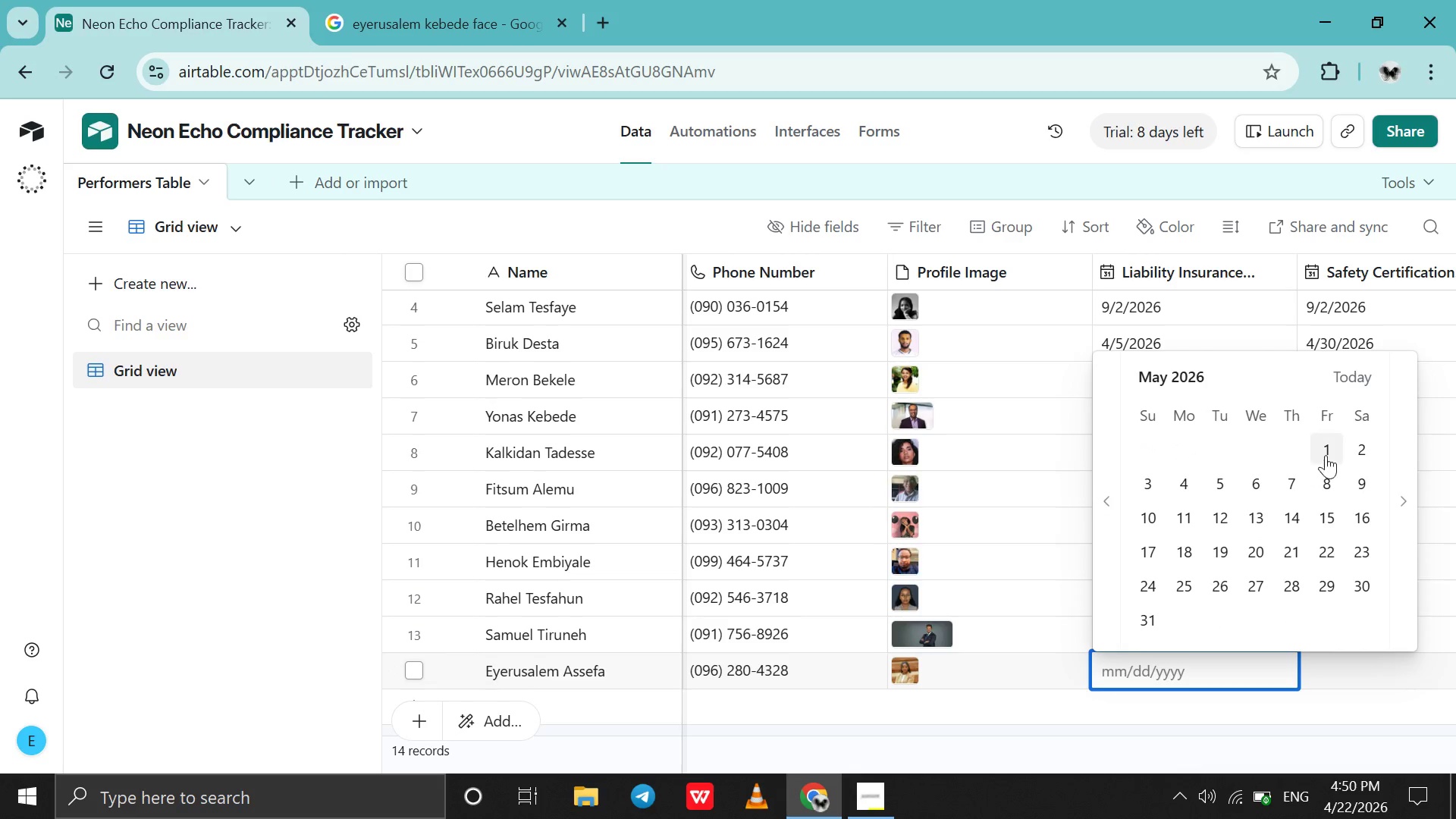 
left_click([1345, 448])
 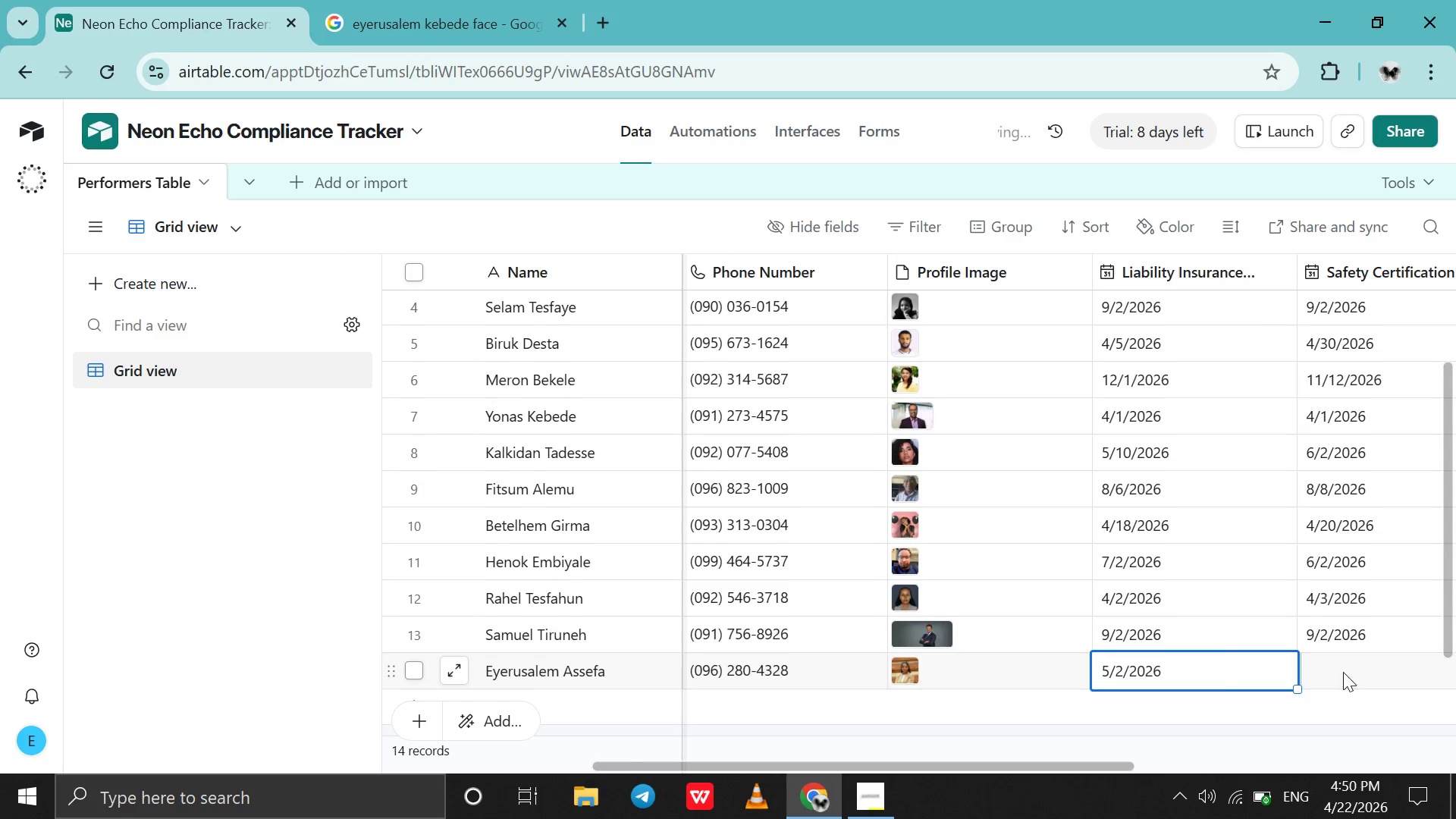 
double_click([1345, 672])
 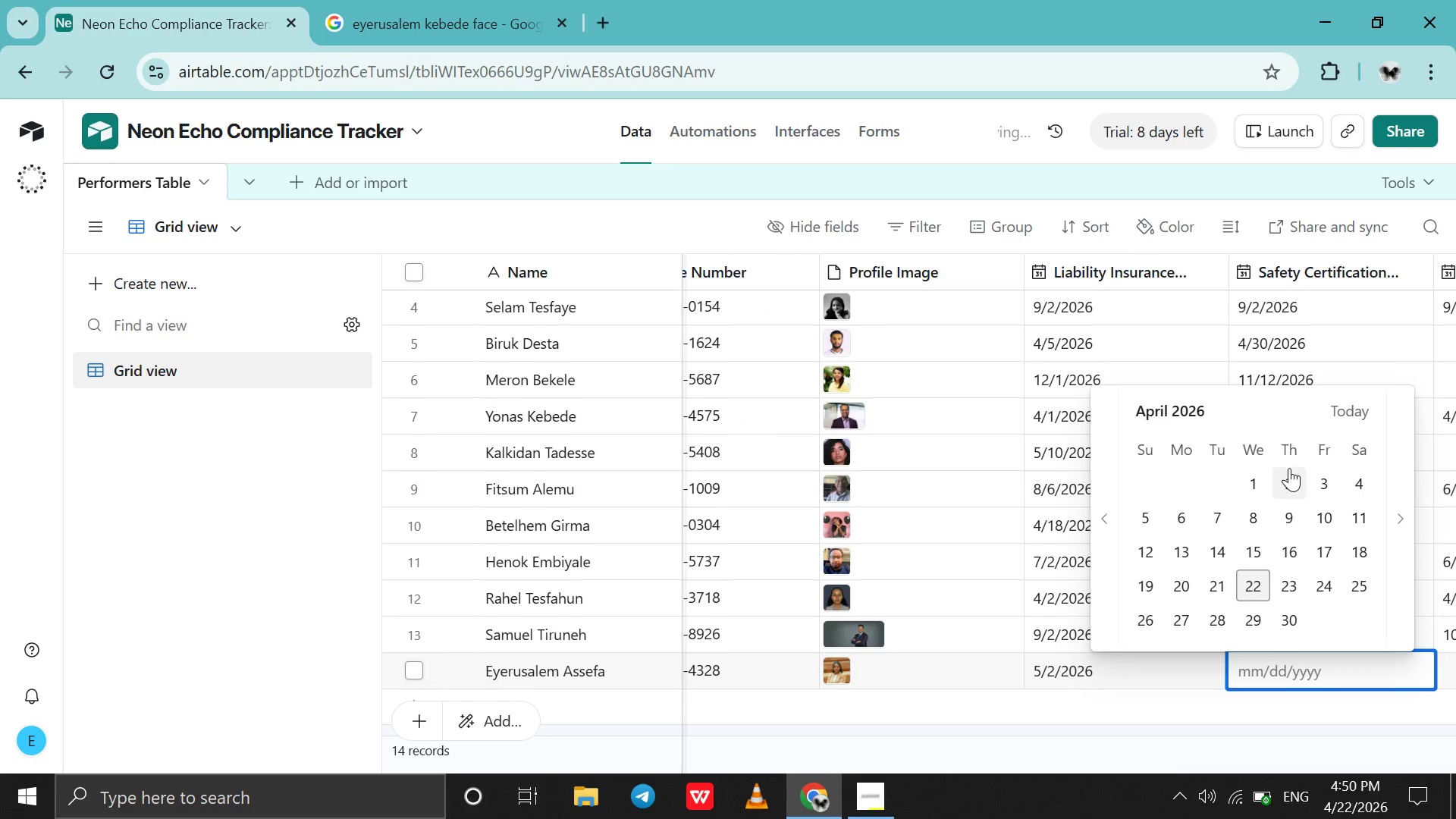 
left_click([1287, 469])
 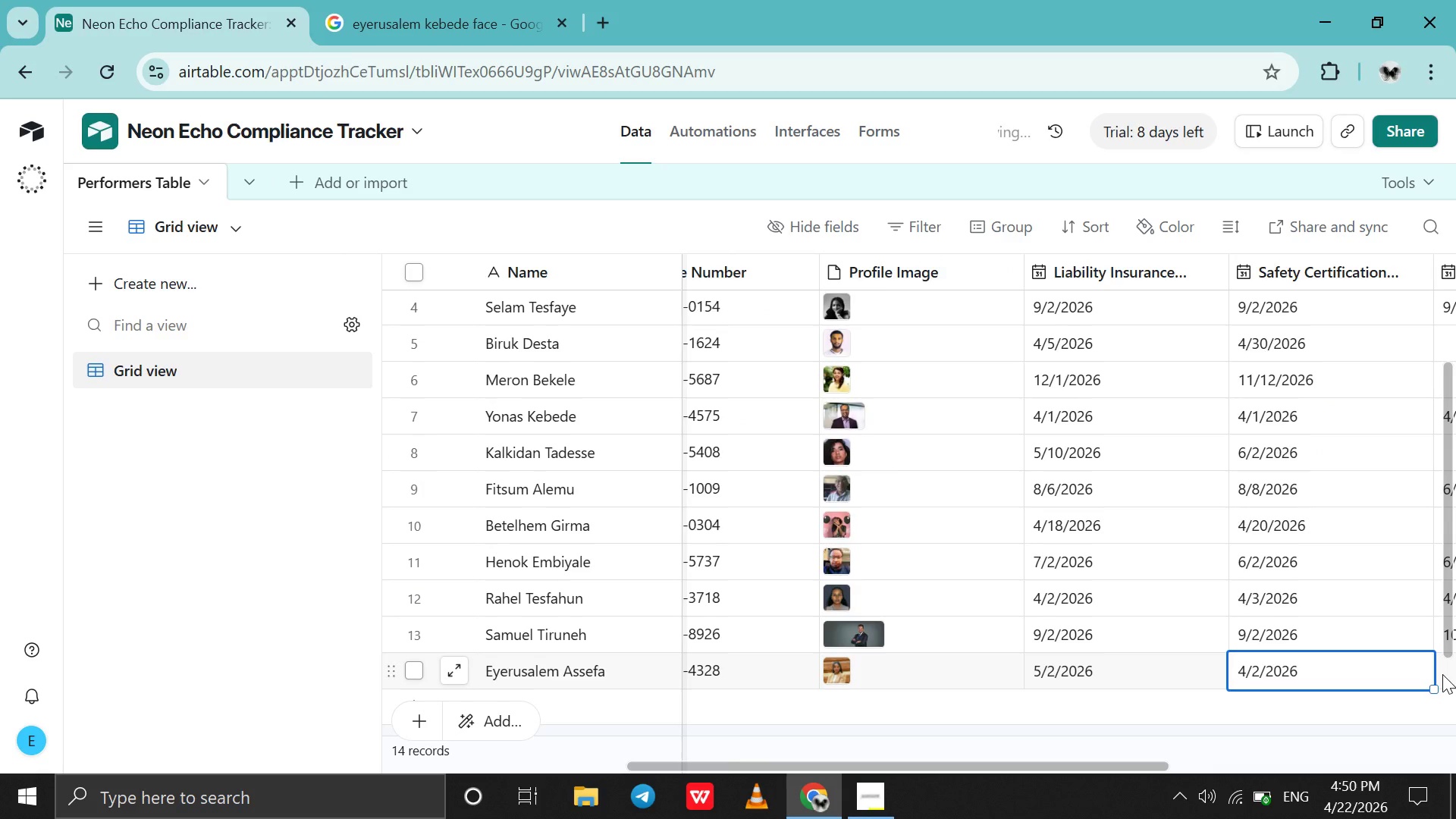 
double_click([1442, 674])
 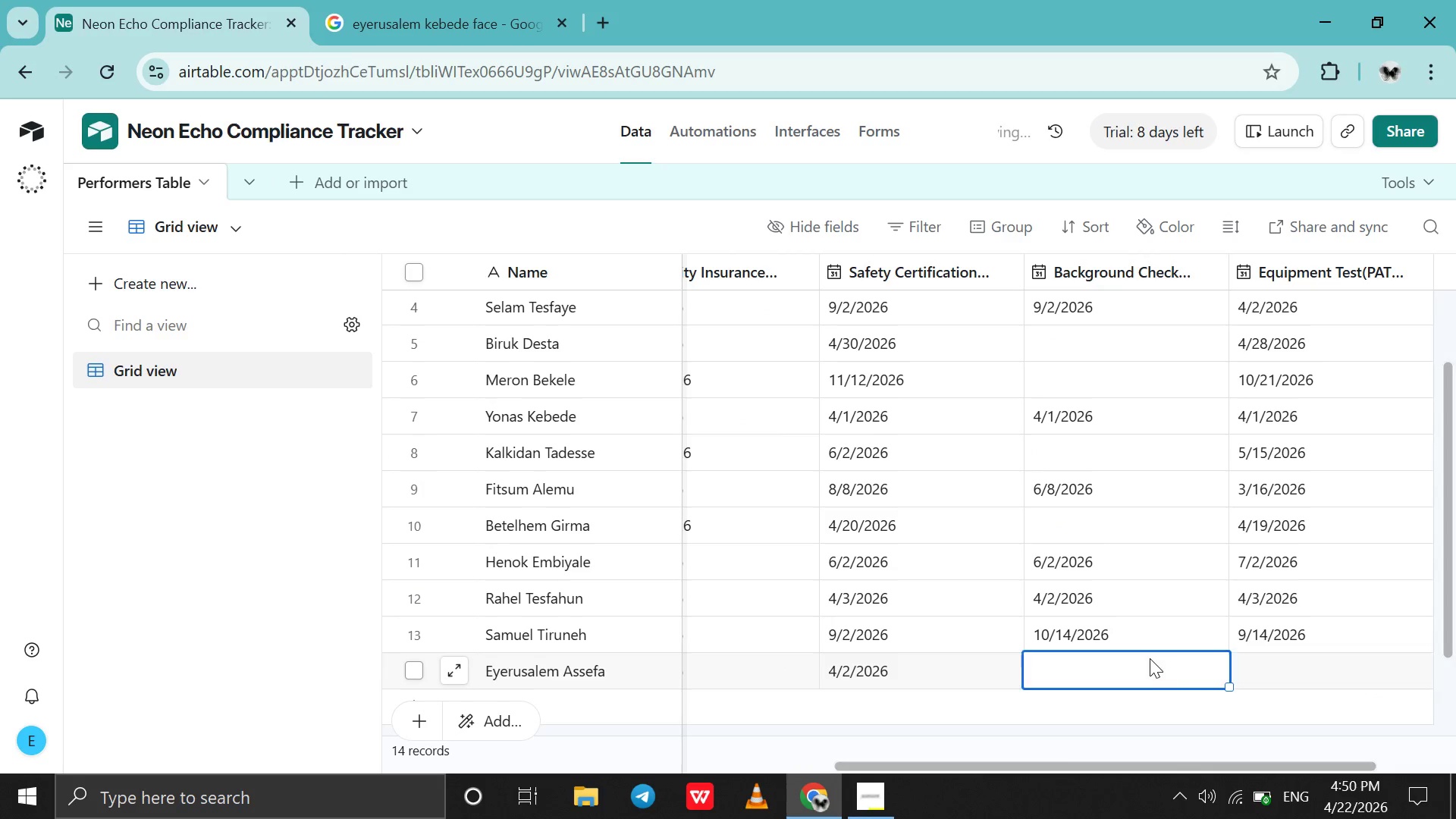 
double_click([1150, 658])
 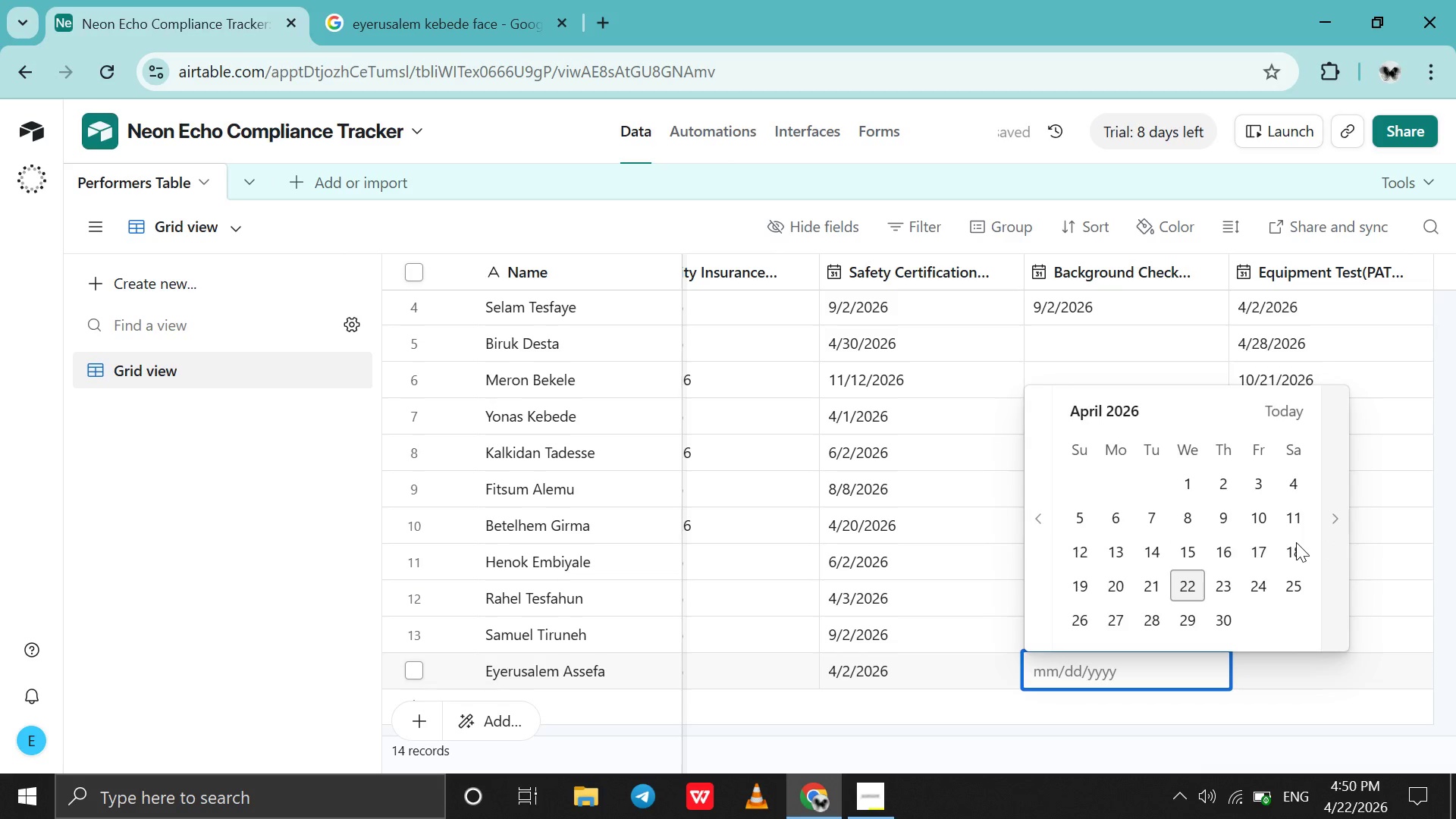 
left_click([1221, 555])
 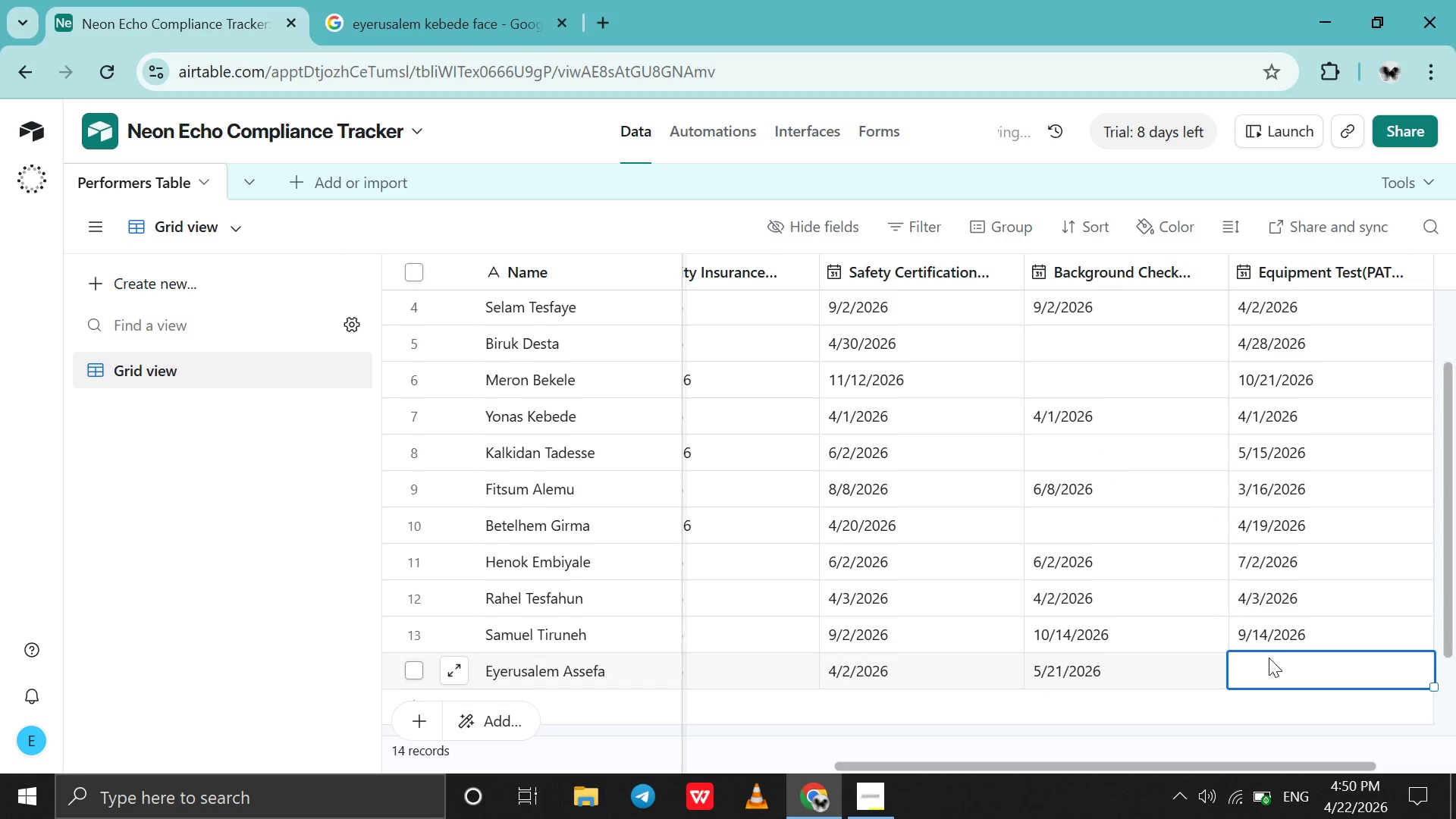 
double_click([1269, 657])
 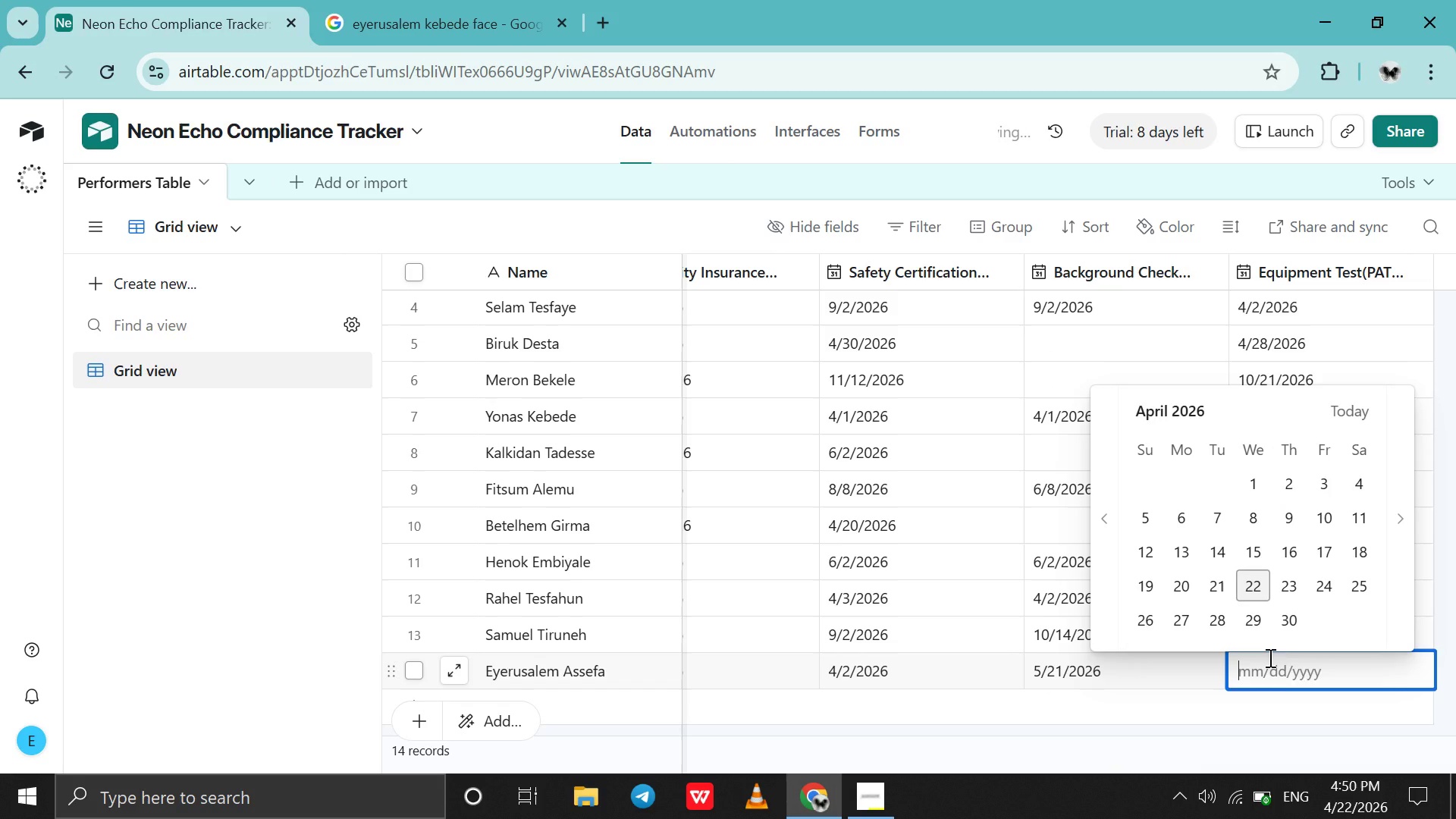 
triple_click([1269, 657])
 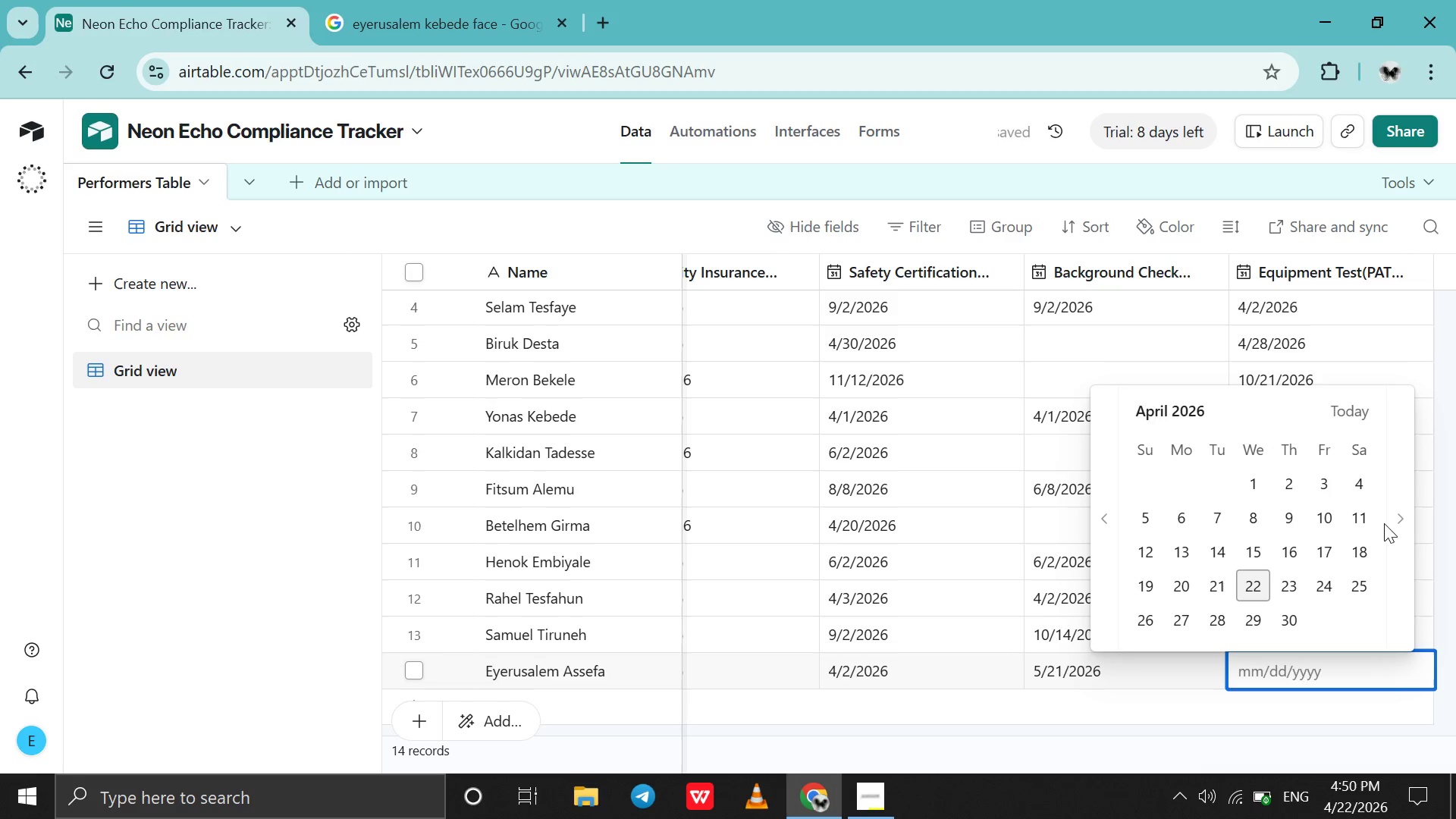 
left_click([1401, 520])
 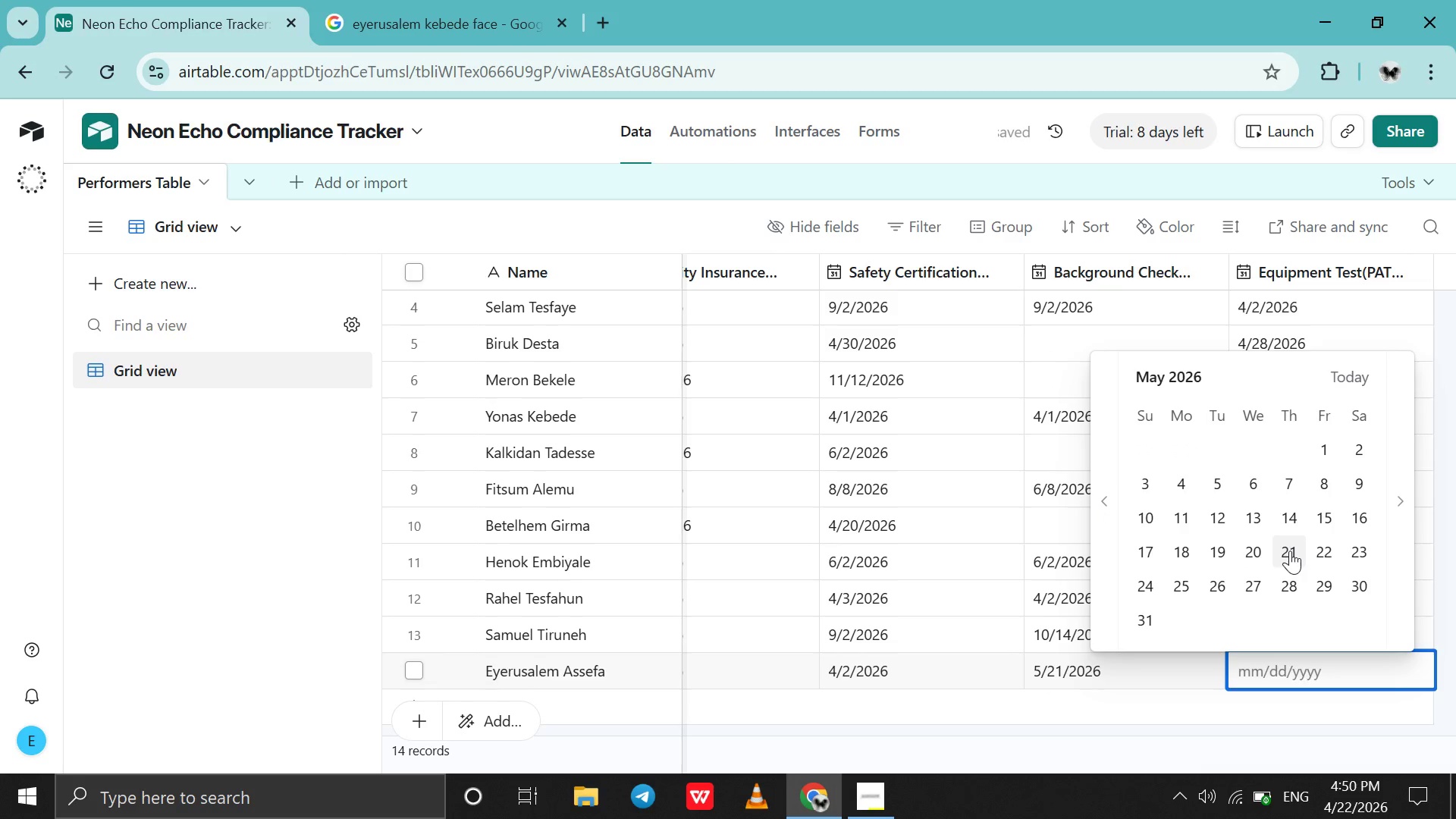 
left_click([1290, 551])
 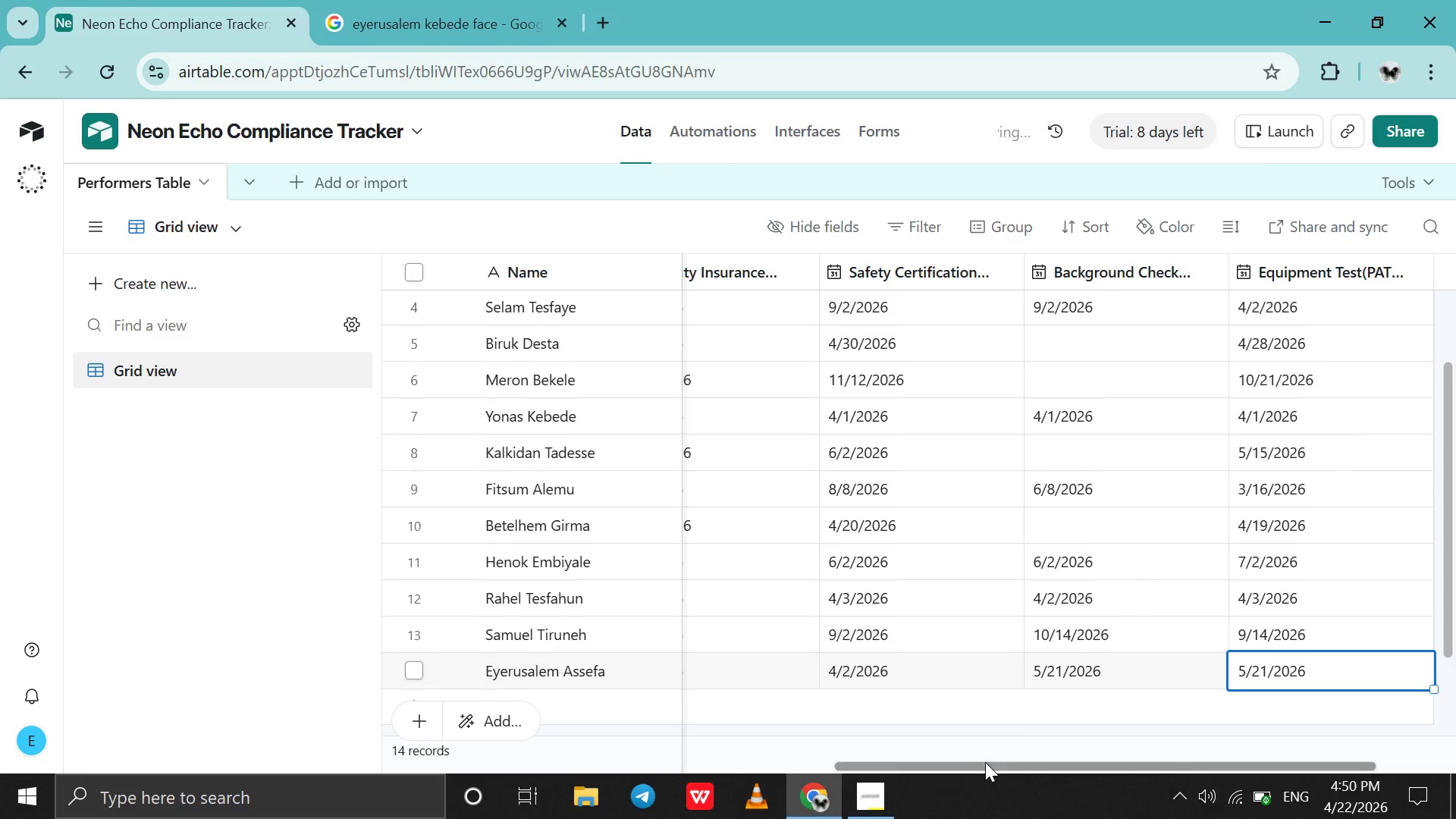 
left_click_drag(start_coordinate=[977, 764], to_coordinate=[136, 567])
 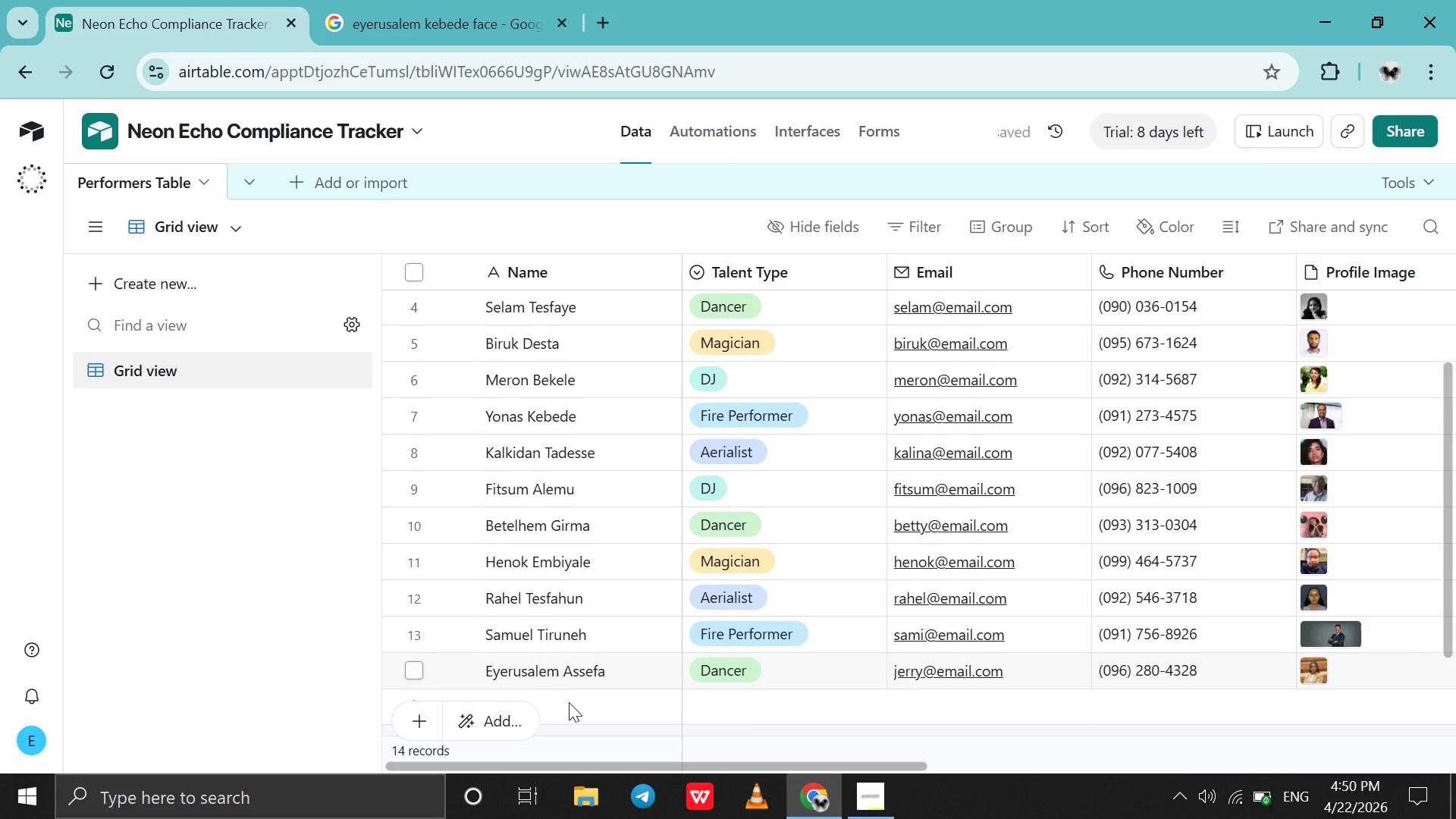 
double_click([570, 701])
 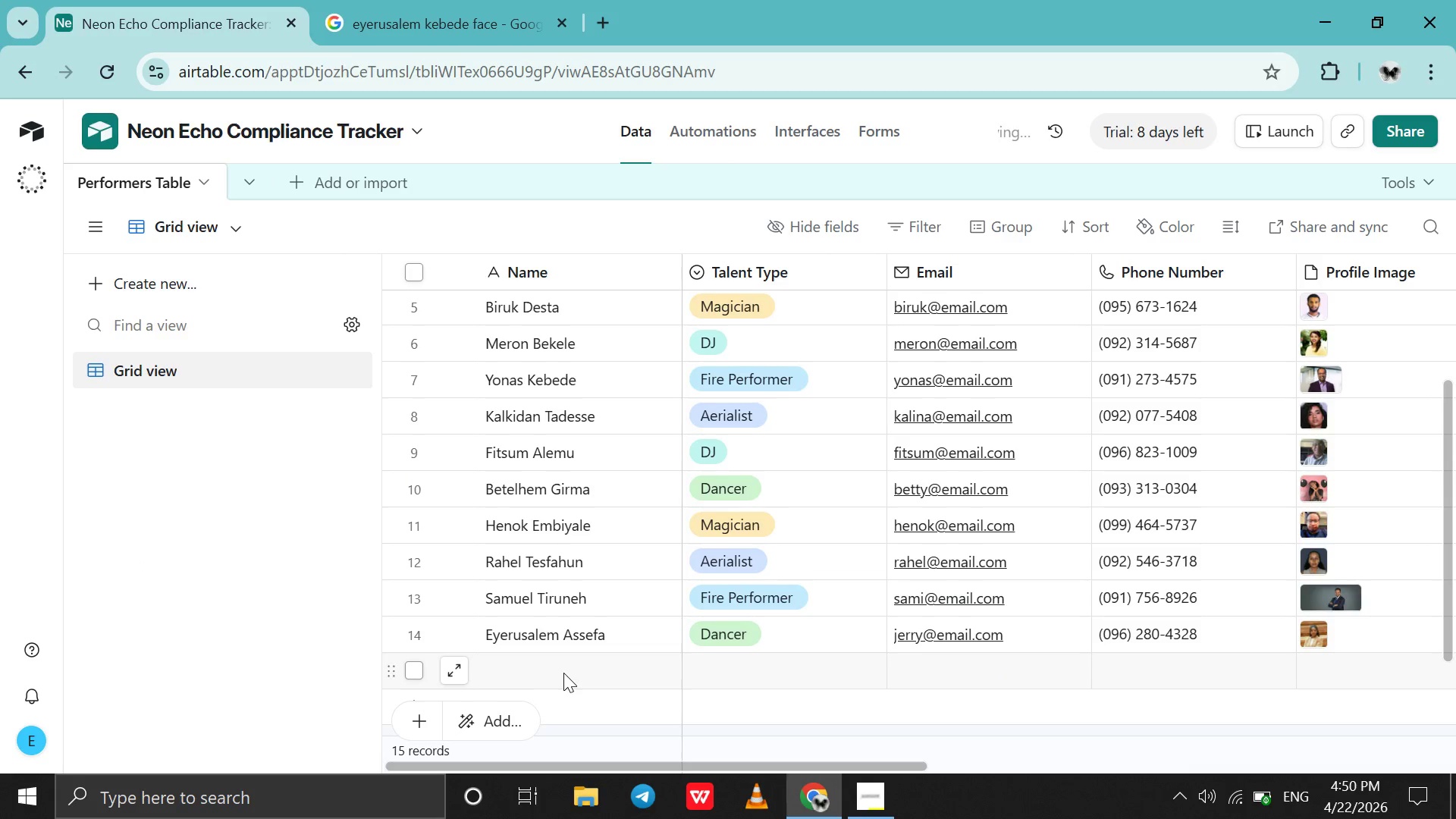 
double_click([563, 673])
 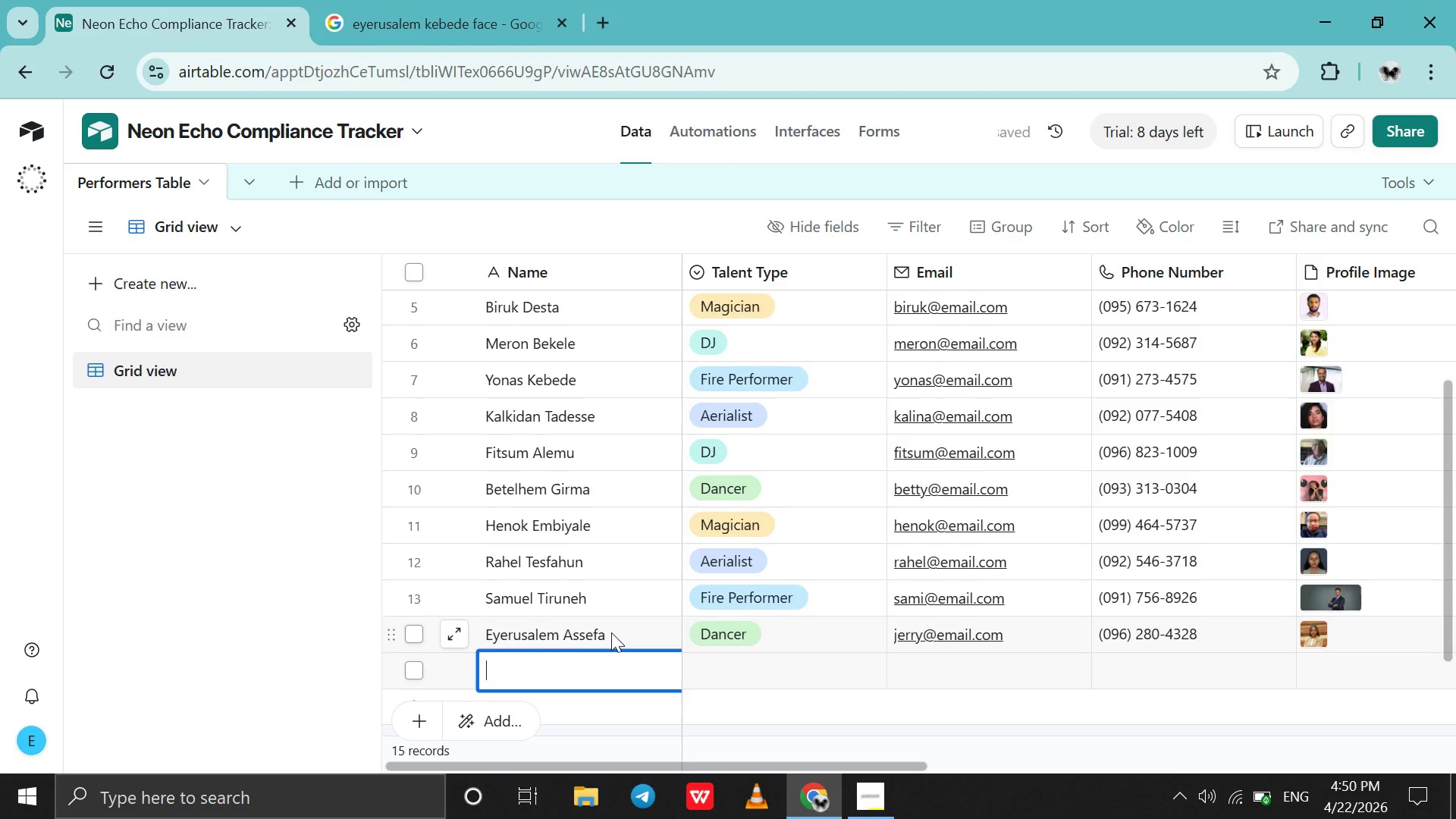 
wait(5.8)
 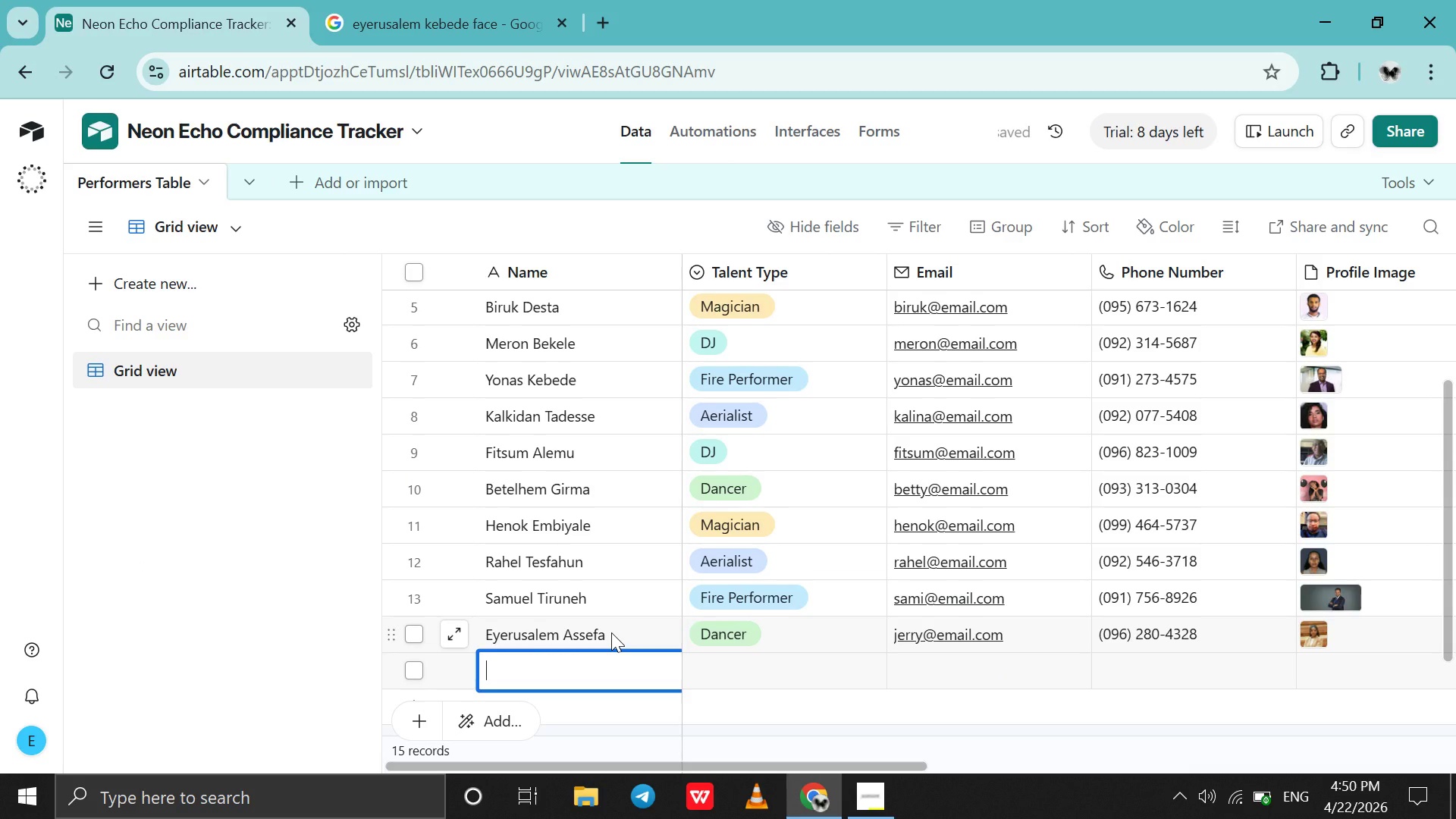 
type(Natnael fikrie)
 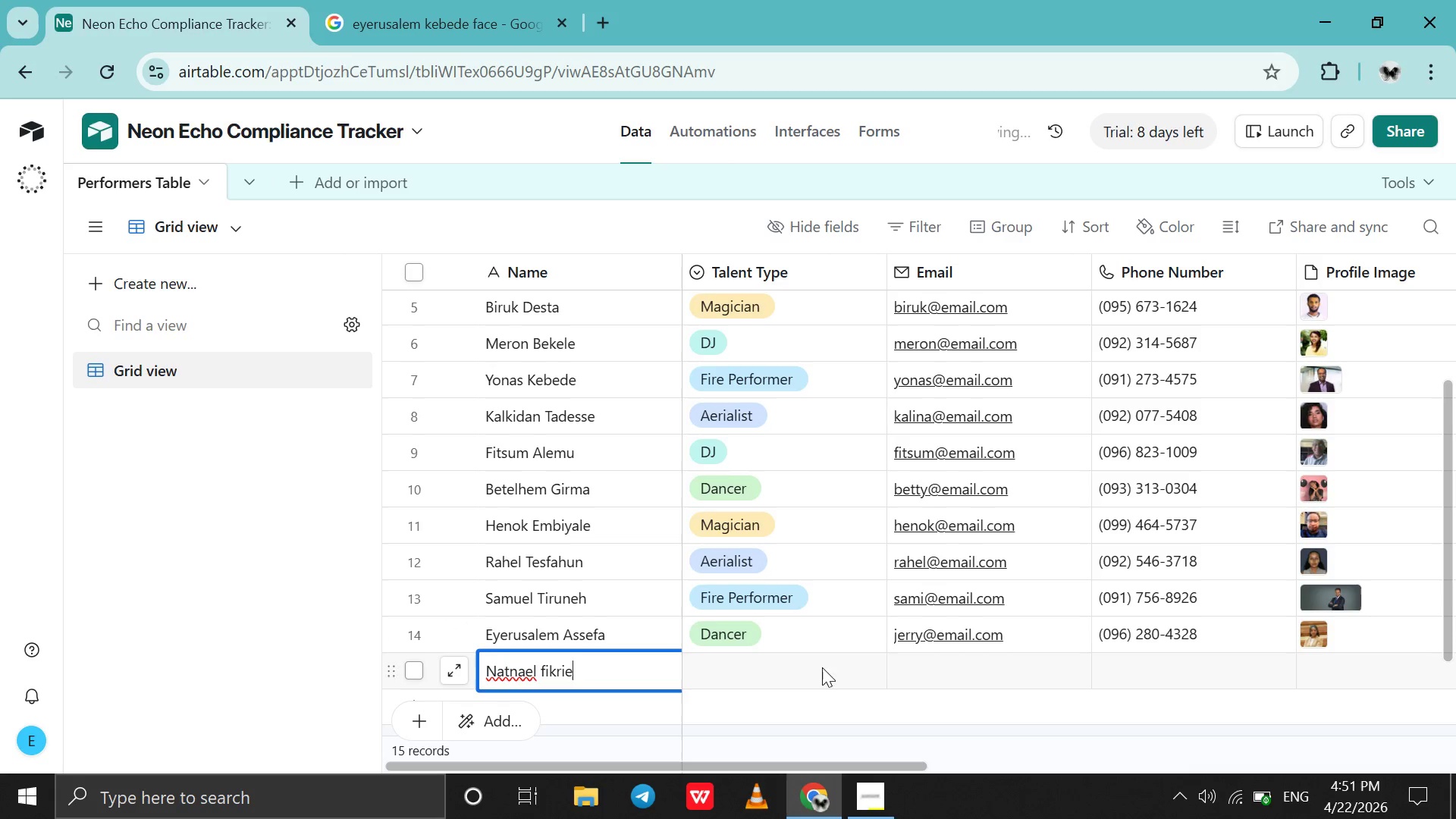 
double_click([814, 663])
 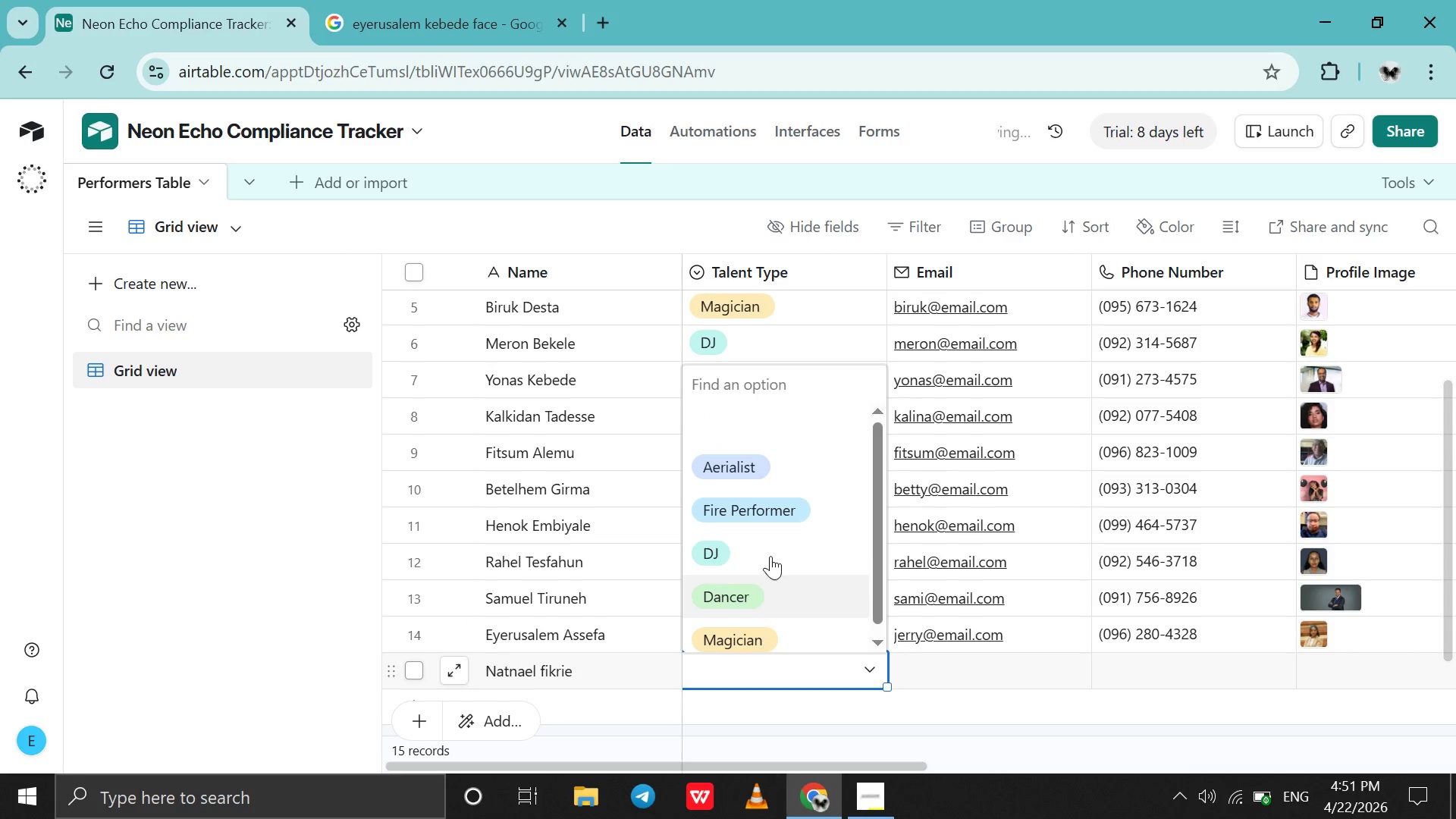 
left_click_drag(start_coordinate=[770, 555], to_coordinate=[765, 556])
 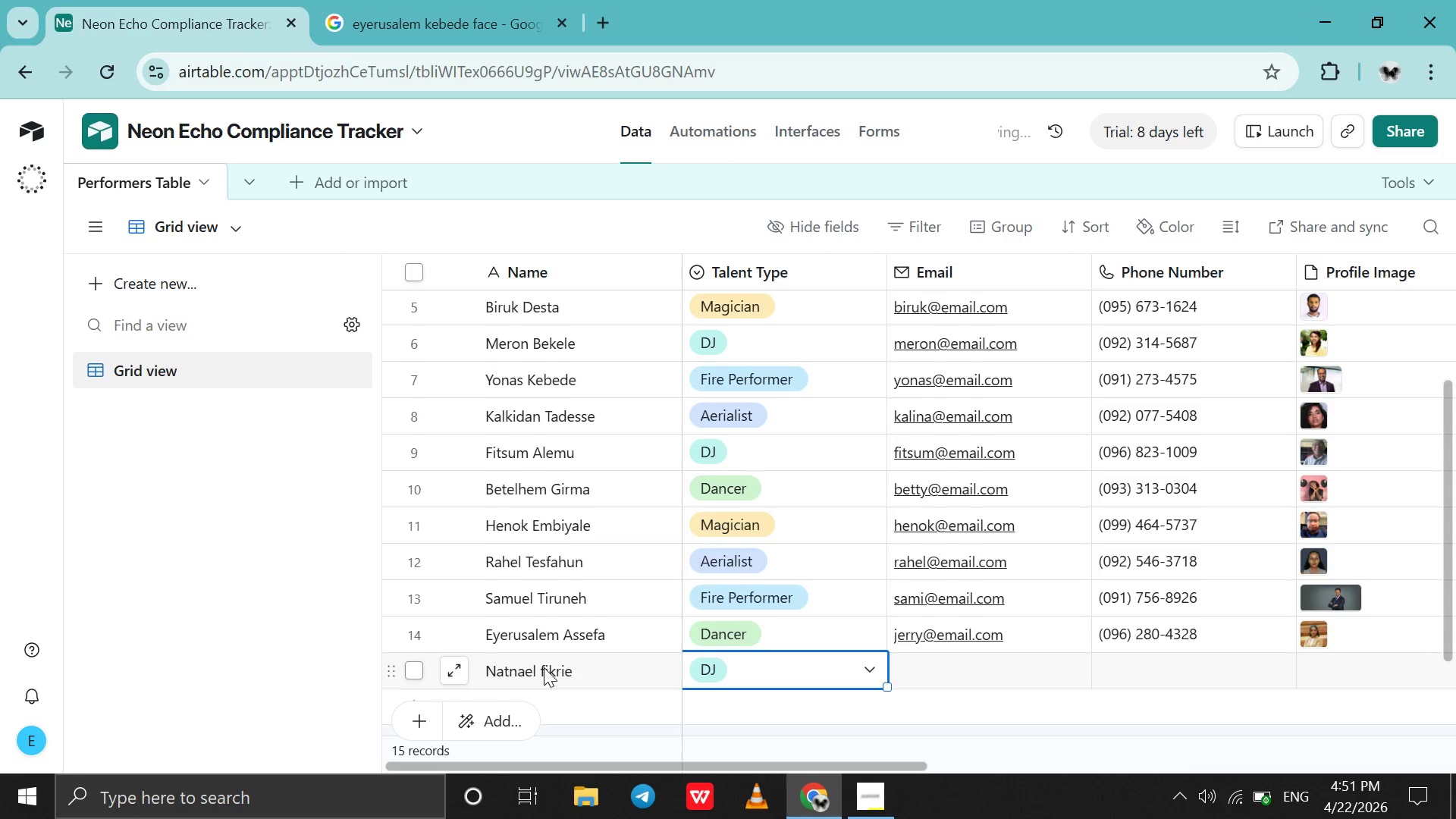 
double_click([544, 667])
 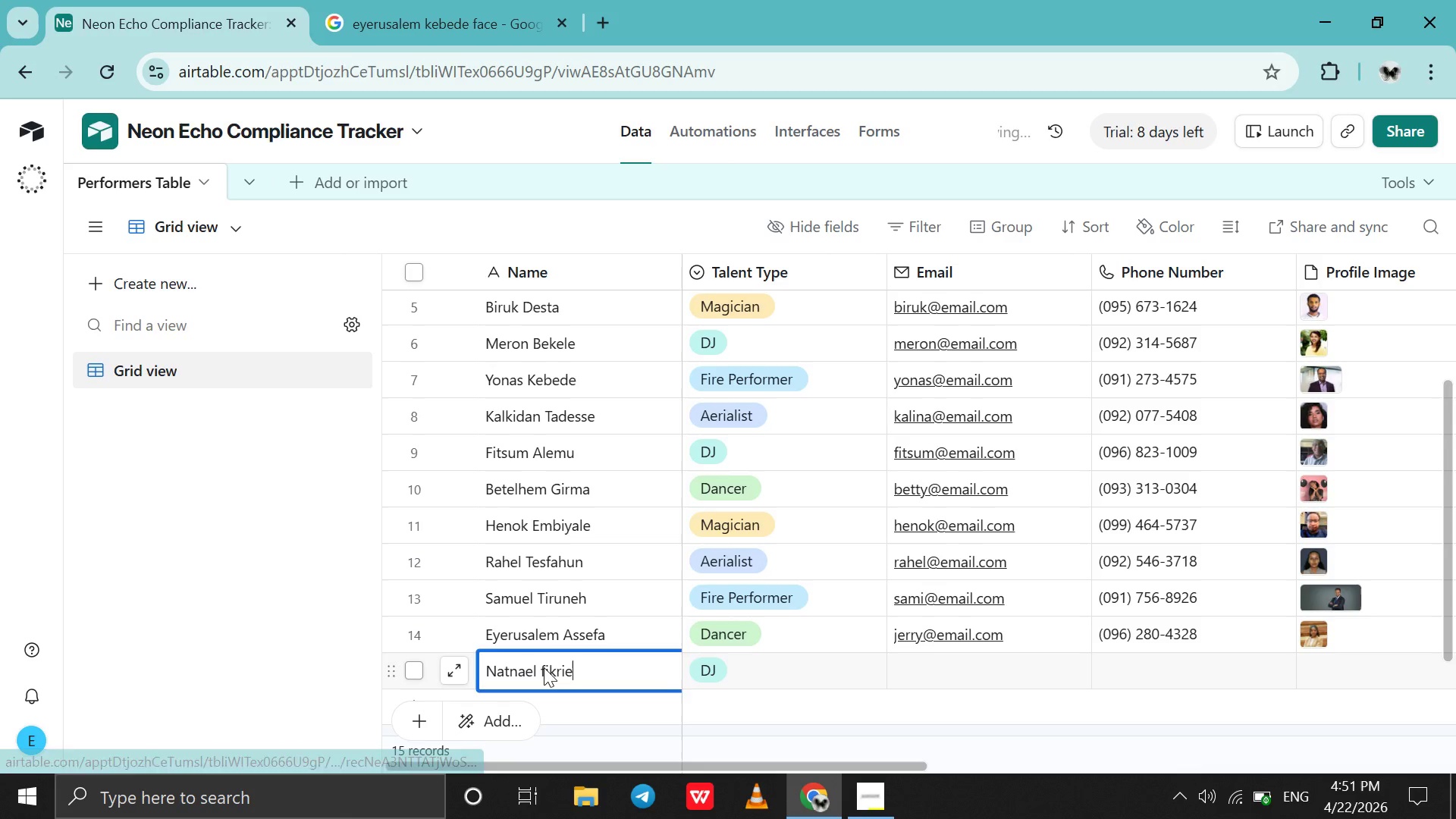 
left_click([544, 667])
 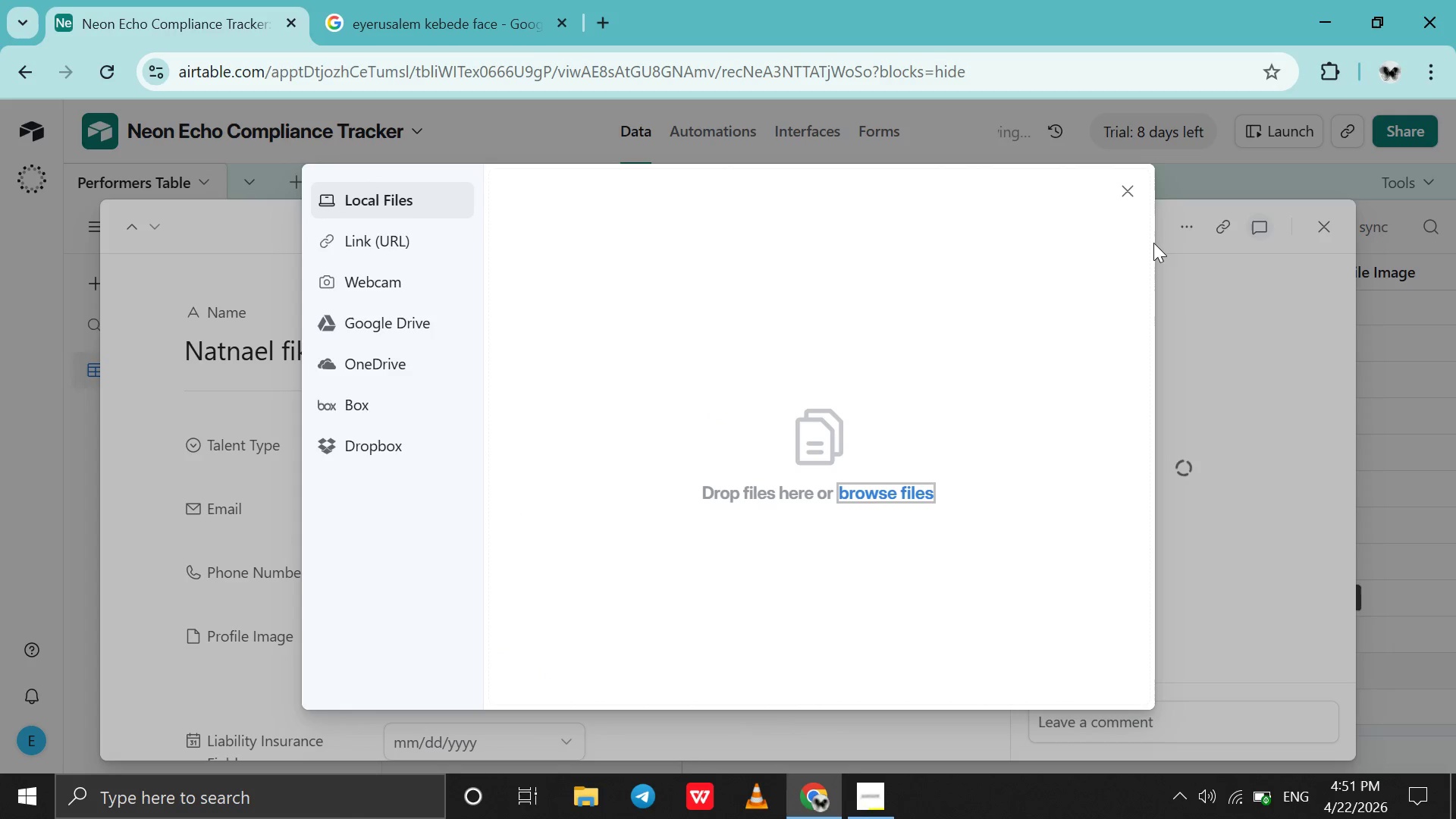 
left_click([1133, 187])
 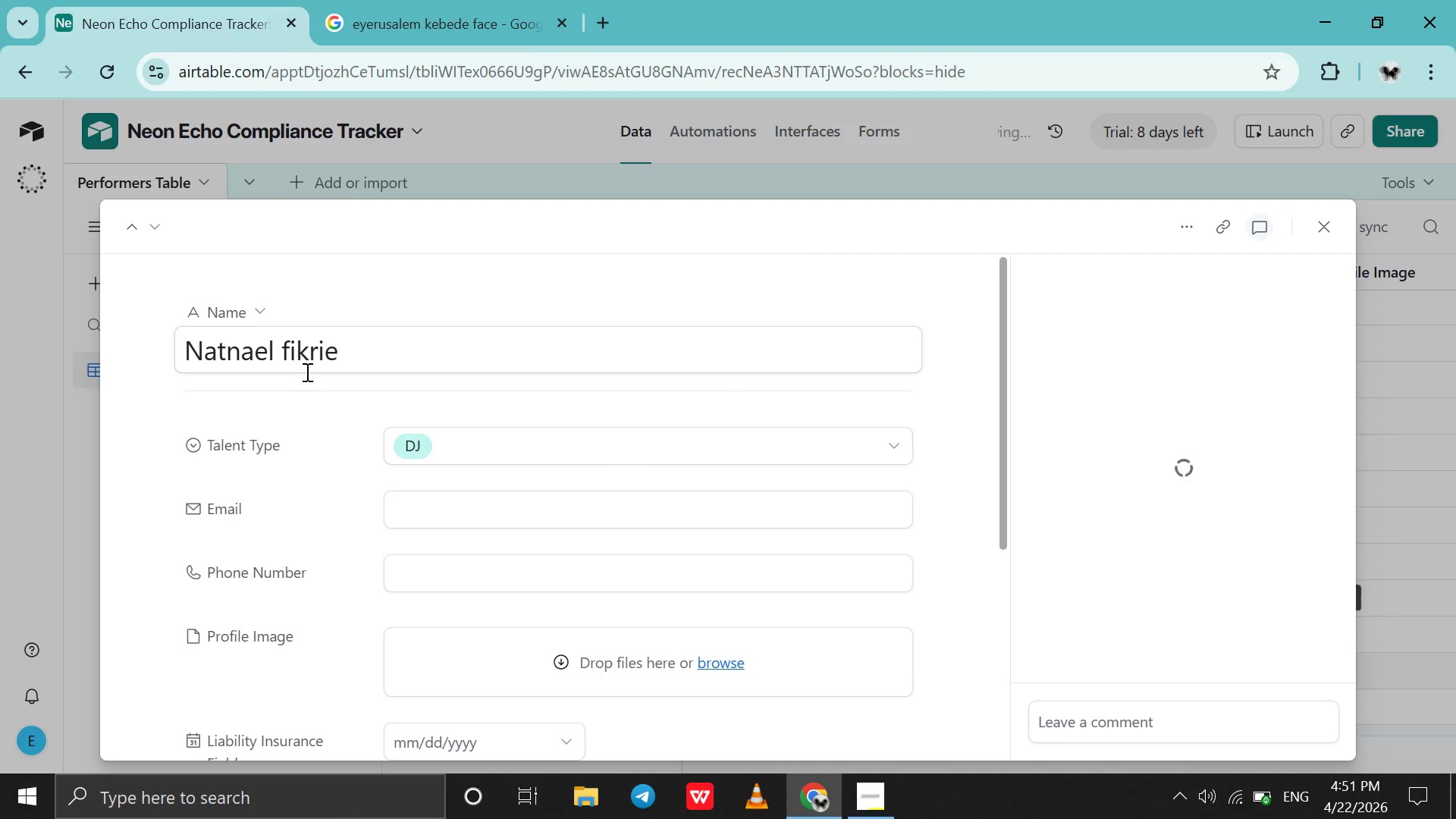 
left_click([292, 357])
 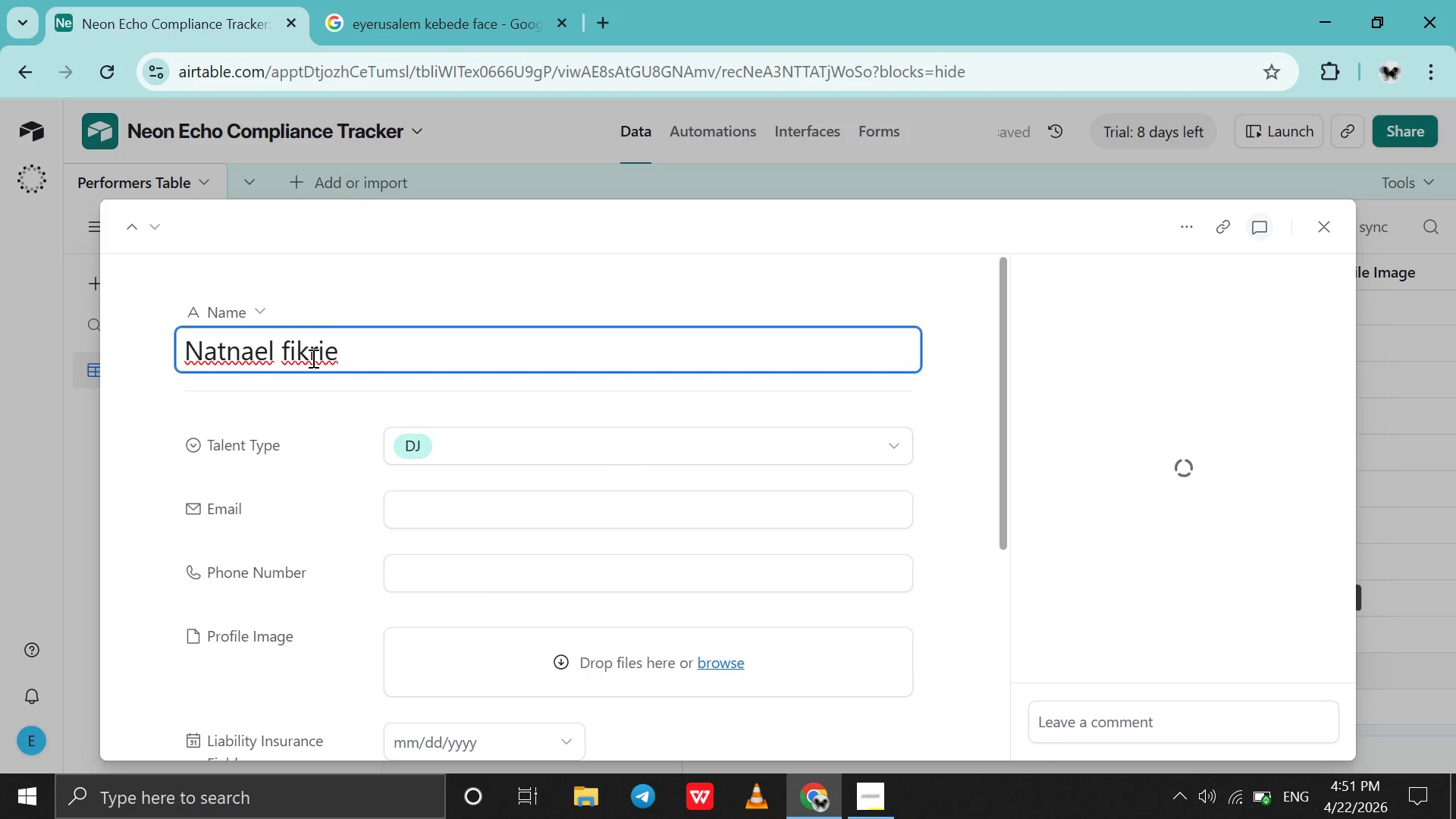 
key(Backspace)
 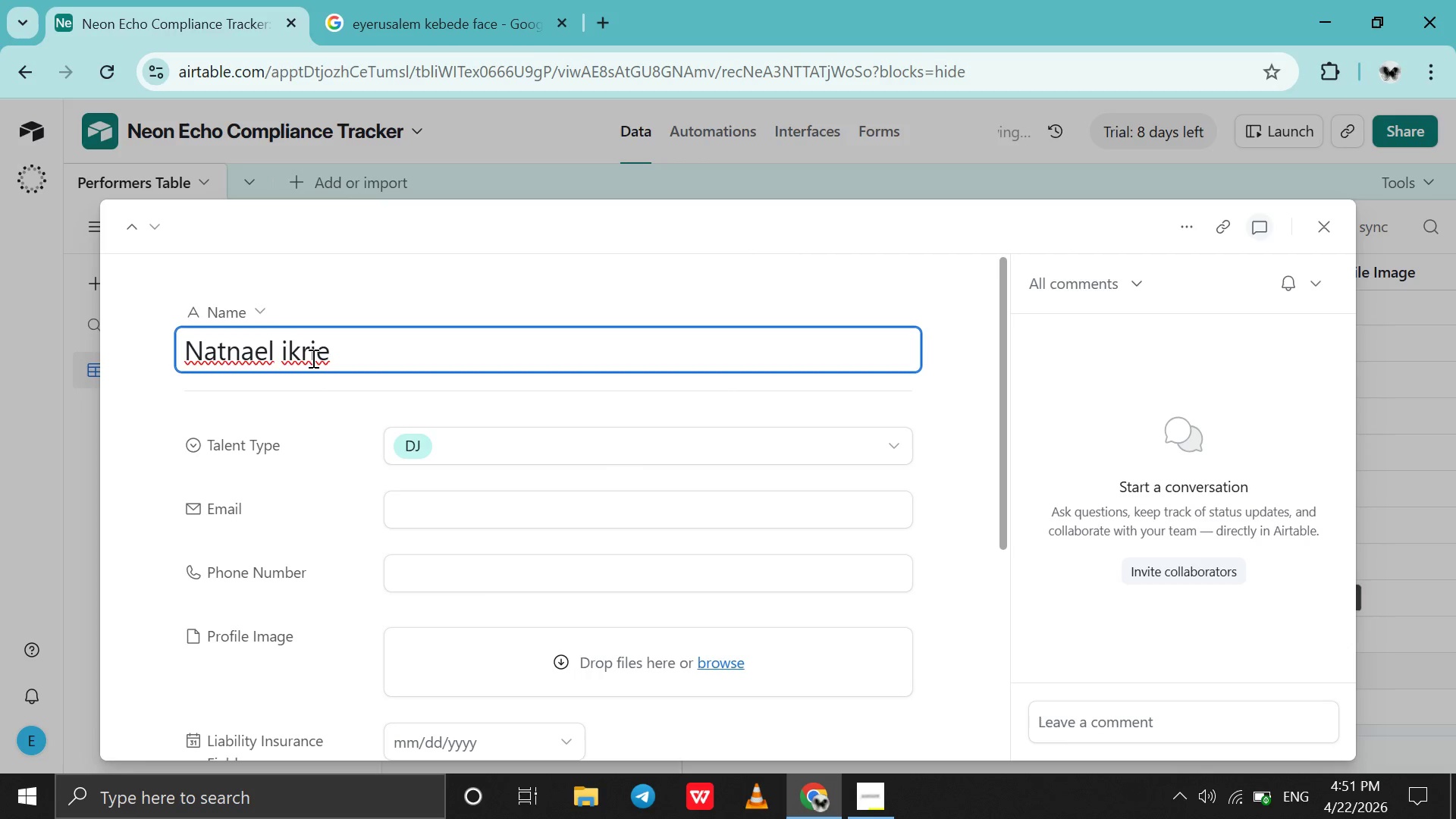 
key(Shift+F)
 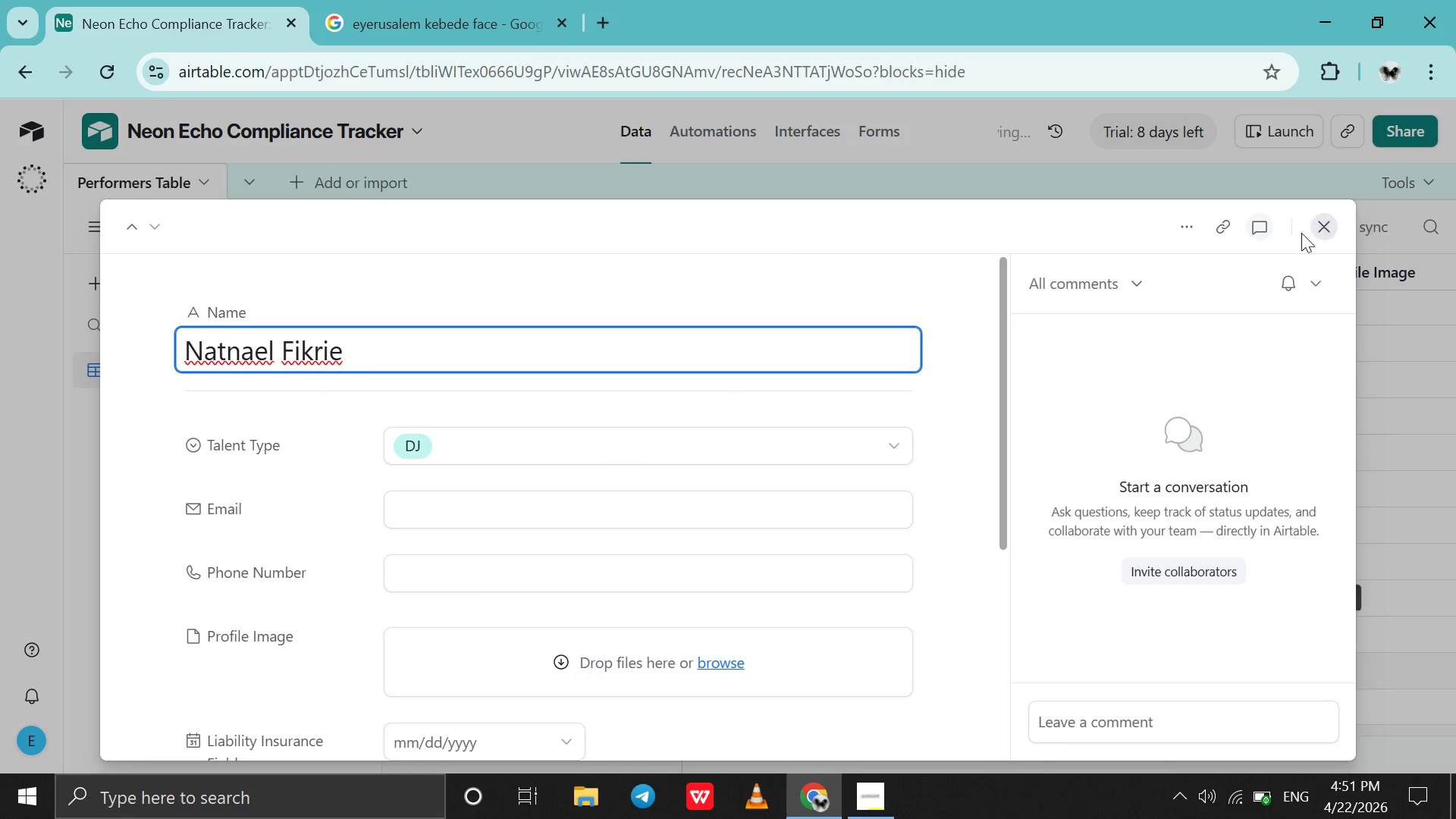 
left_click([1316, 233])
 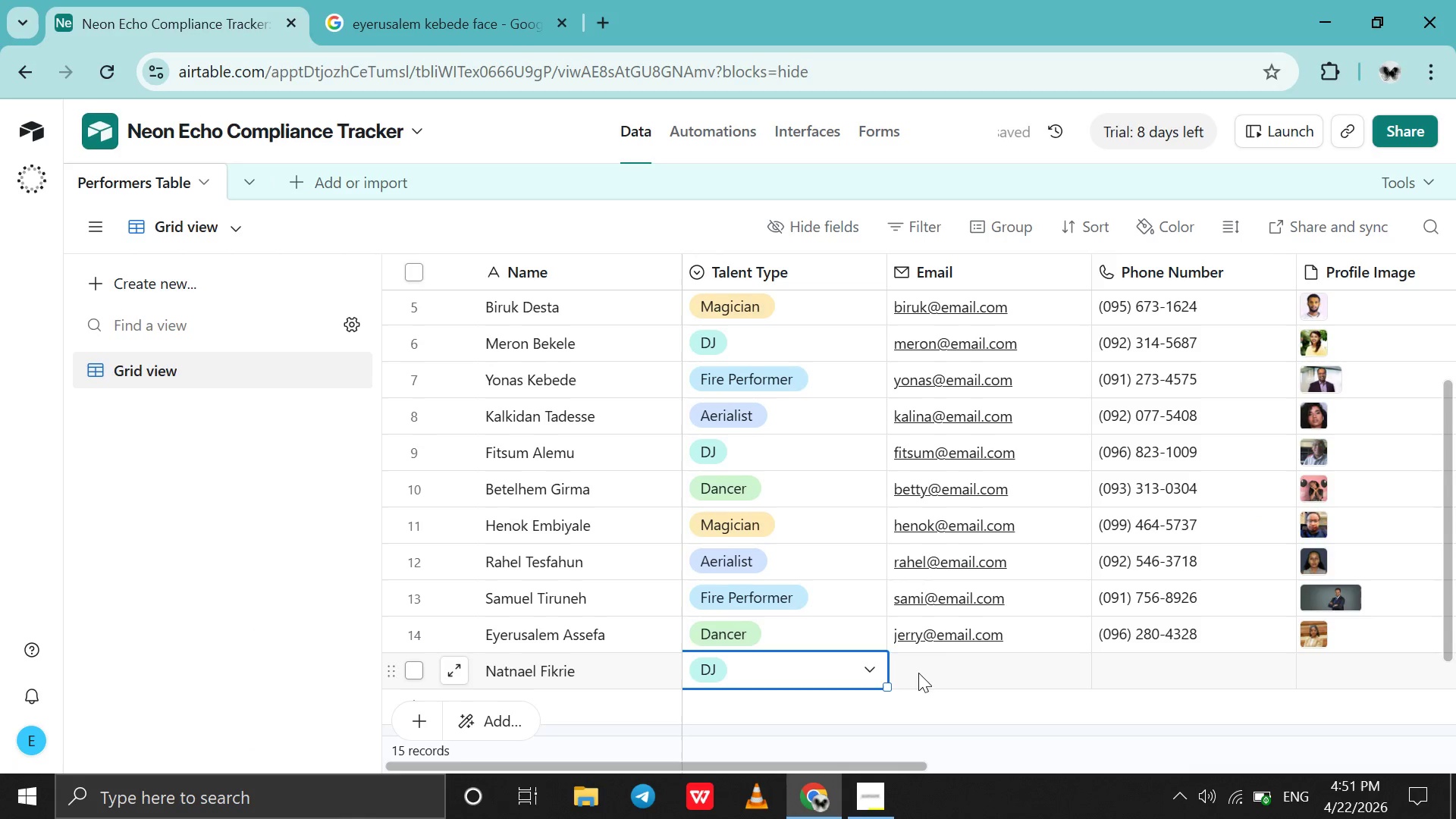 
triple_click([934, 672])
 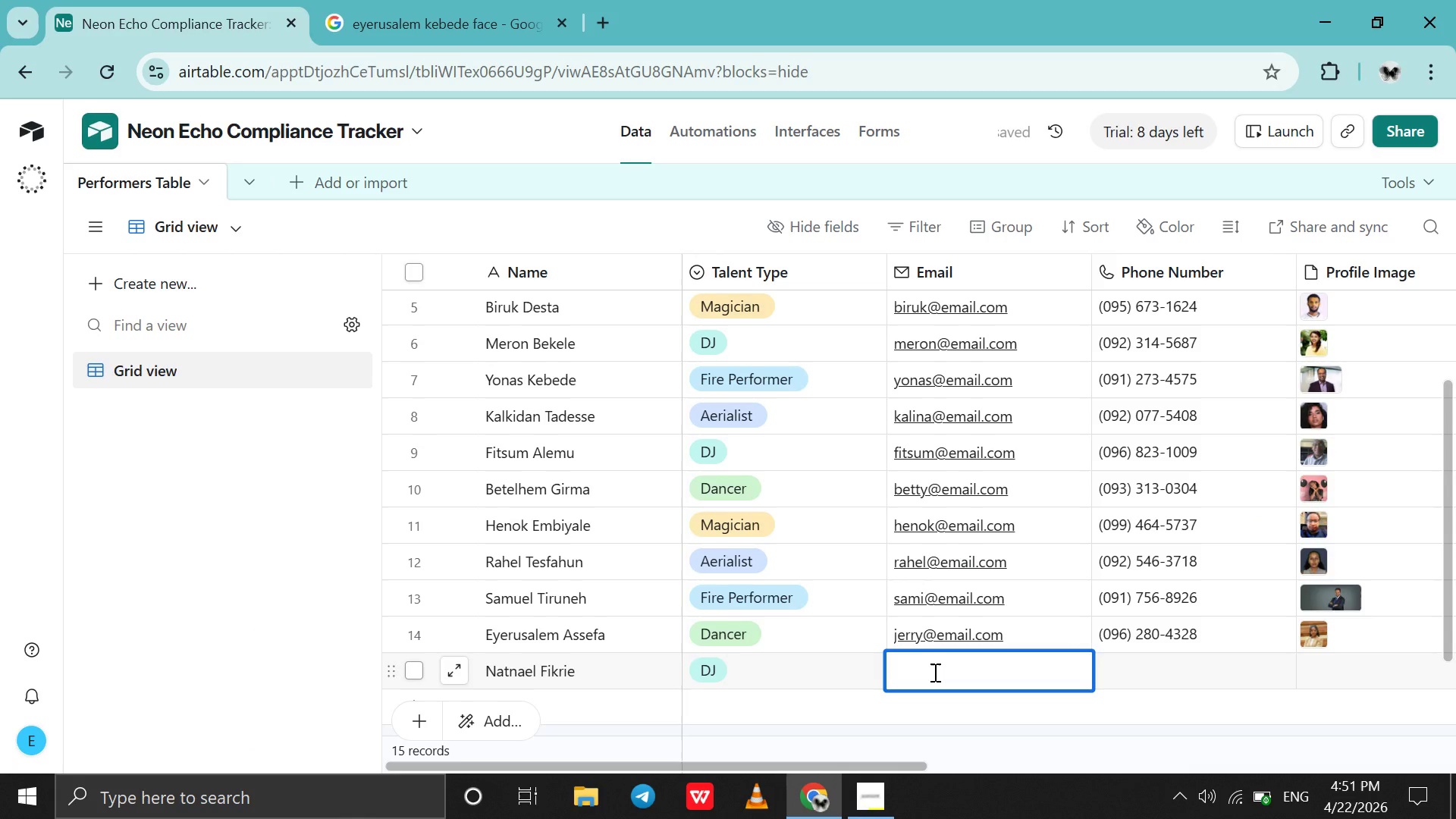 
type(nati)
 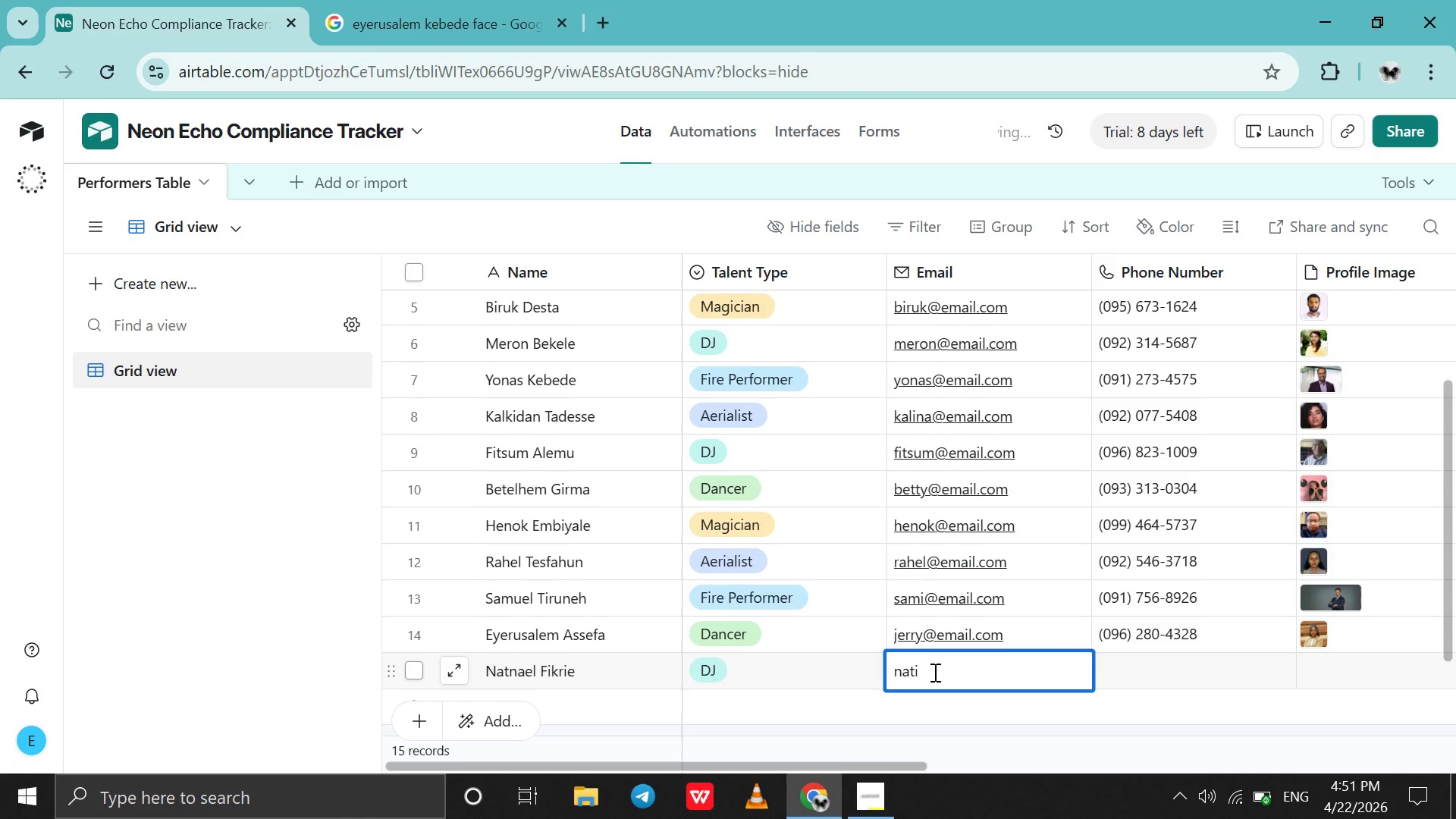 
key(Control+C)
 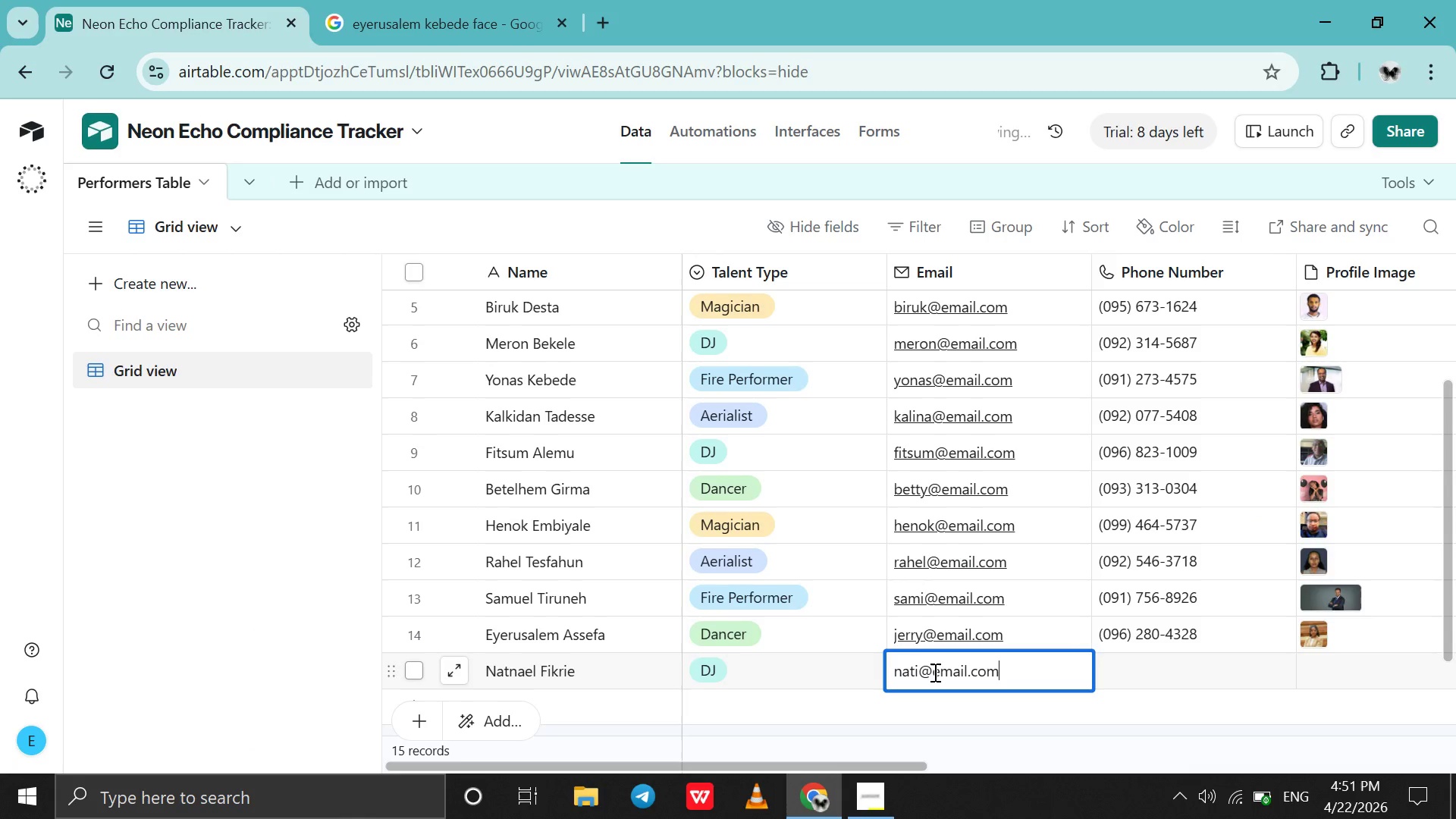 
key(Control+V)
 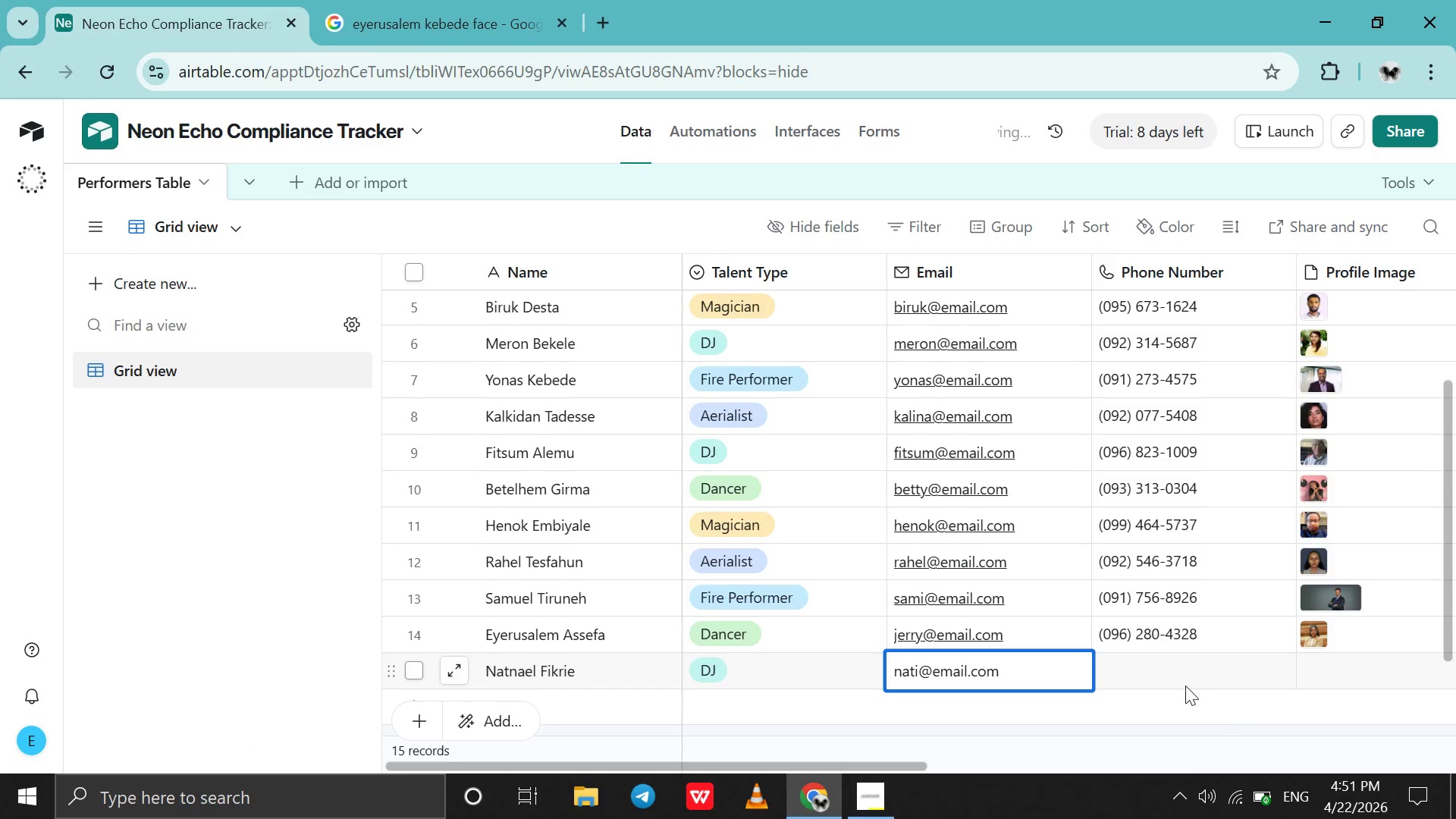 
double_click([1181, 673])
 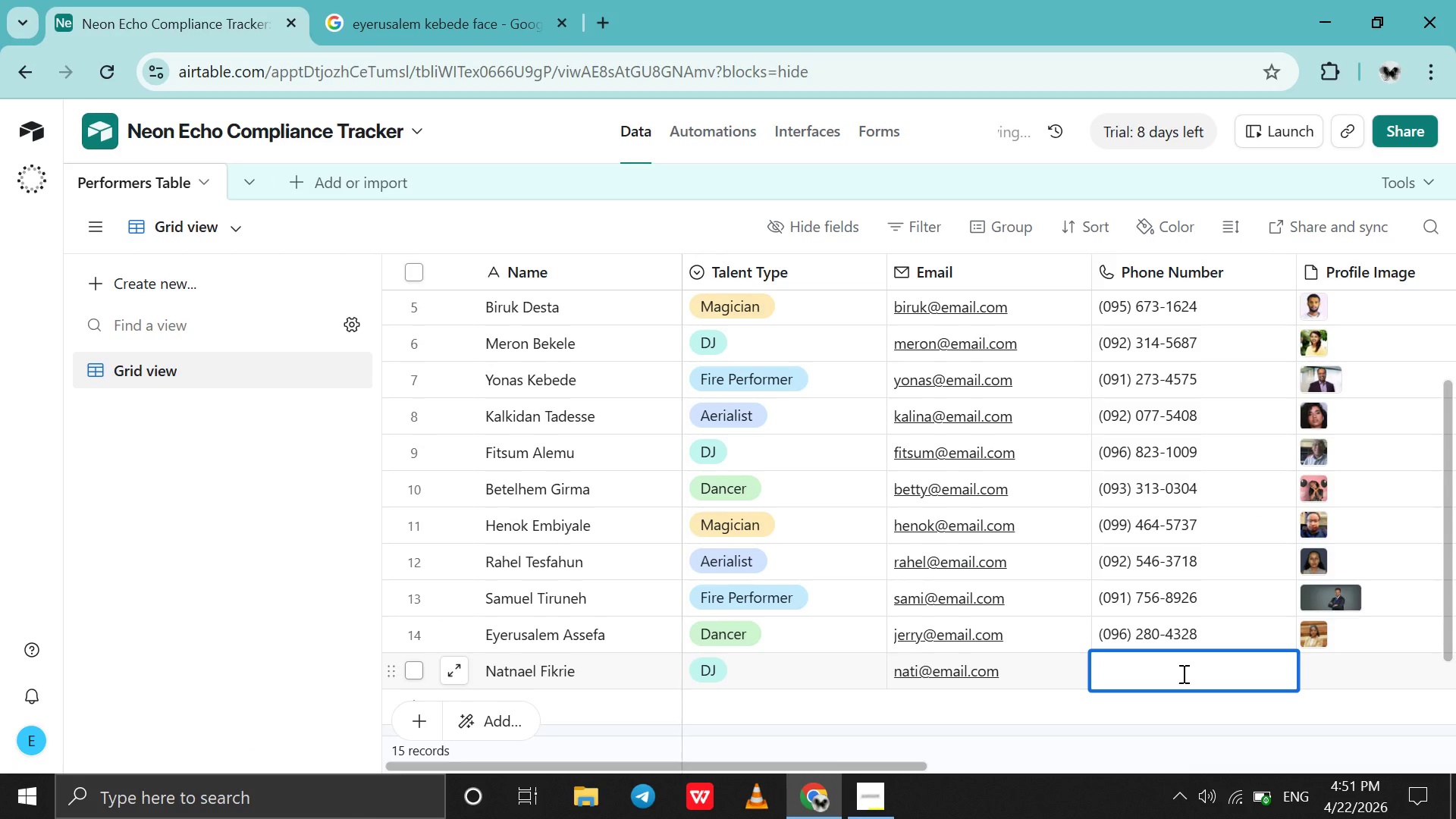 
type(0945548713)
 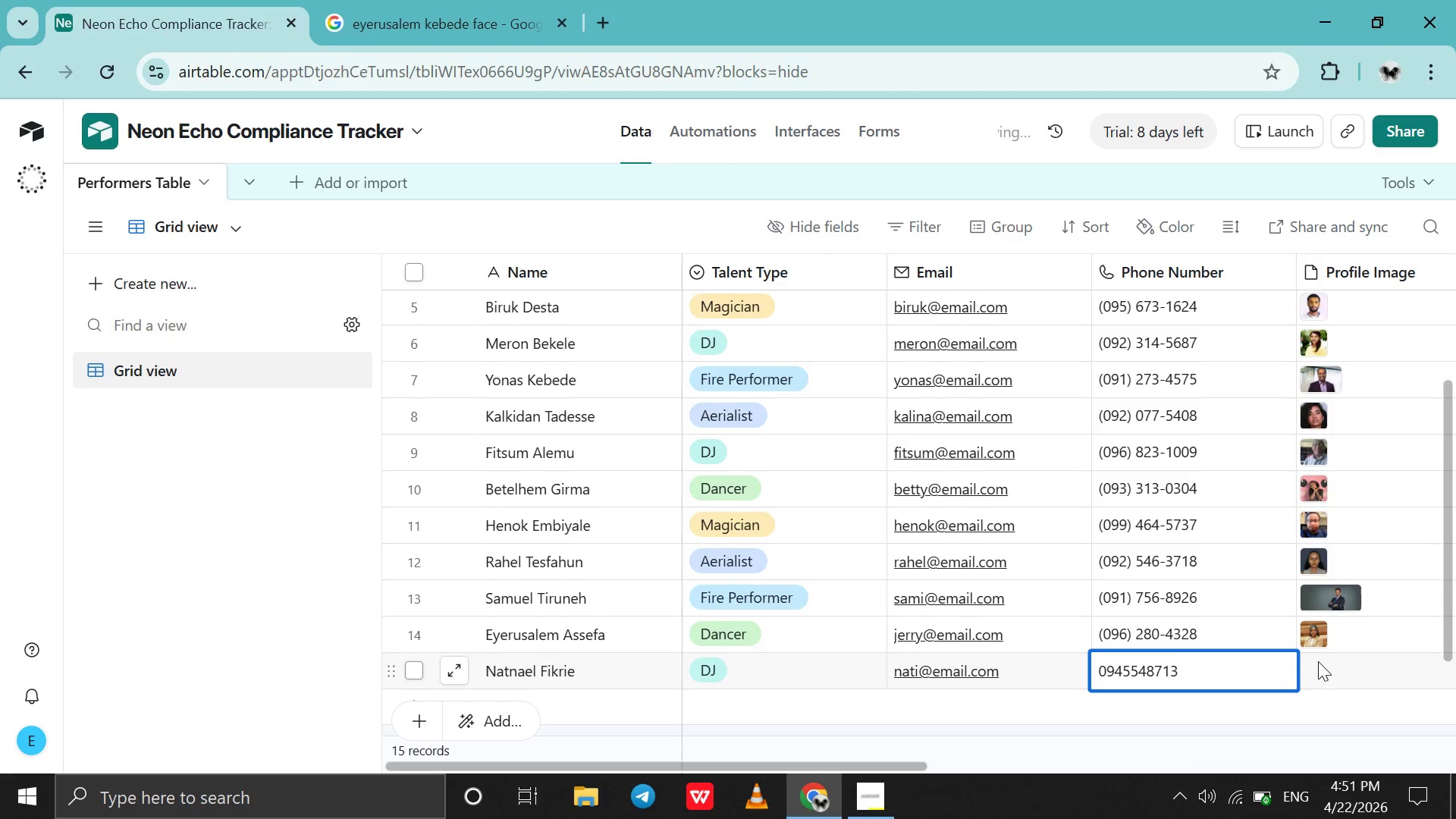 
left_click([1318, 666])
 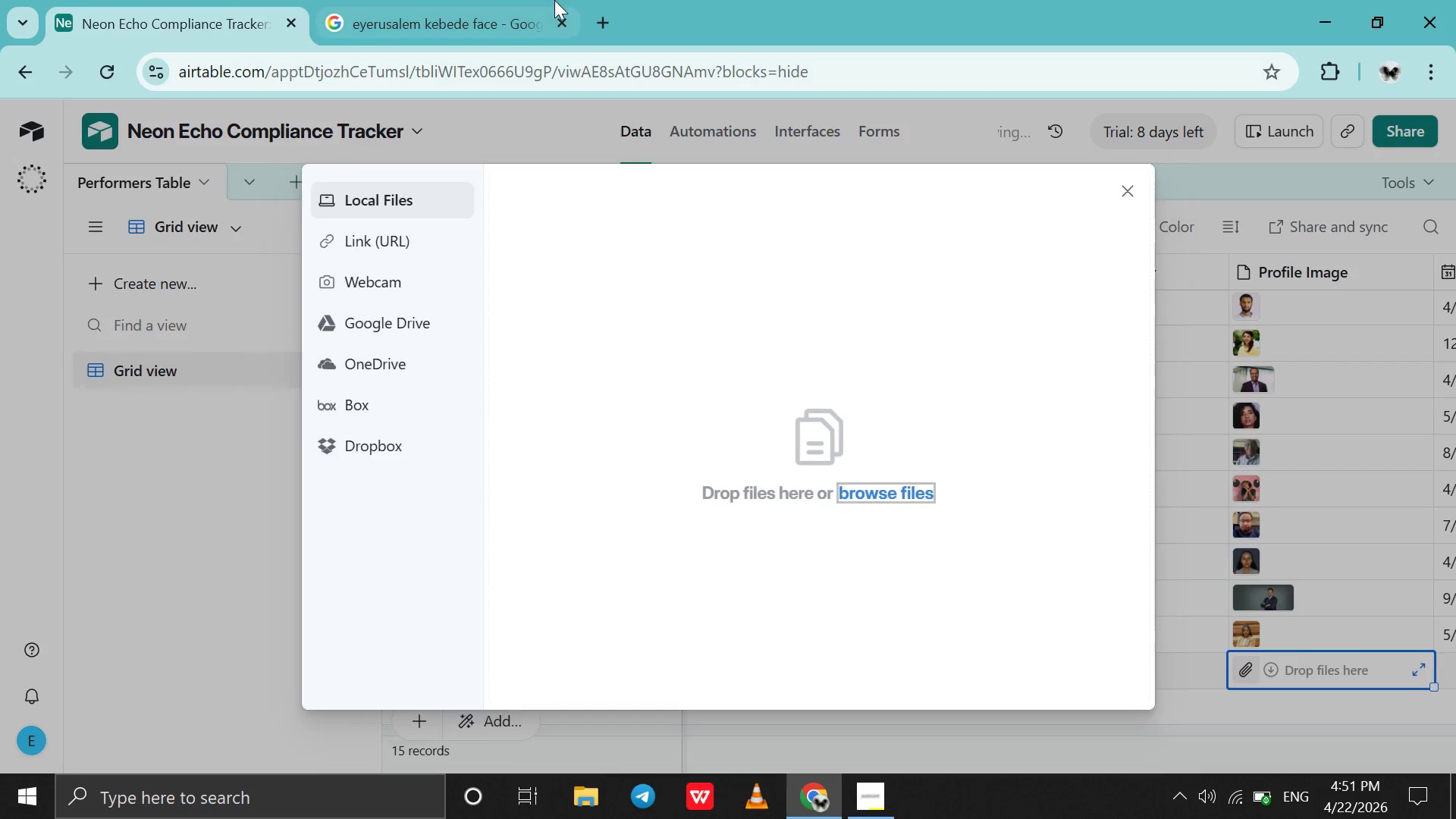 
left_click([529, 0])
 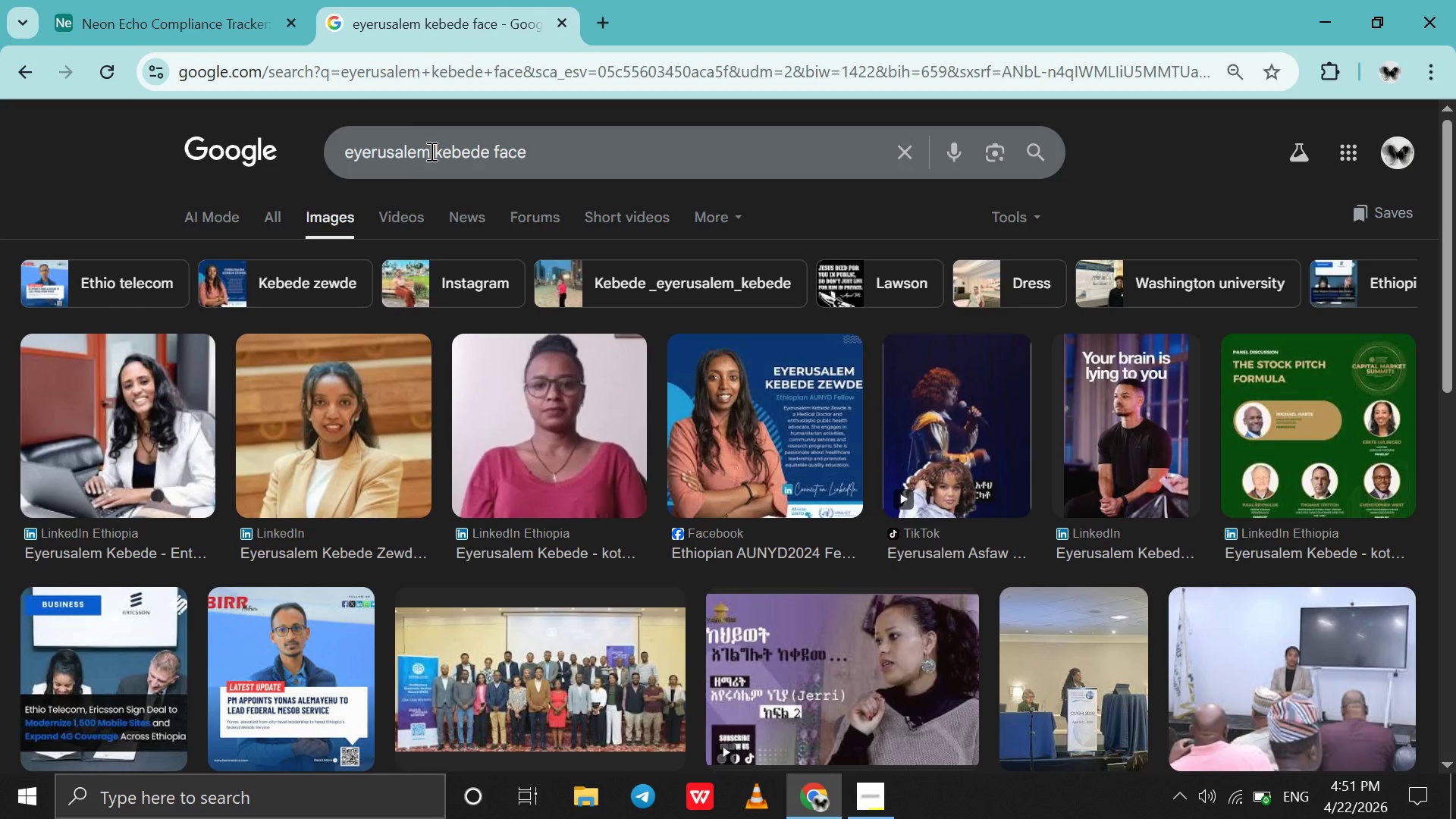 
left_click_drag(start_coordinate=[431, 151], to_coordinate=[318, 147])
 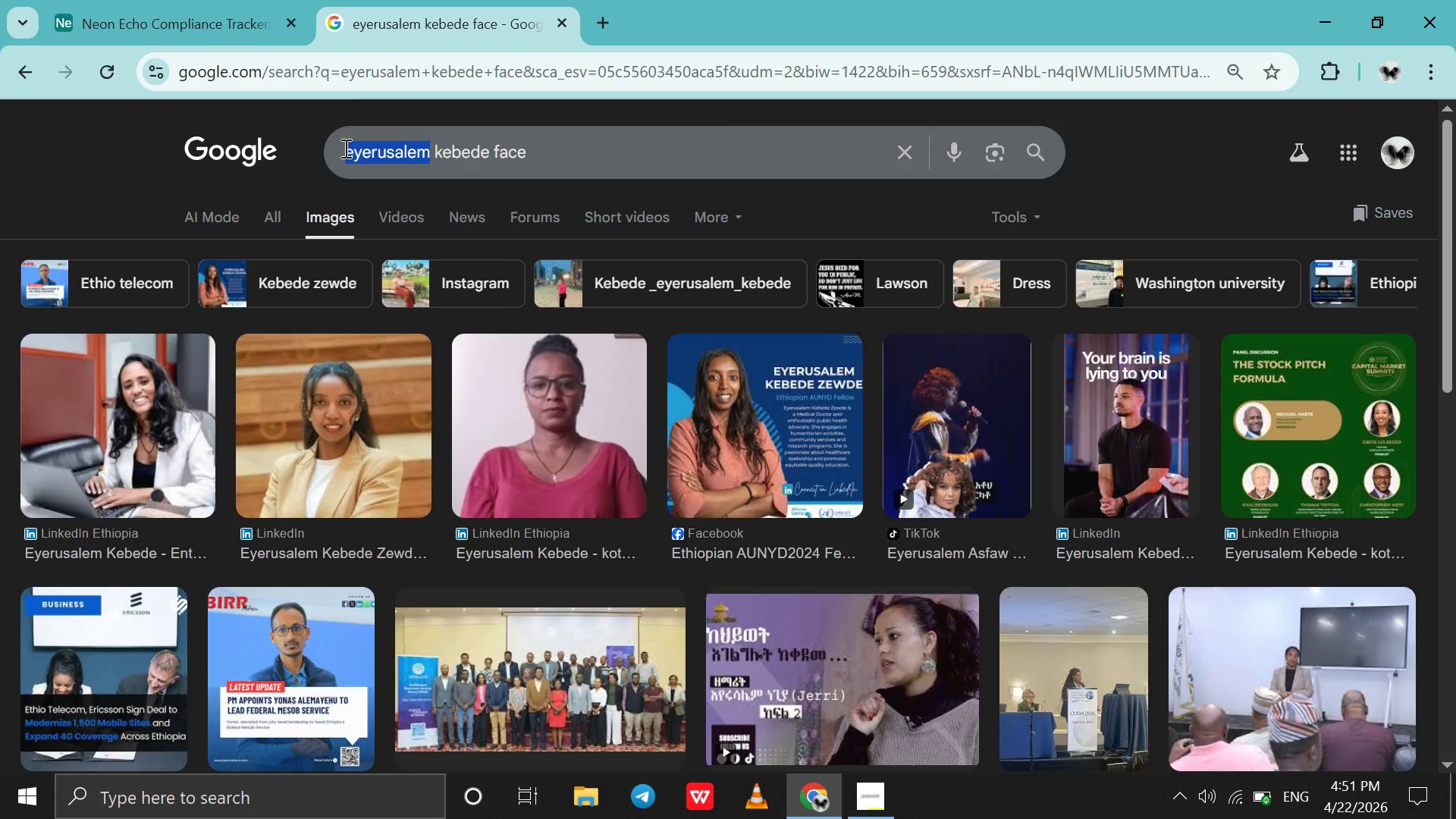 
type(natnael)
 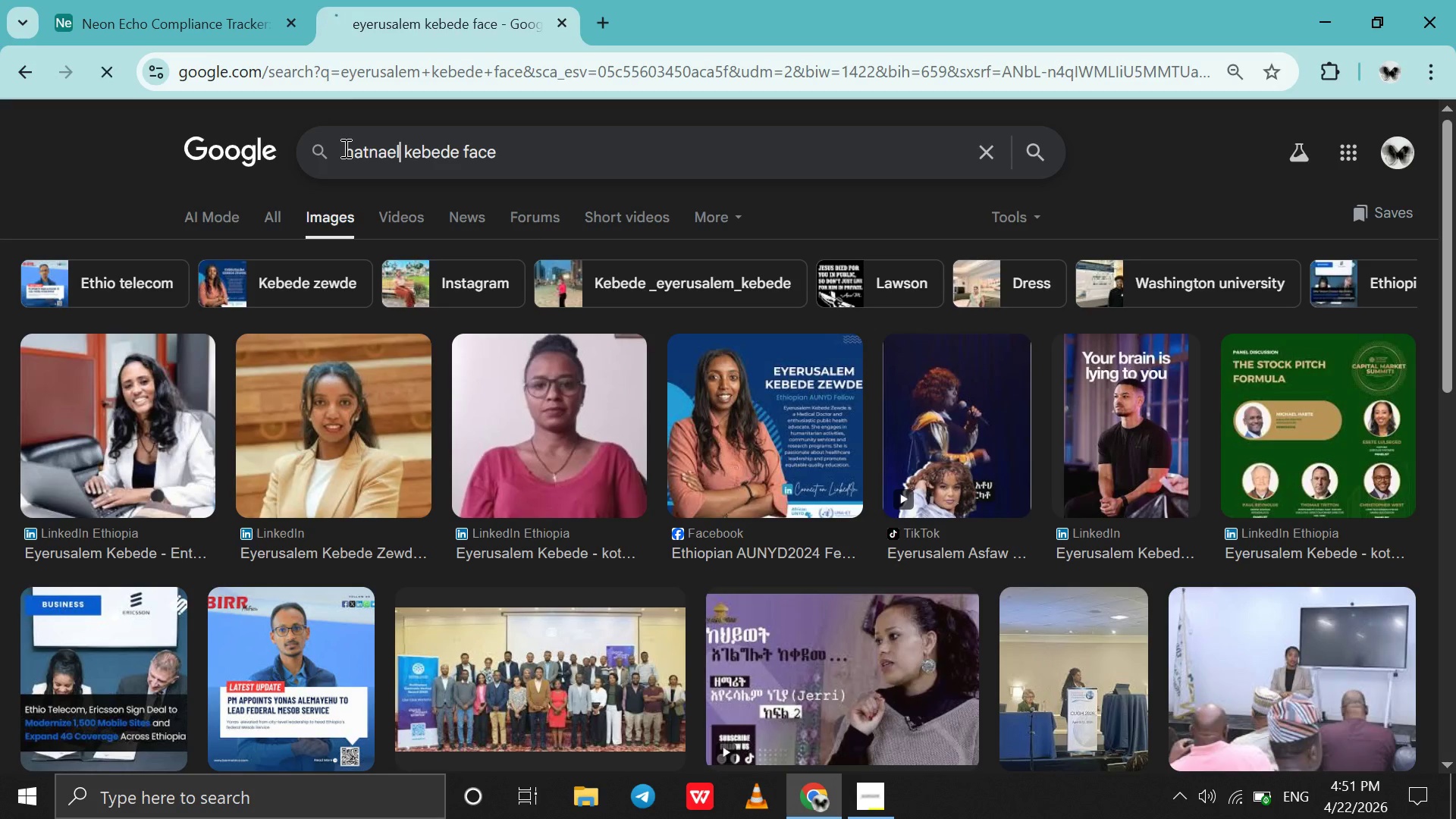 
key(Enter)
 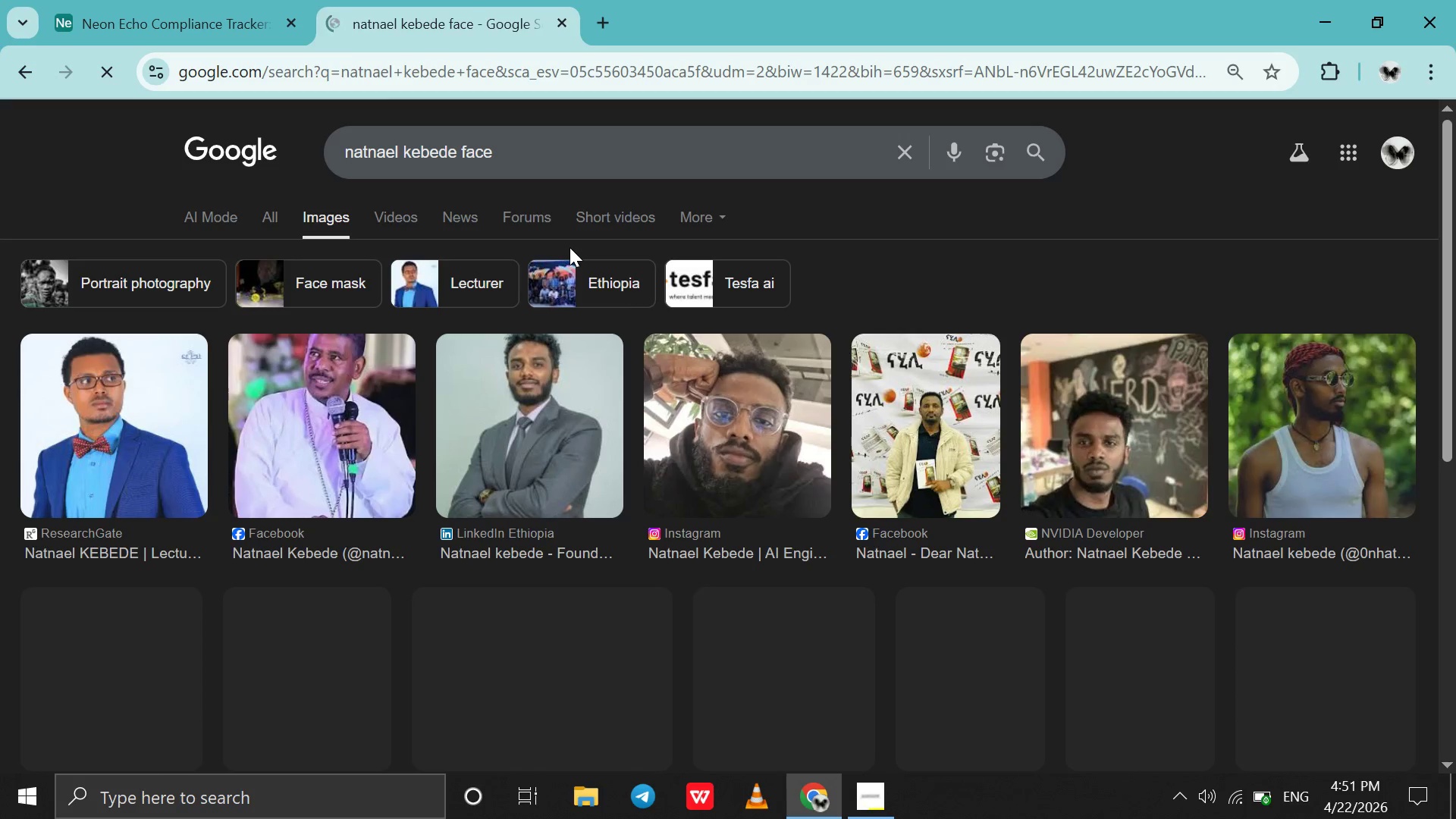 
left_click_drag(start_coordinate=[556, 425], to_coordinate=[893, 619])
 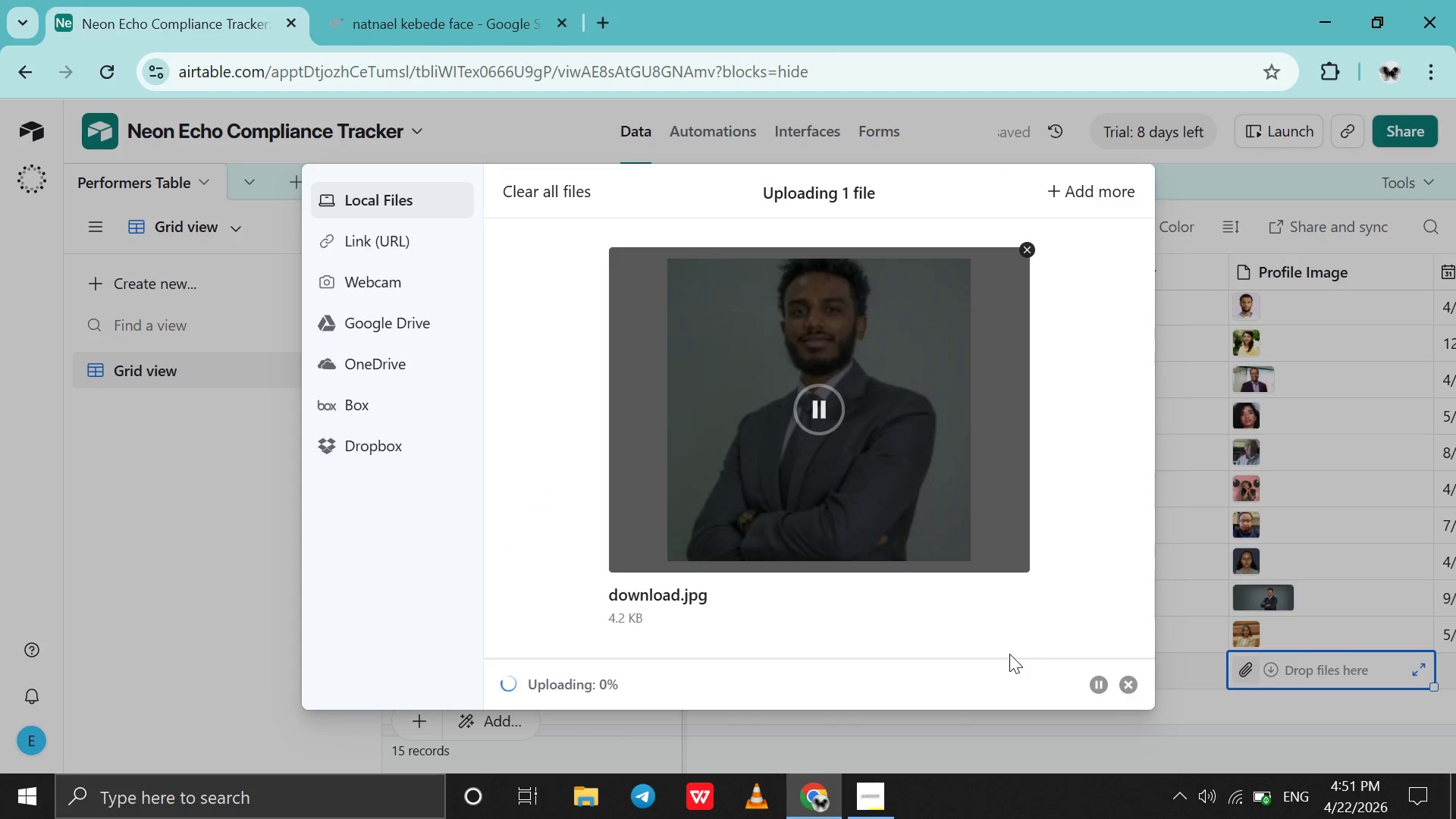 
wait(8.51)
 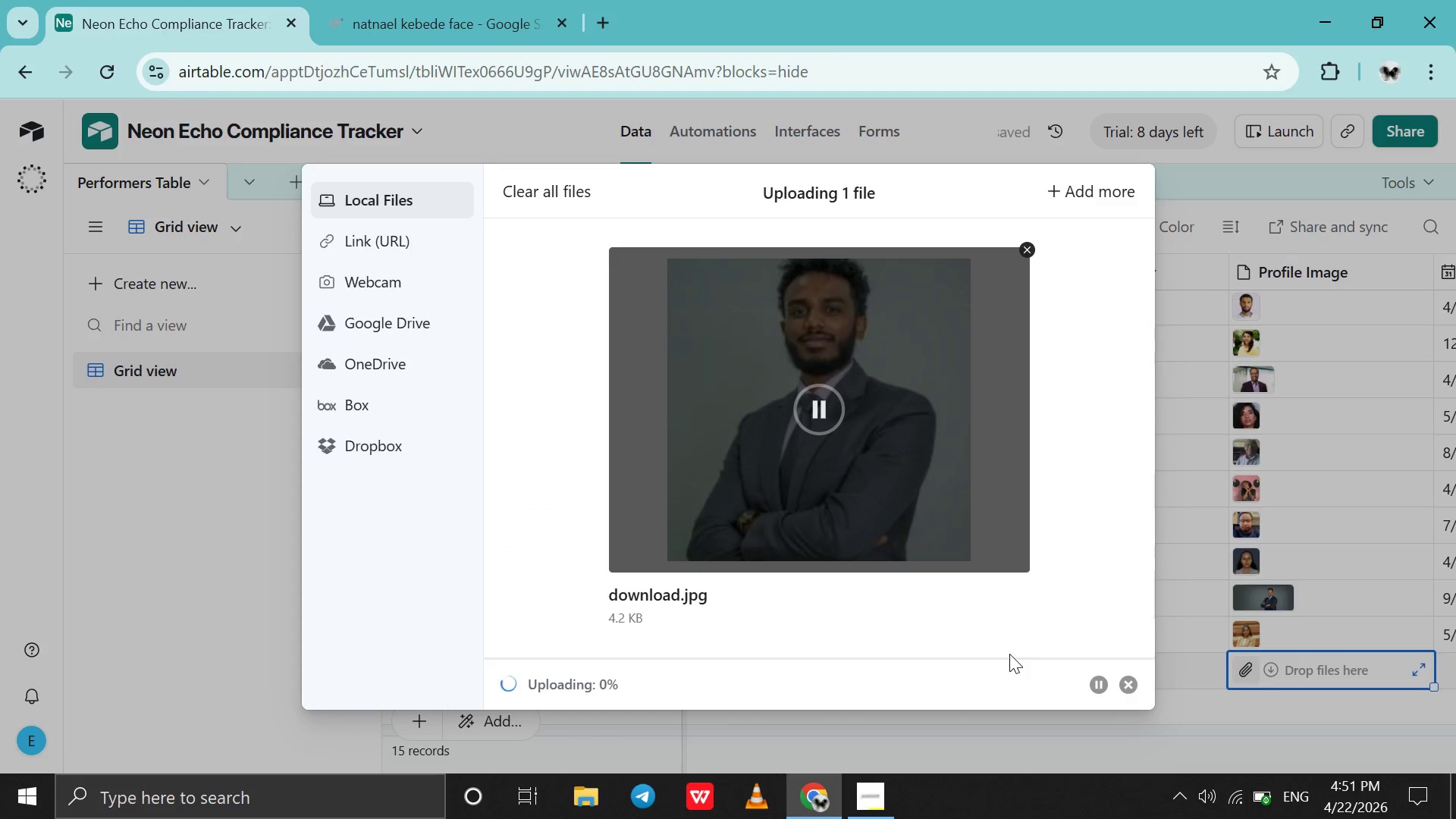 
mouse_move([1313, 711])
 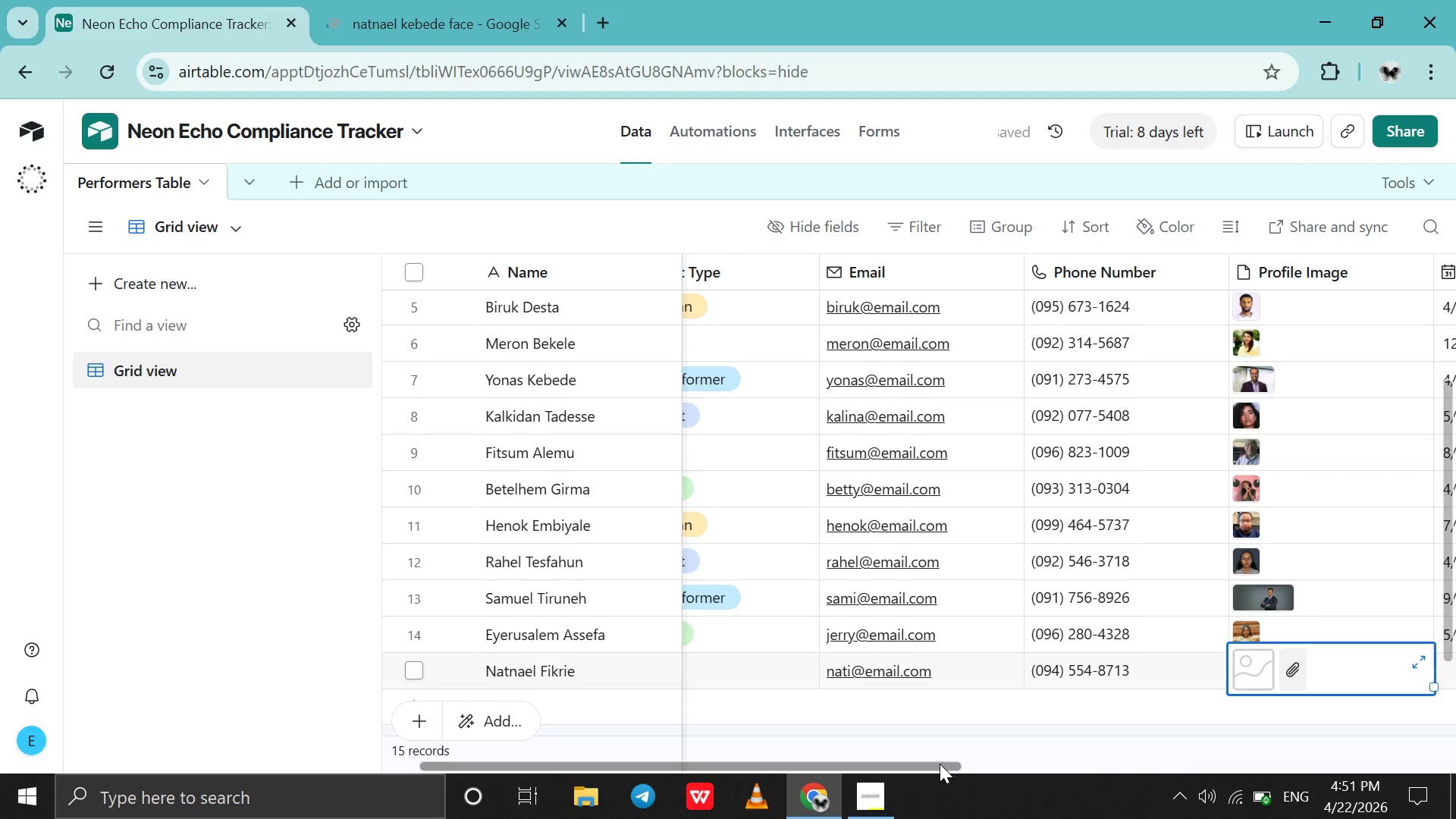 
left_click_drag(start_coordinate=[940, 764], to_coordinate=[1316, 801])
 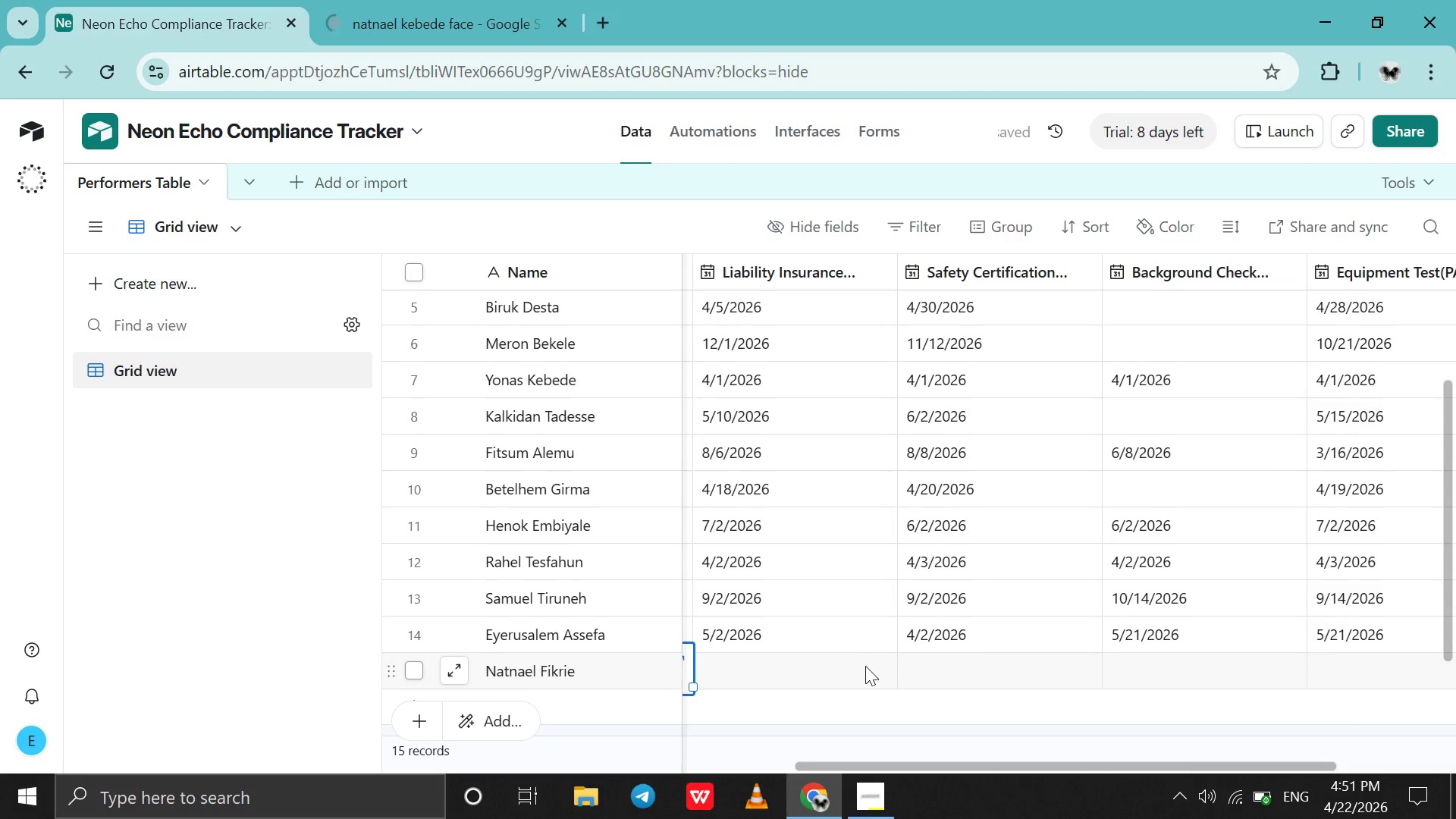 
double_click([865, 666])
 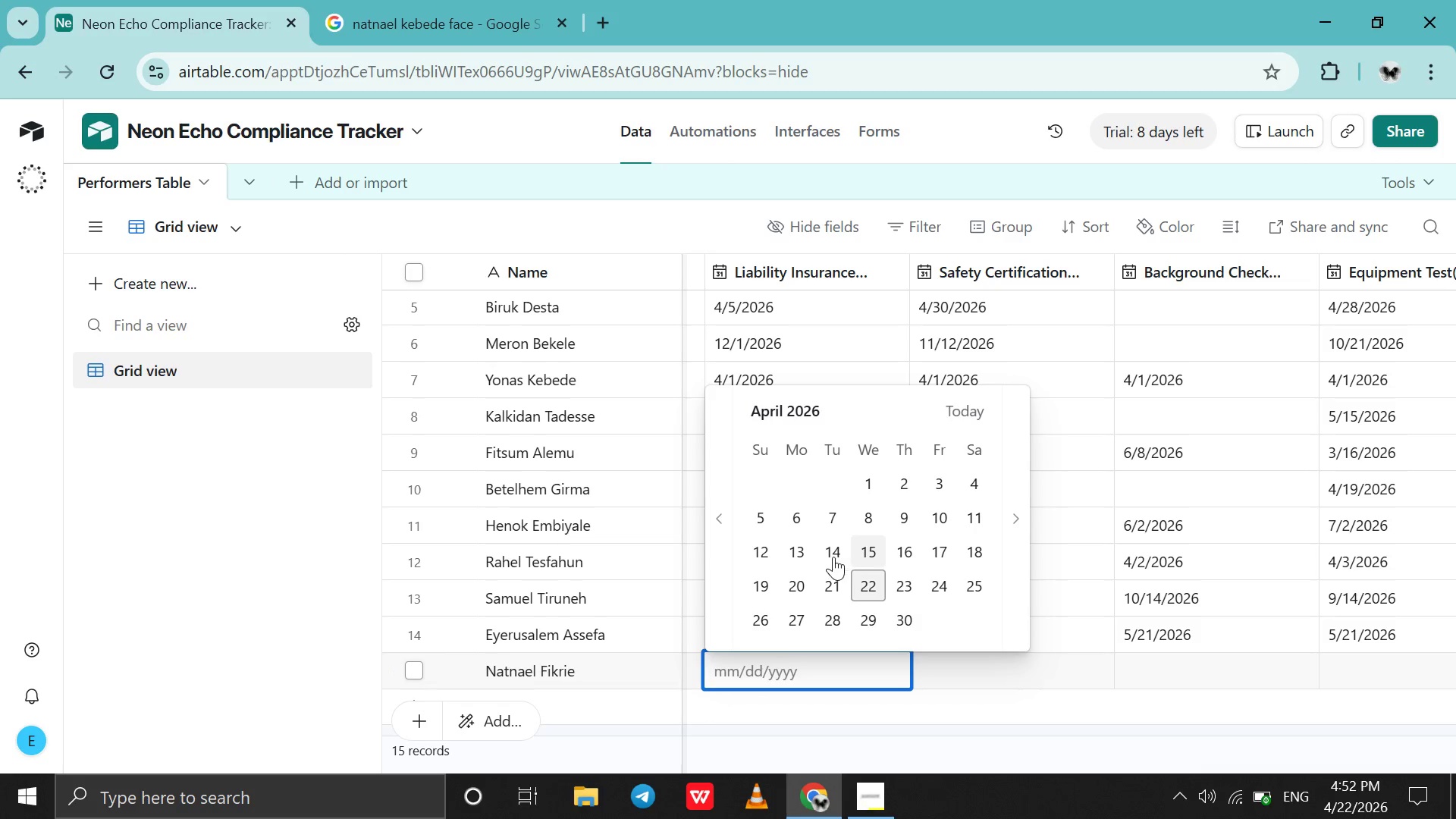 
left_click([775, 555])
 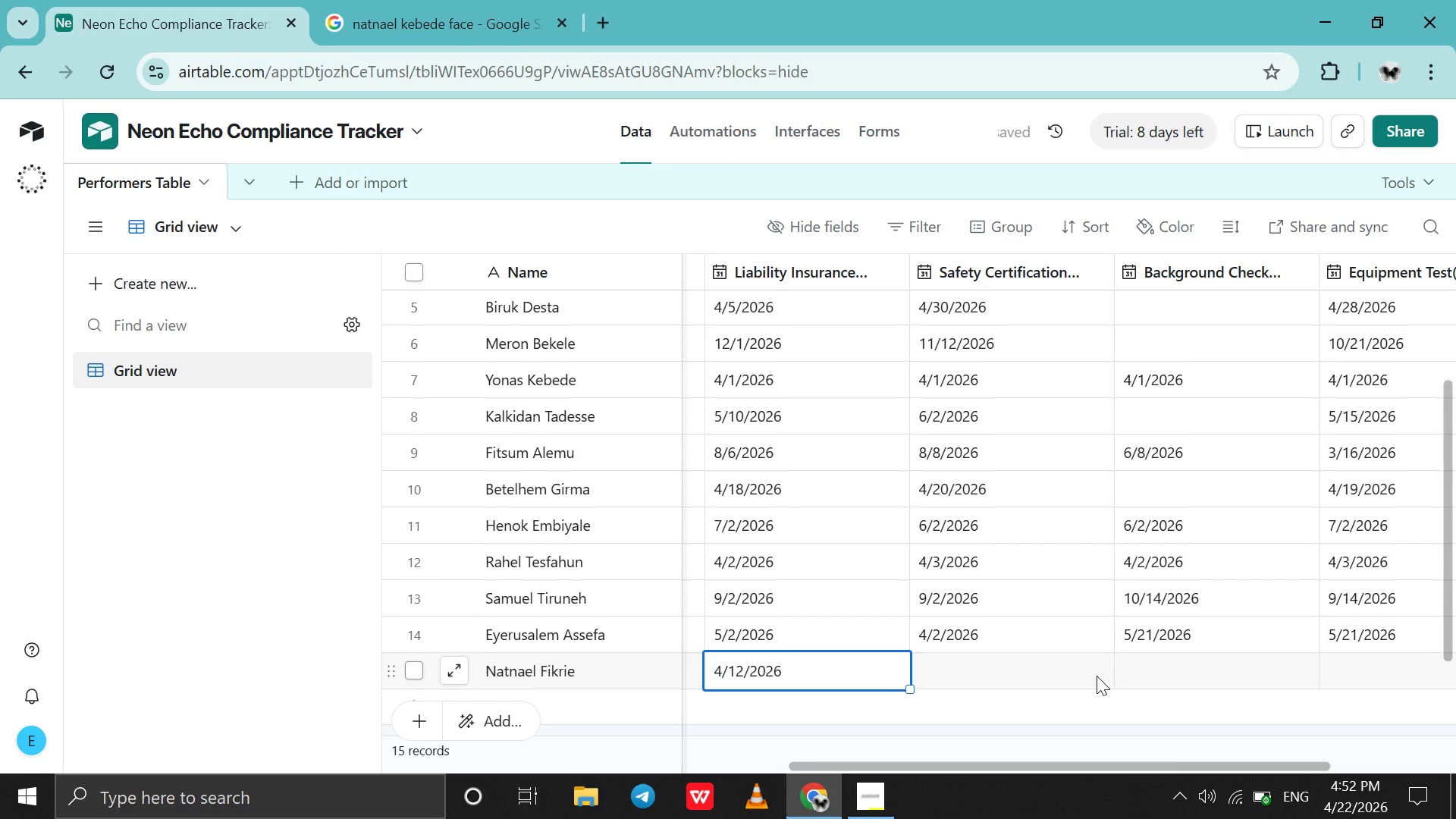 
double_click([1080, 674])
 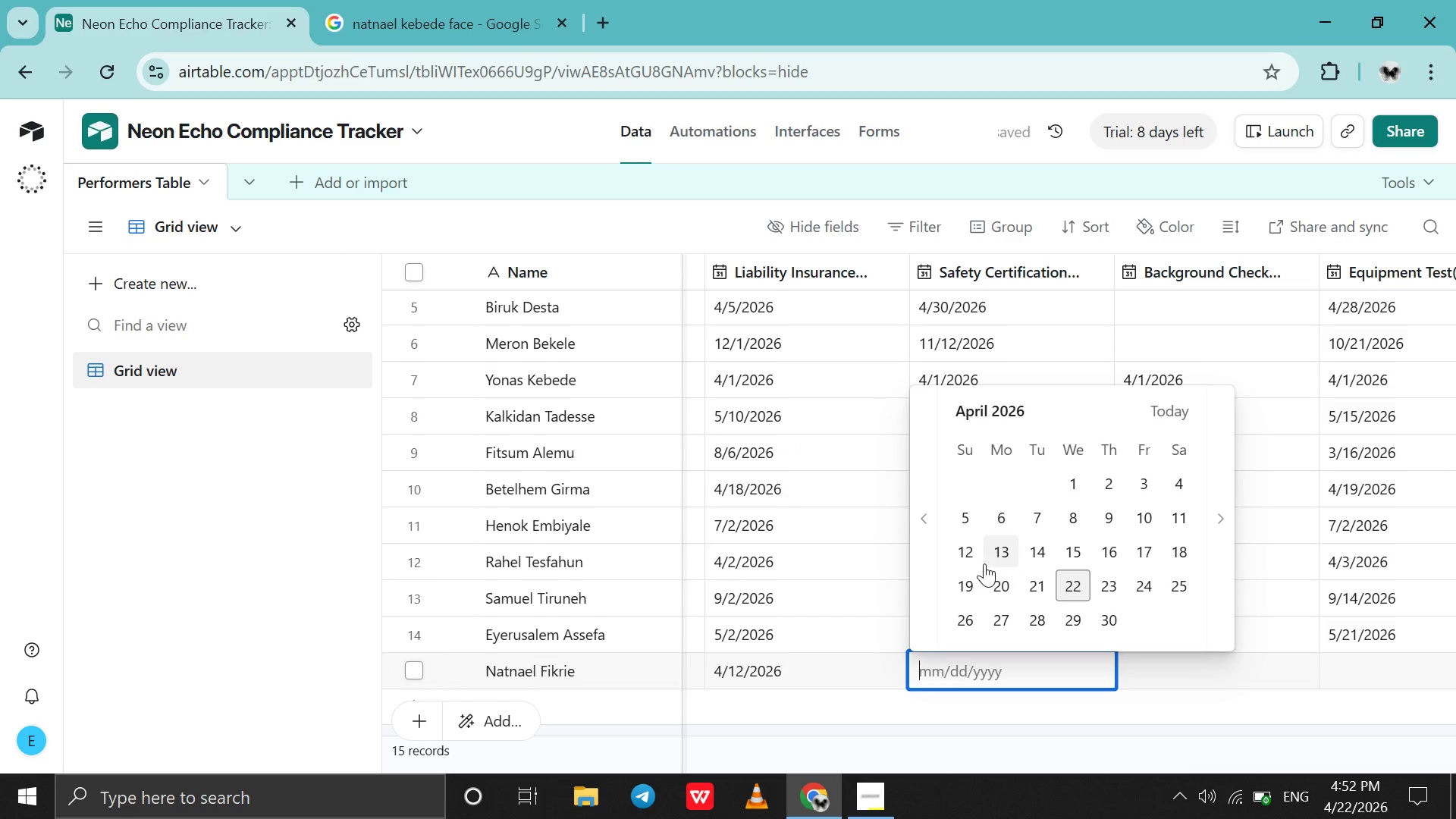 
left_click([984, 563])
 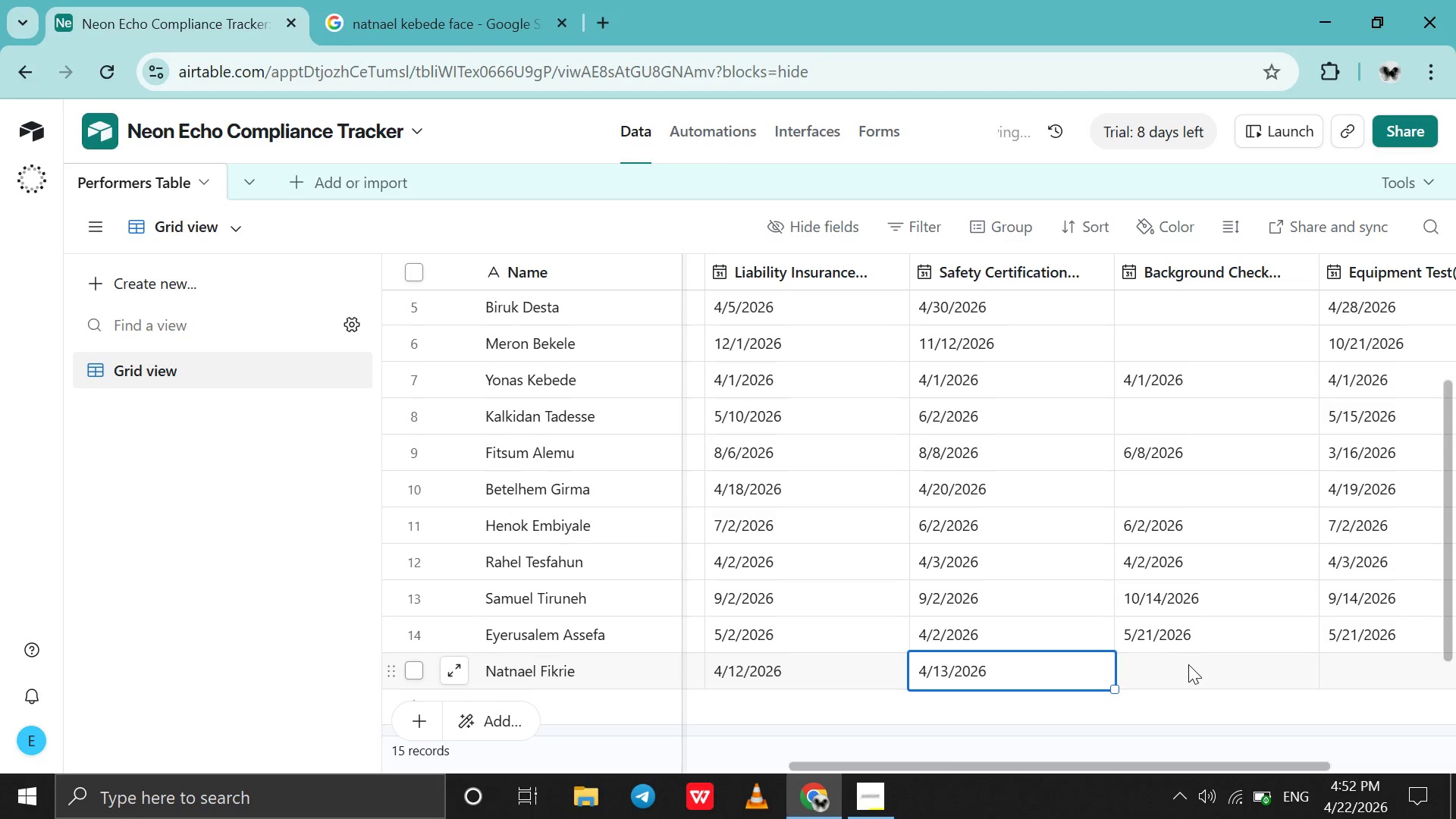 
double_click([1188, 665])
 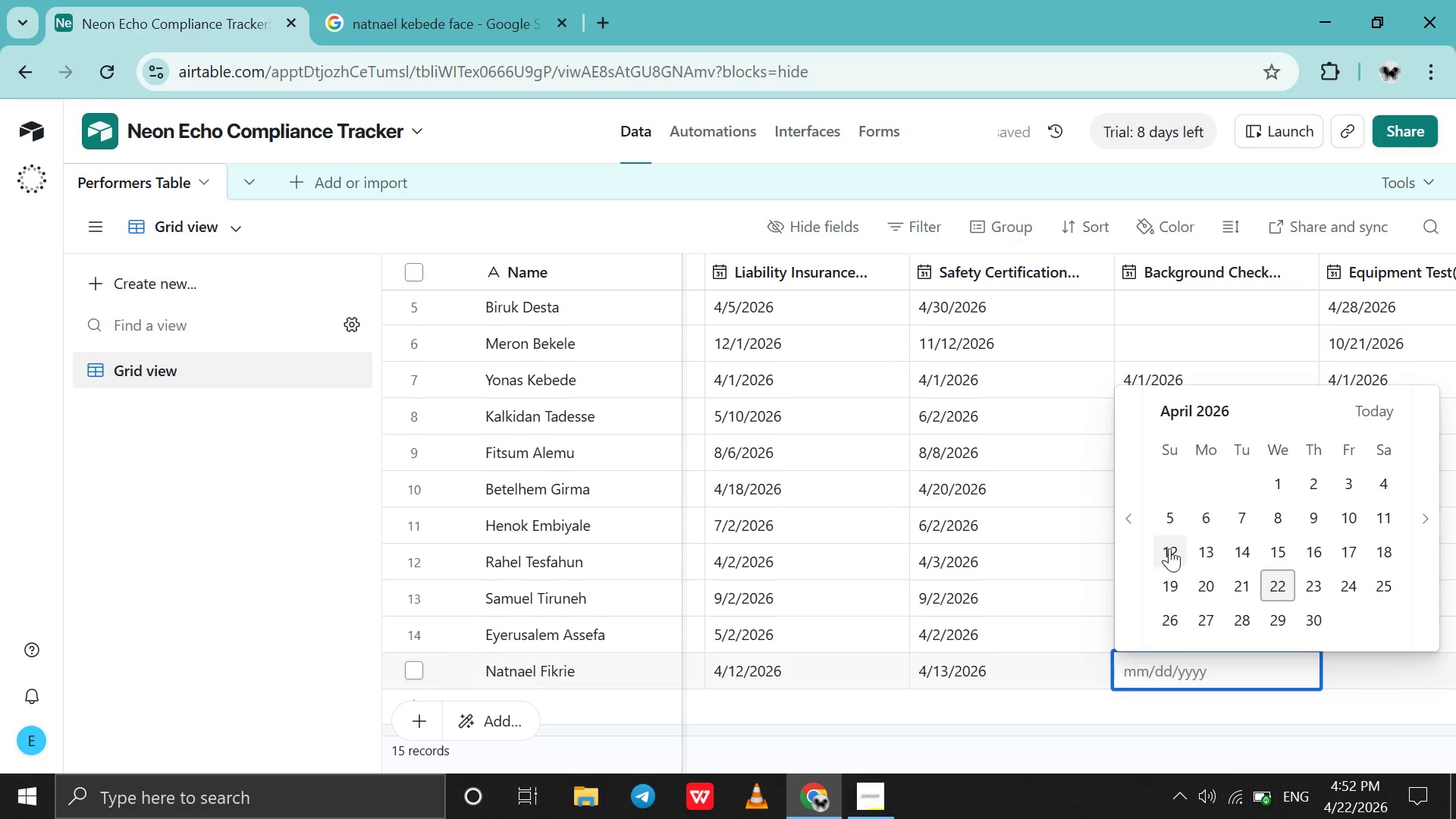 
left_click([1157, 551])
 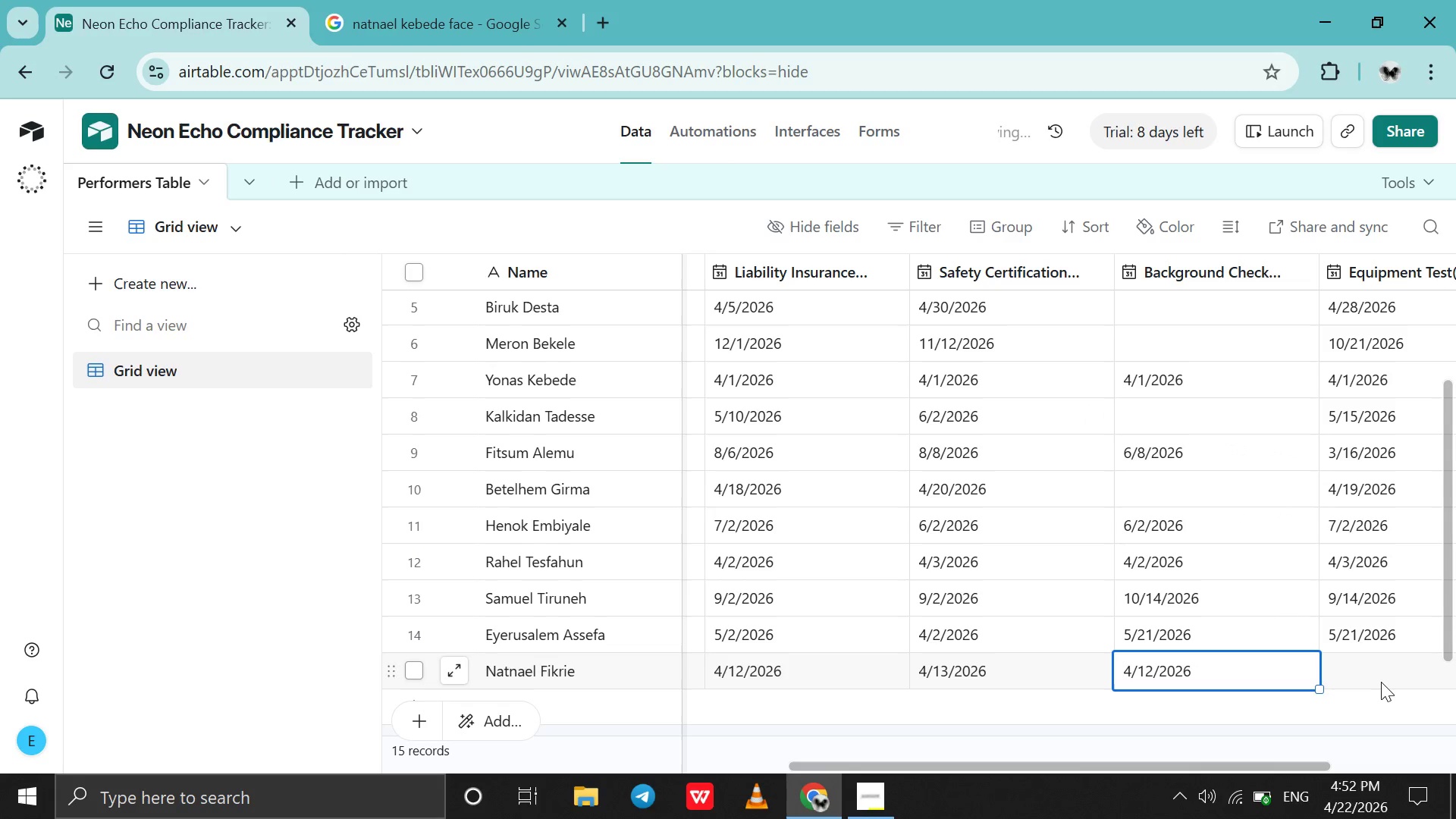 
left_click([1381, 682])
 